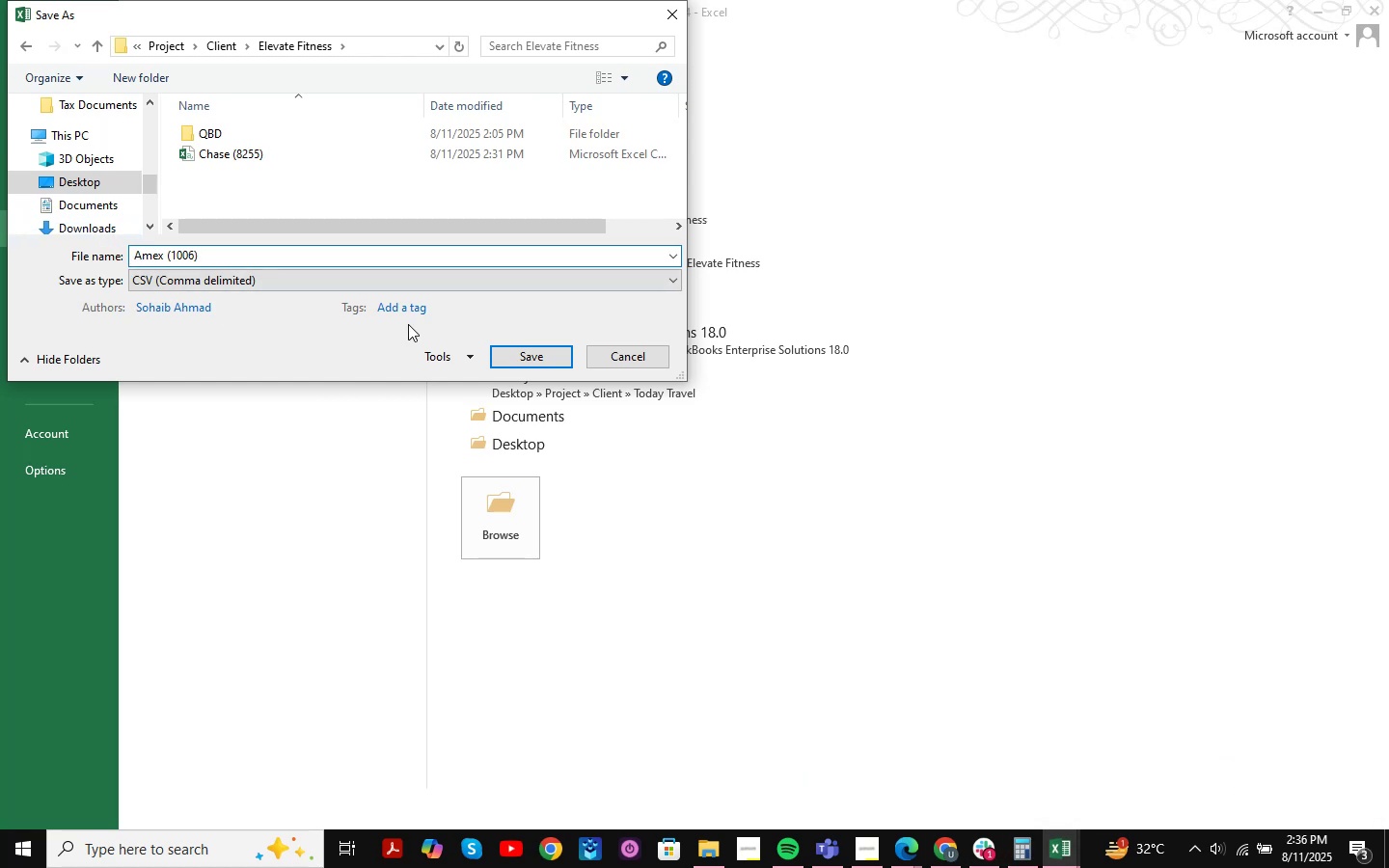 
type(CC )
 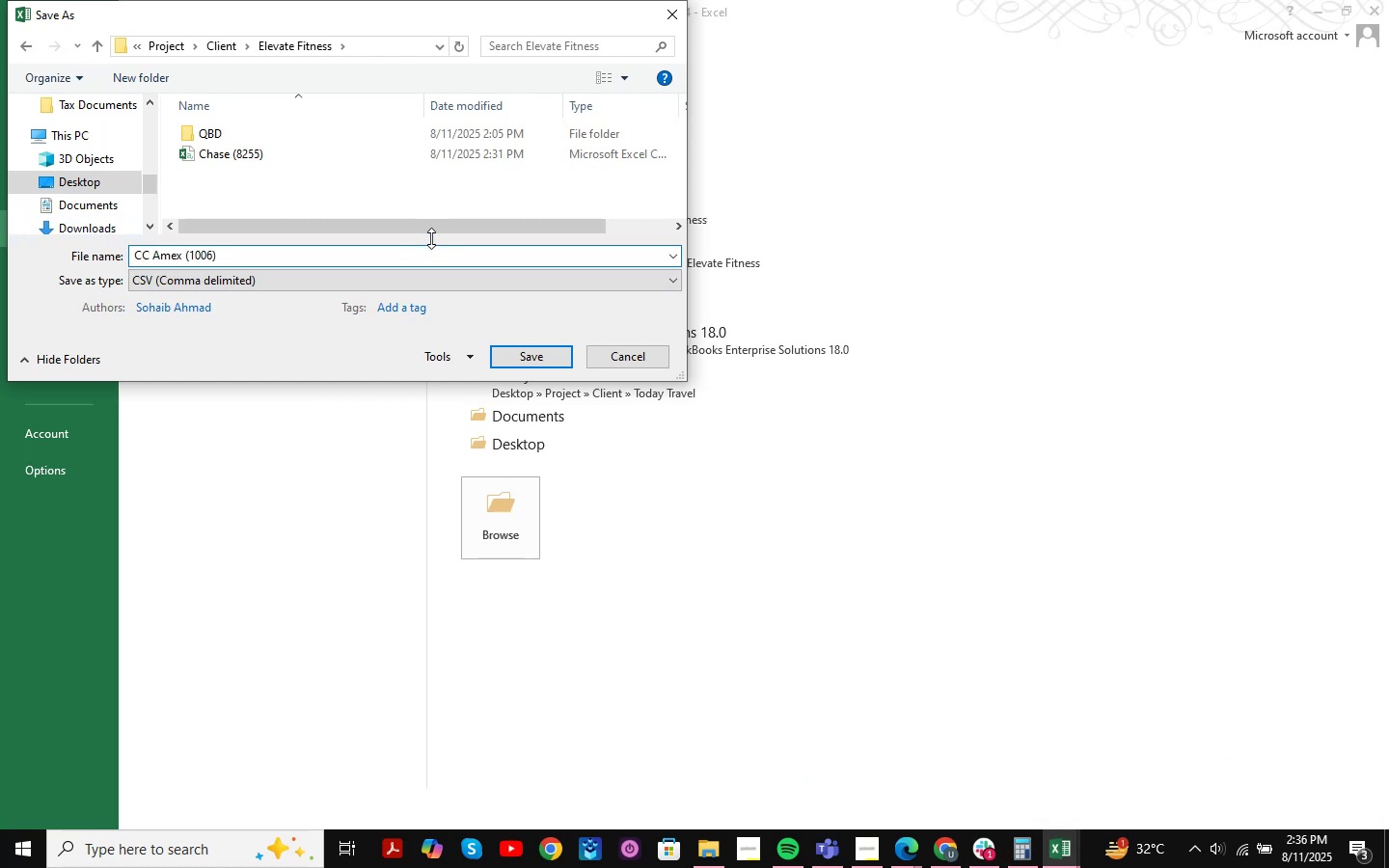 
left_click([531, 353])
 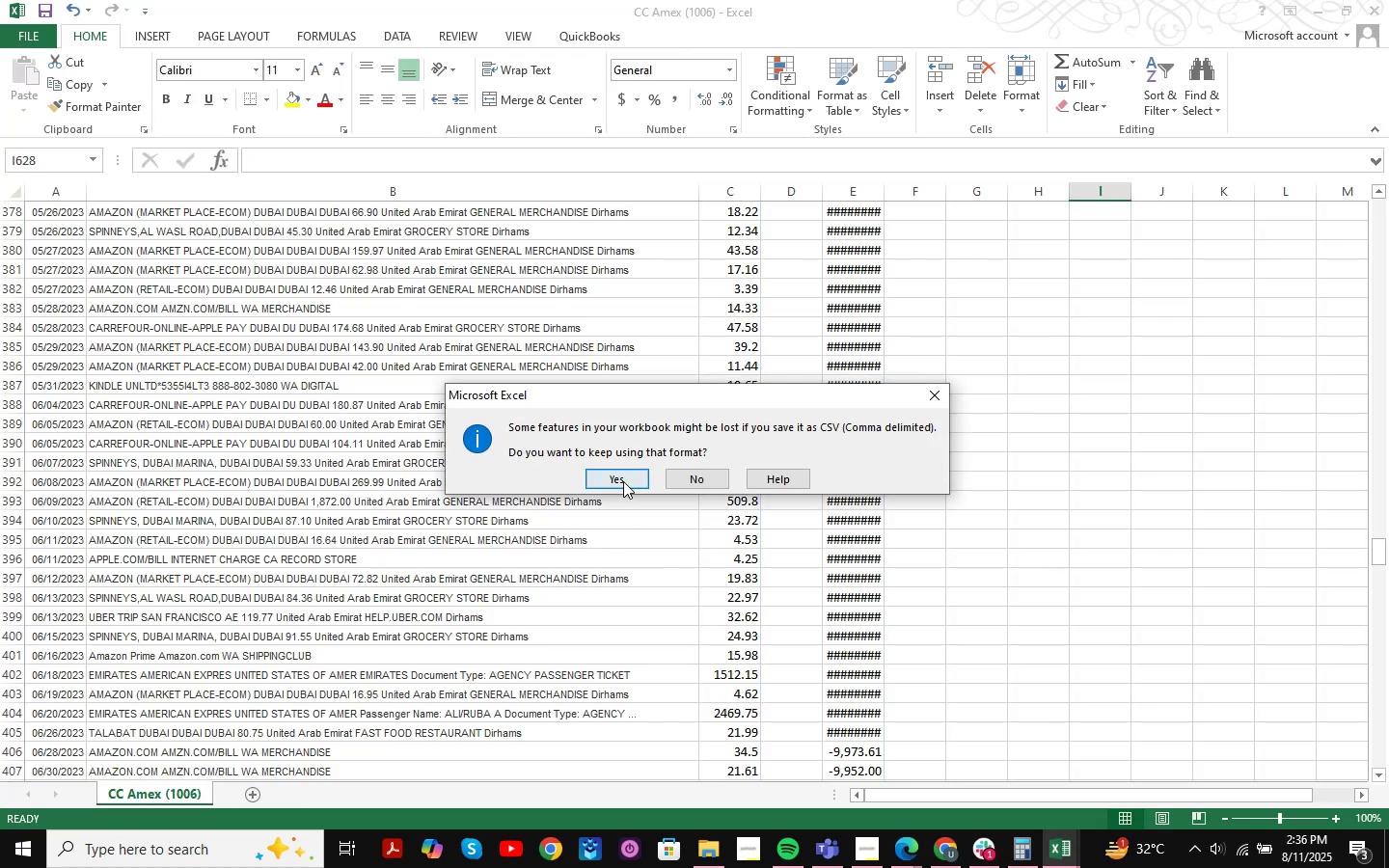 
scroll: coordinate [902, 220], scroll_direction: up, amount: 34.0
 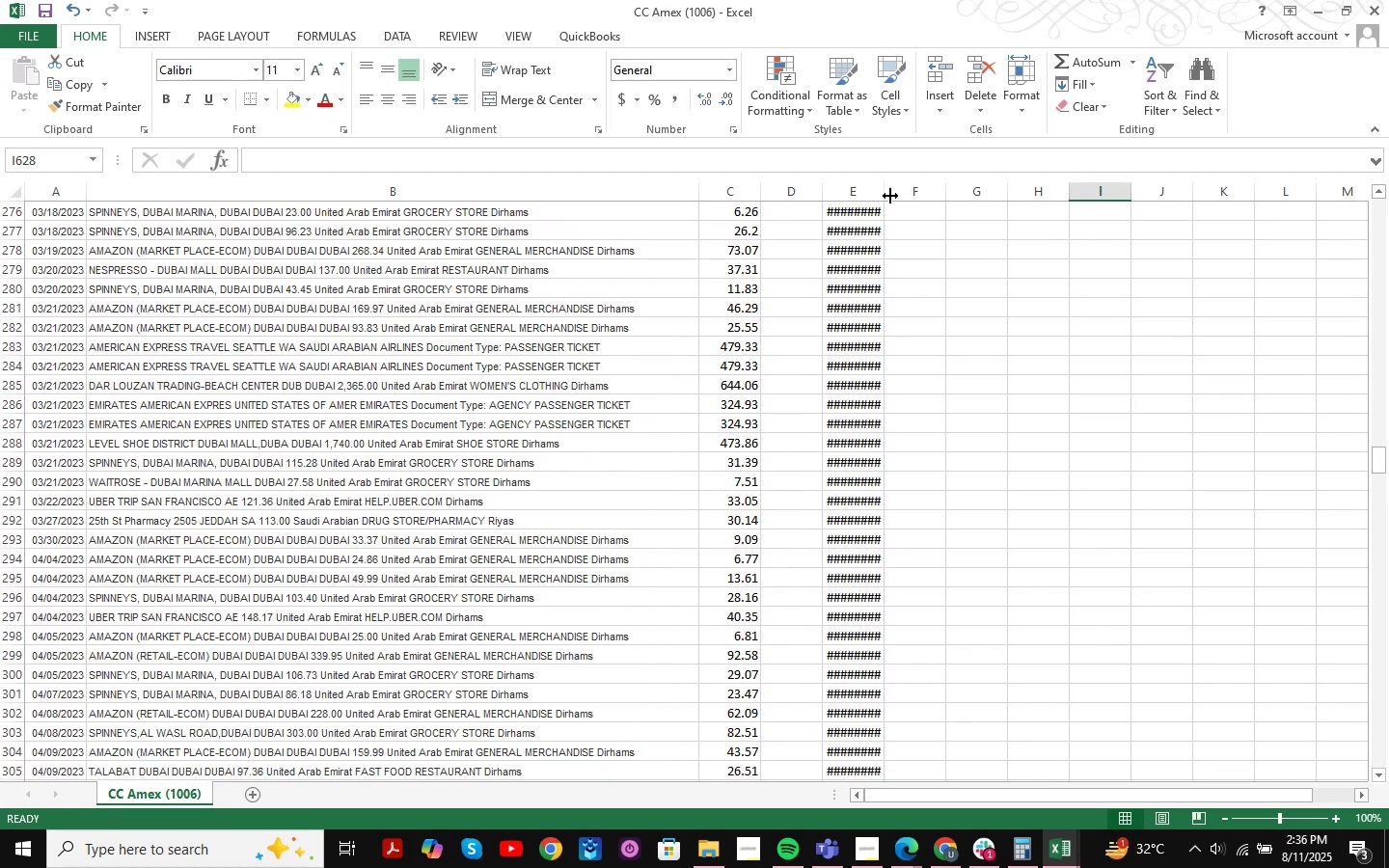 
left_click_drag(start_coordinate=[885, 190], to_coordinate=[891, 193])
 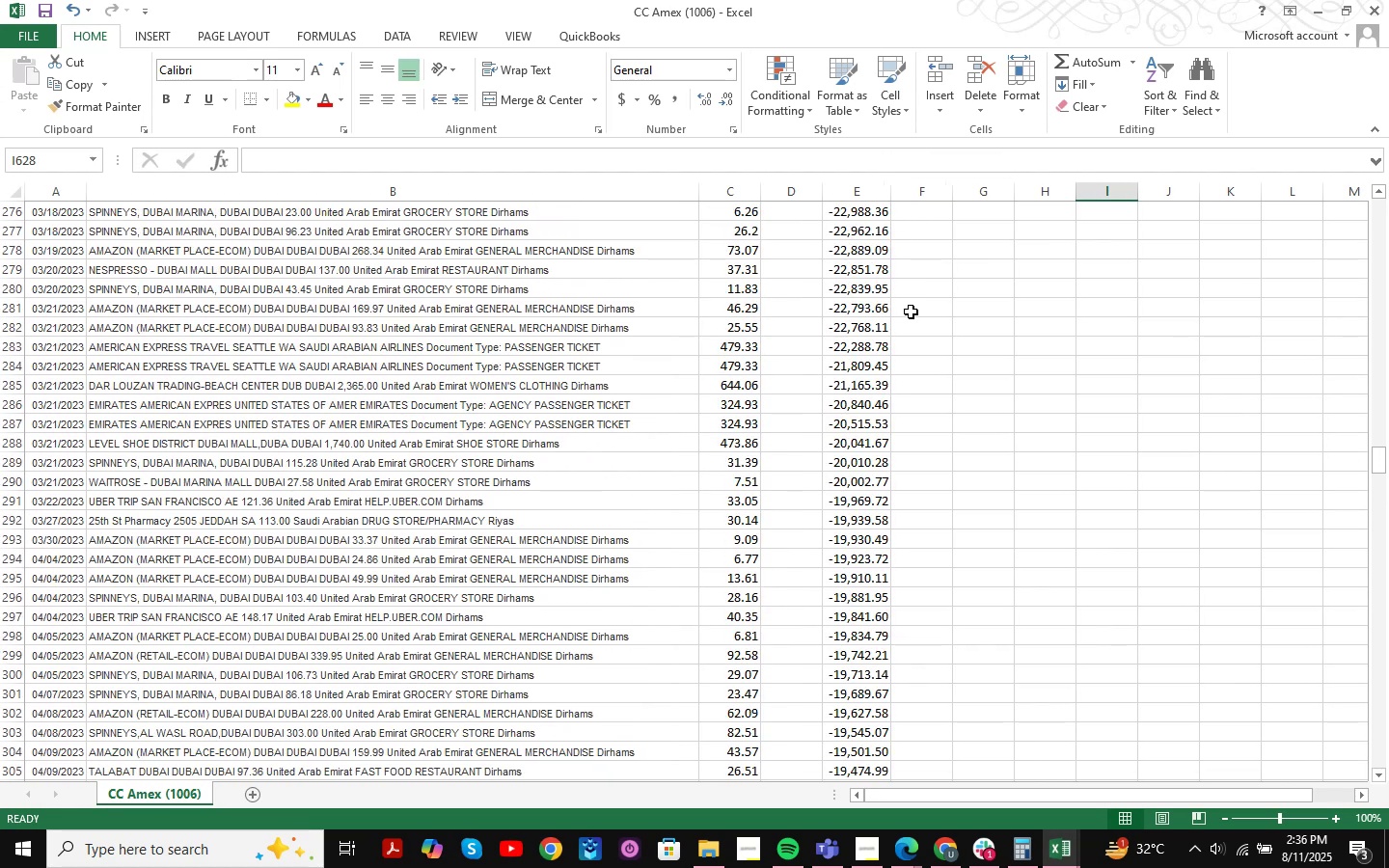 
scroll: coordinate [1197, 533], scroll_direction: down, amount: 29.0
 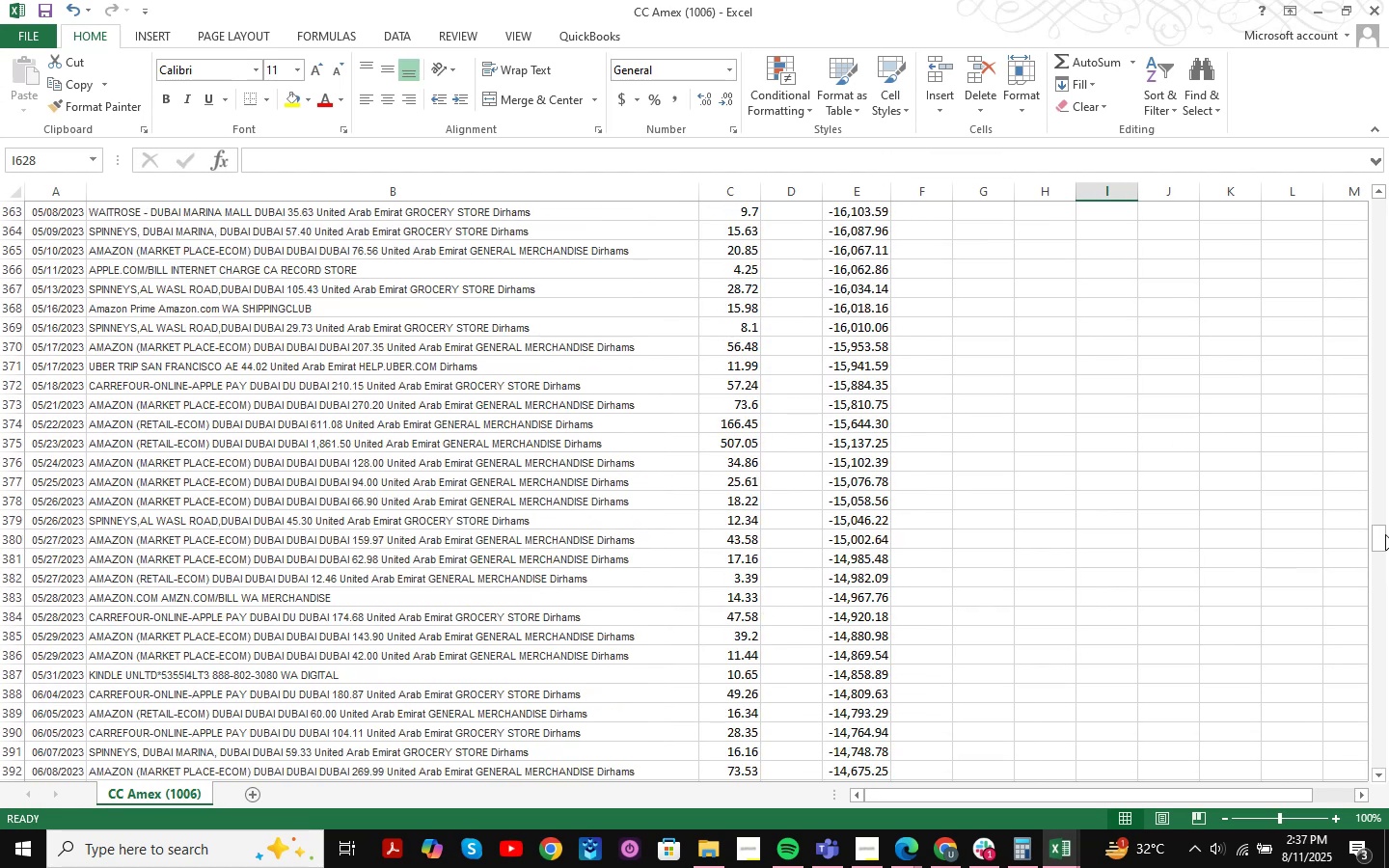 
left_click_drag(start_coordinate=[1382, 537], to_coordinate=[1384, 813])
 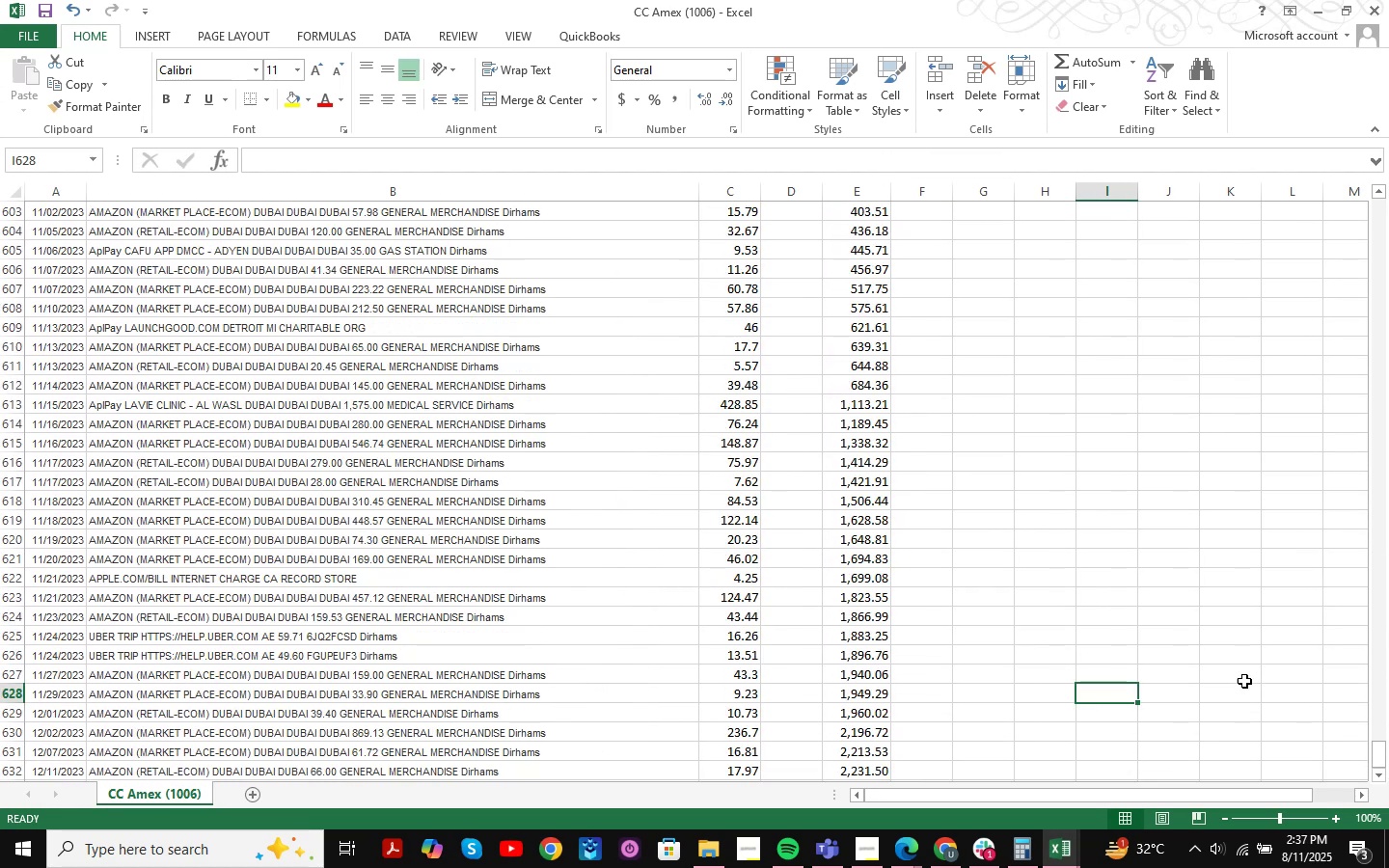 
scroll: coordinate [1113, 613], scroll_direction: down, amount: 6.0
 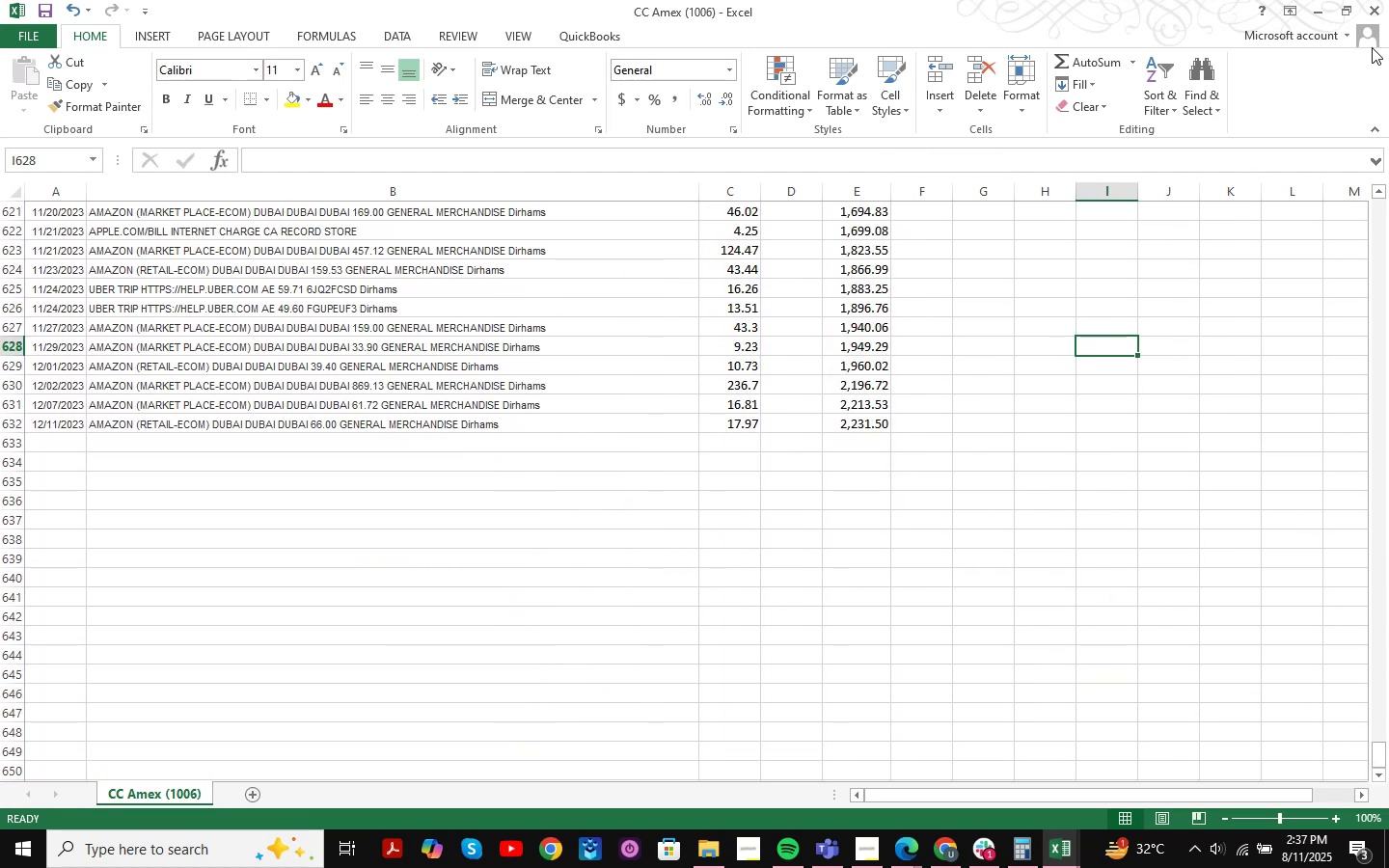 
left_click([1379, 8])
 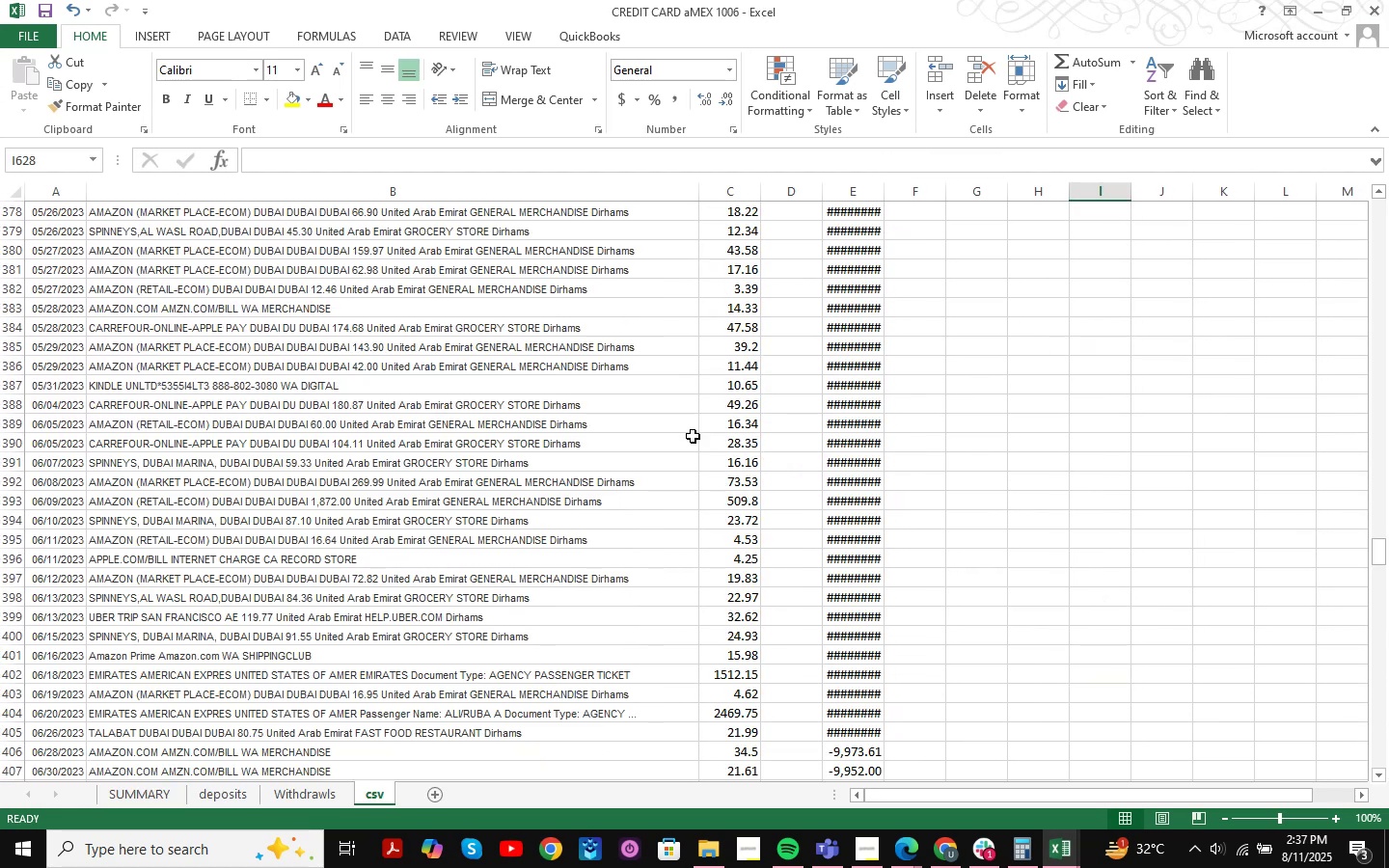 
scroll: coordinate [199, 726], scroll_direction: down, amount: 3.0
 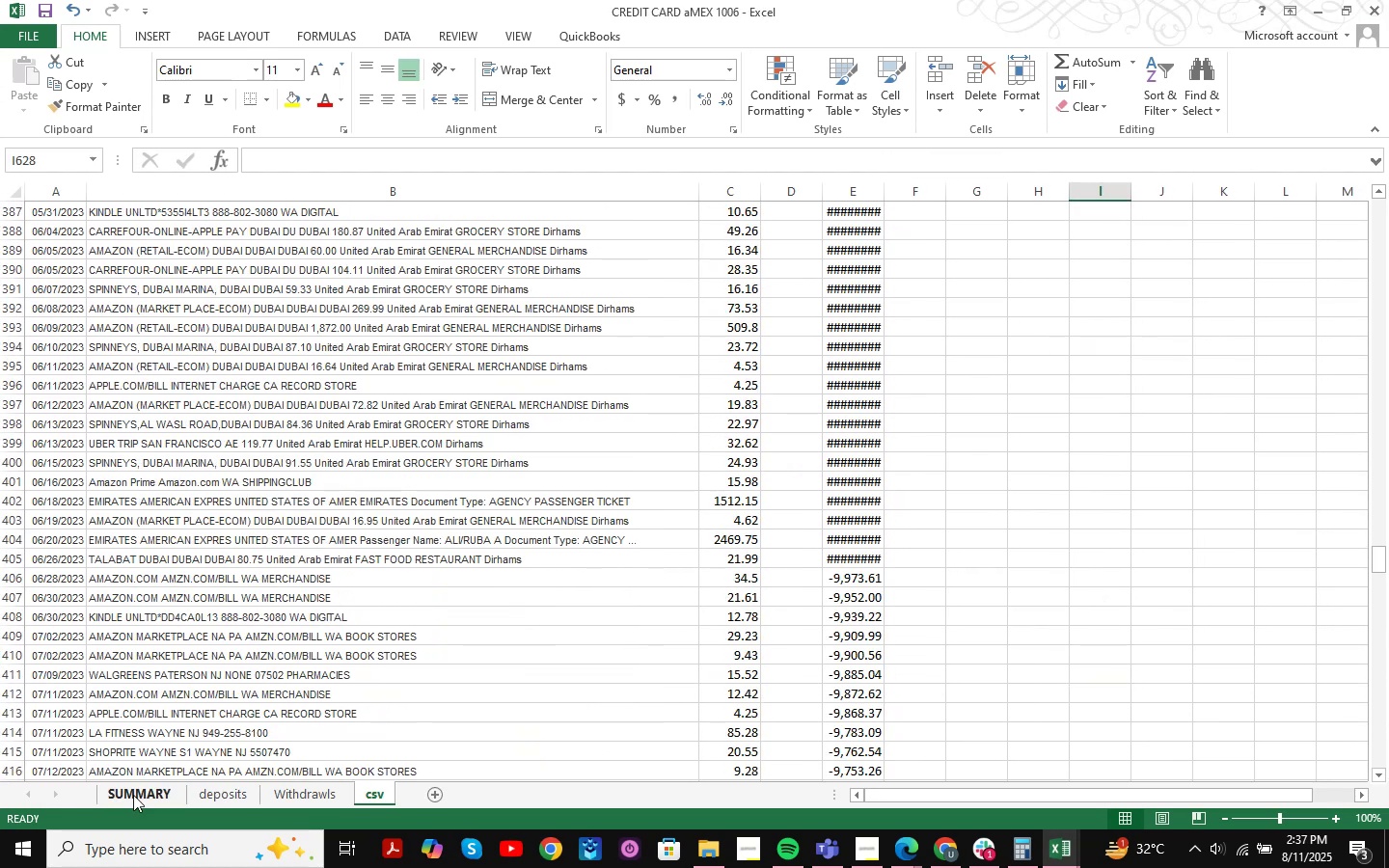 
left_click([134, 795])
 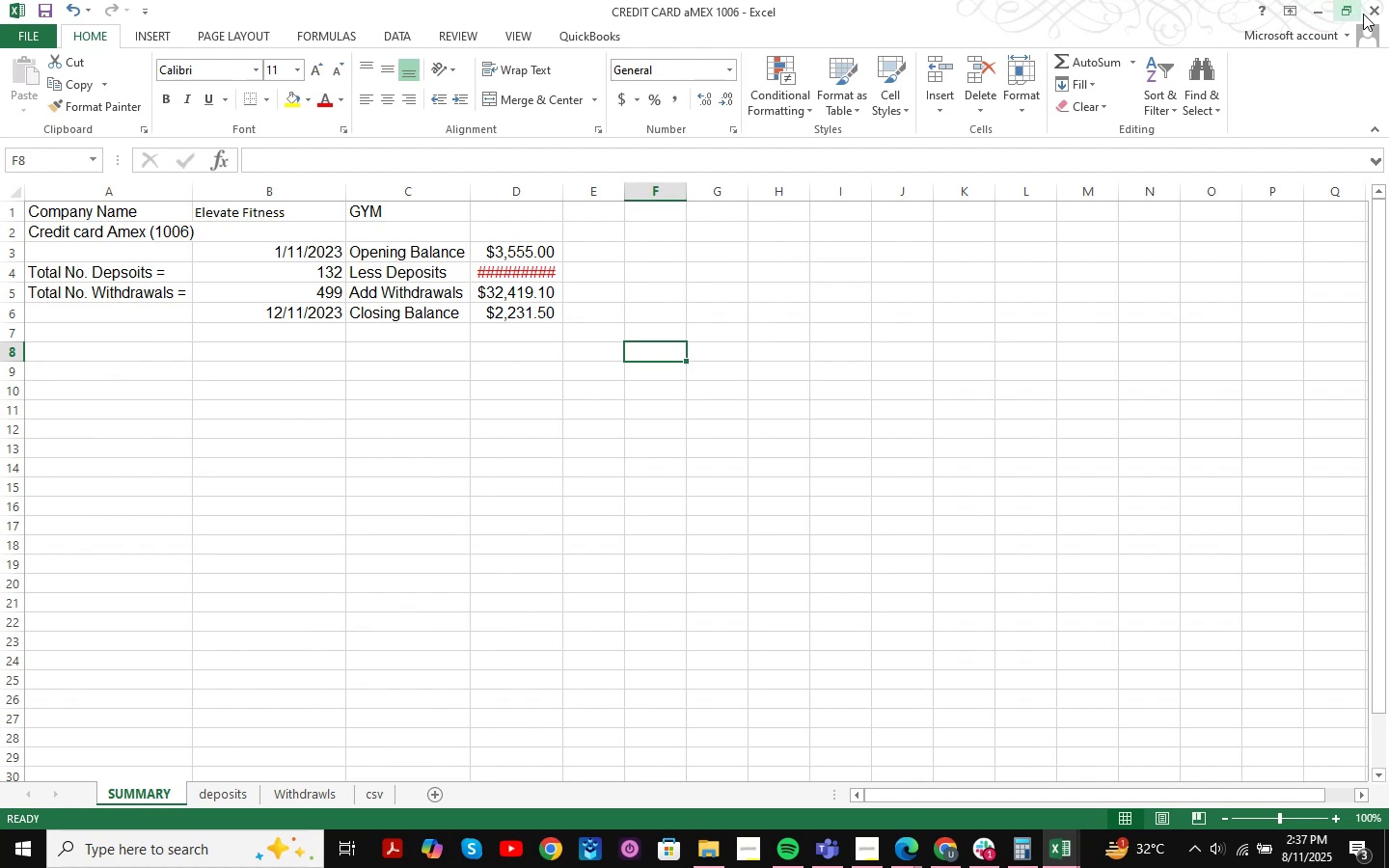 
left_click([1364, 14])
 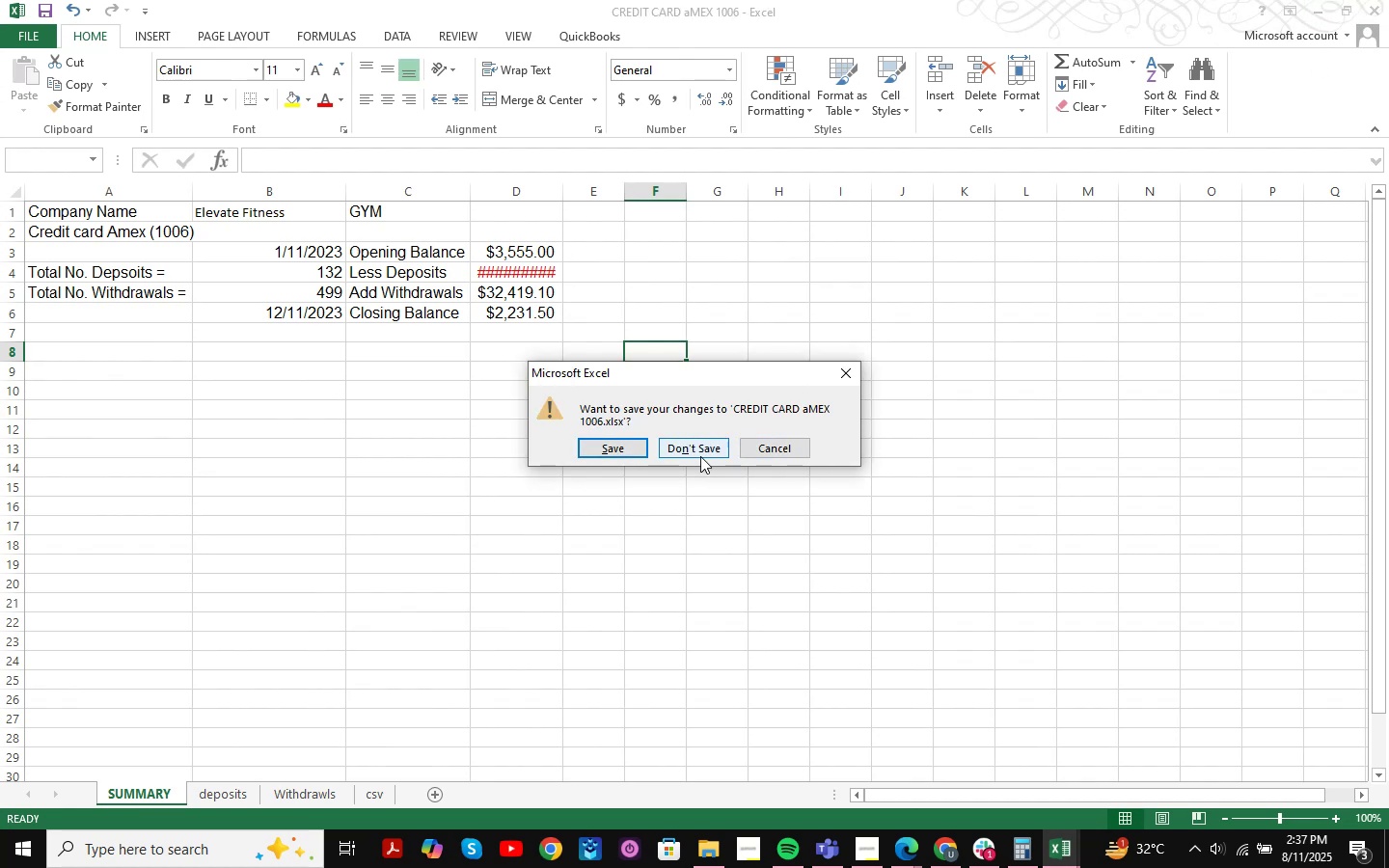 
left_click([622, 451])
 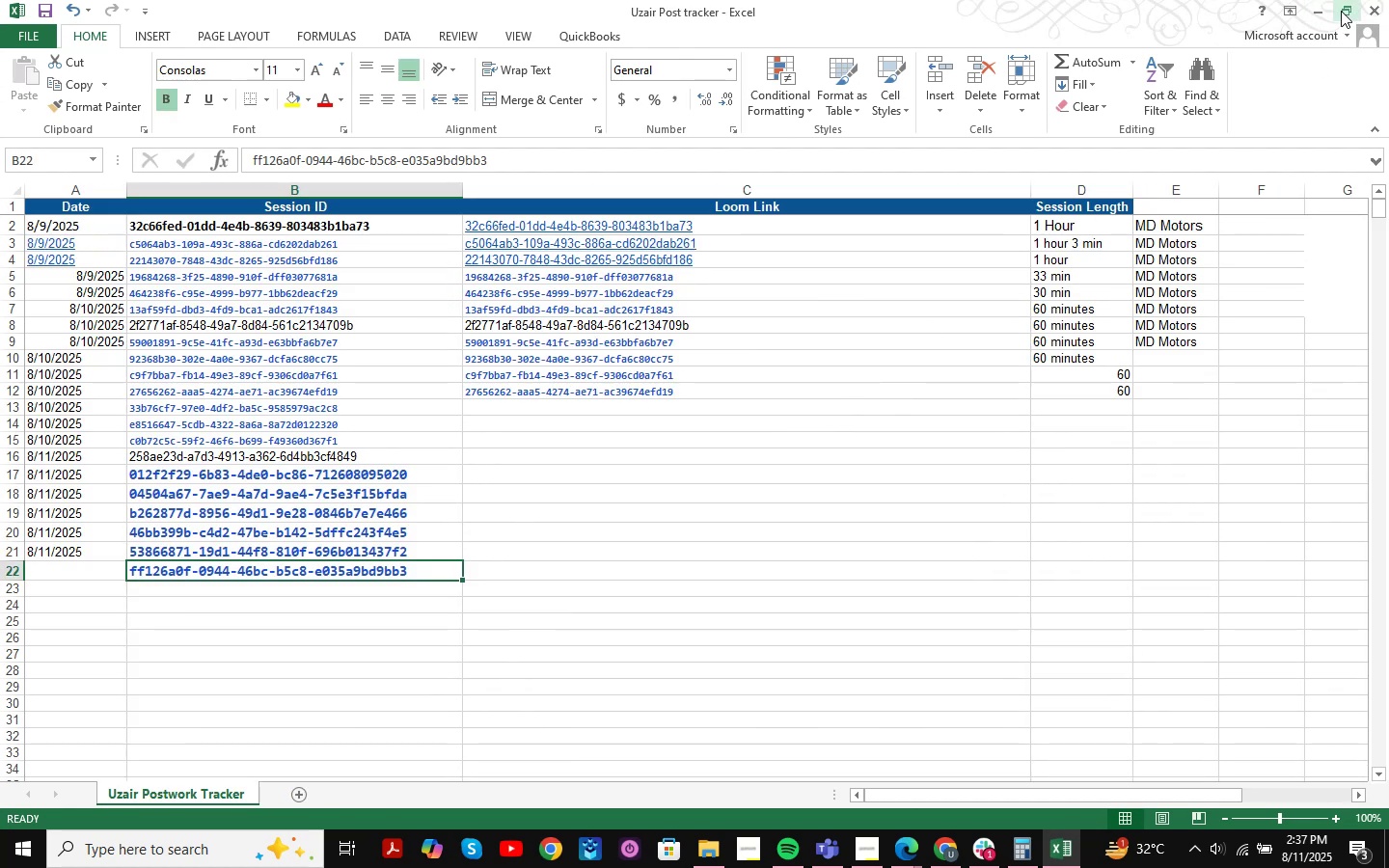 
left_click([1320, 13])
 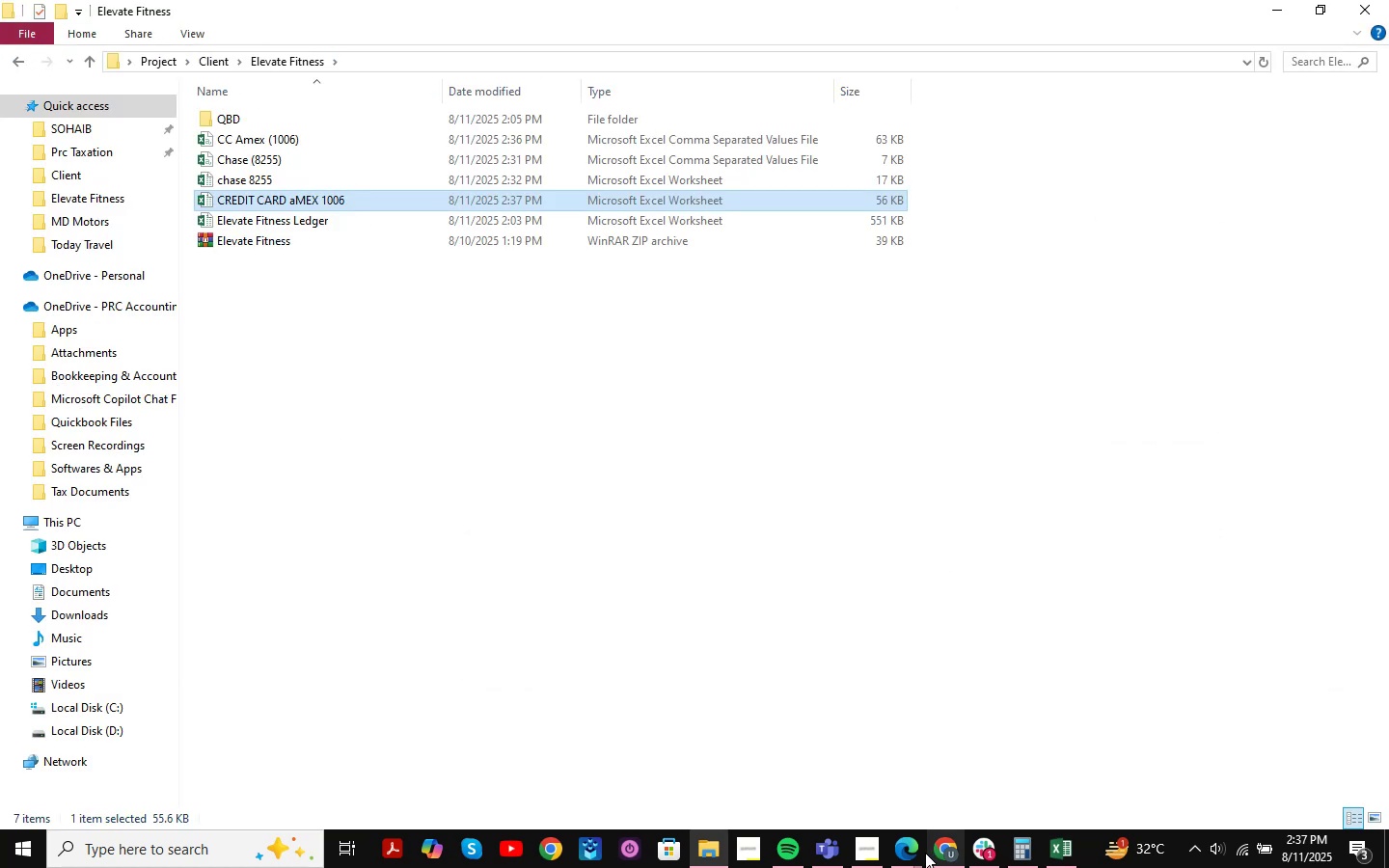 
left_click([944, 842])
 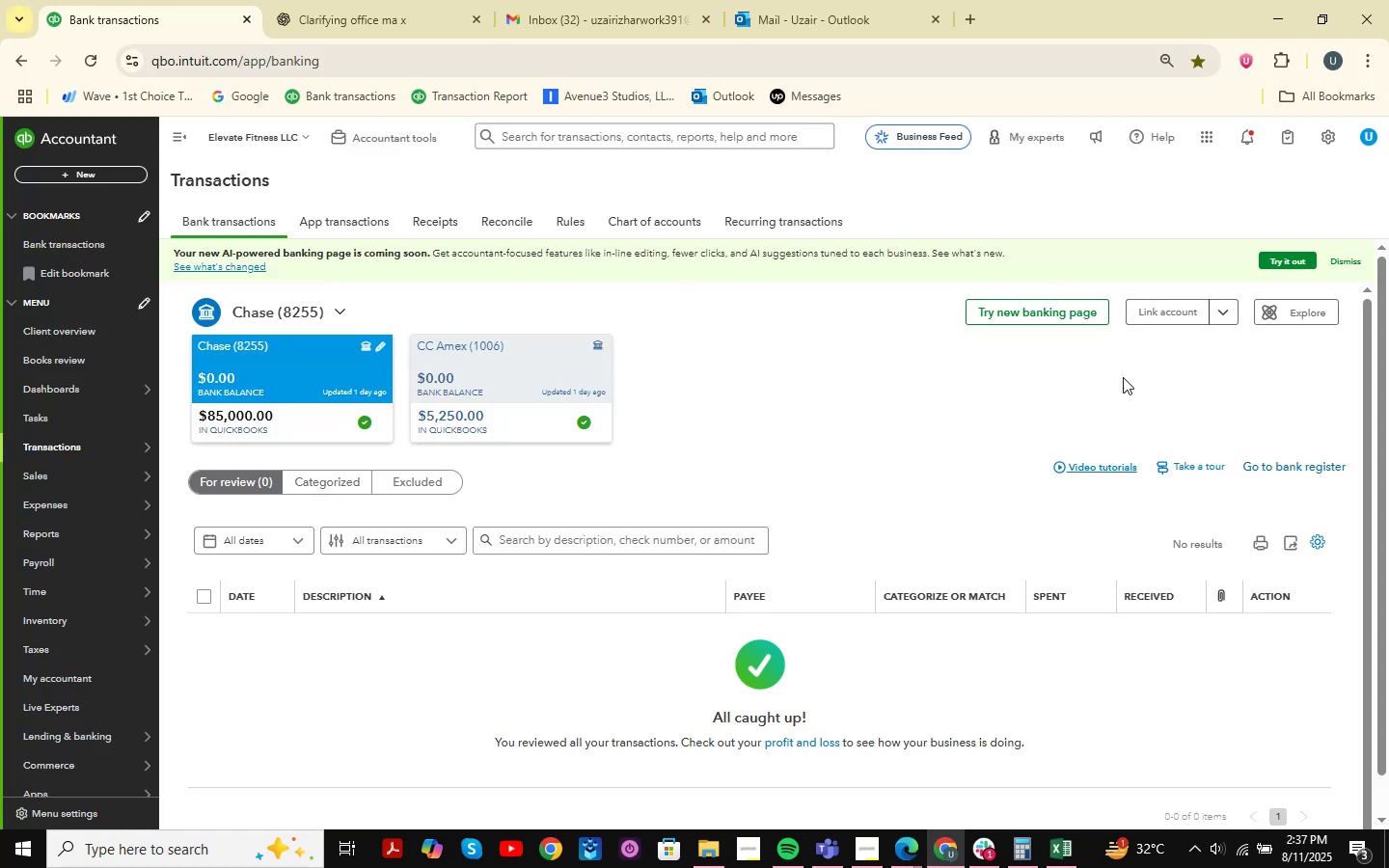 
left_click([1224, 312])
 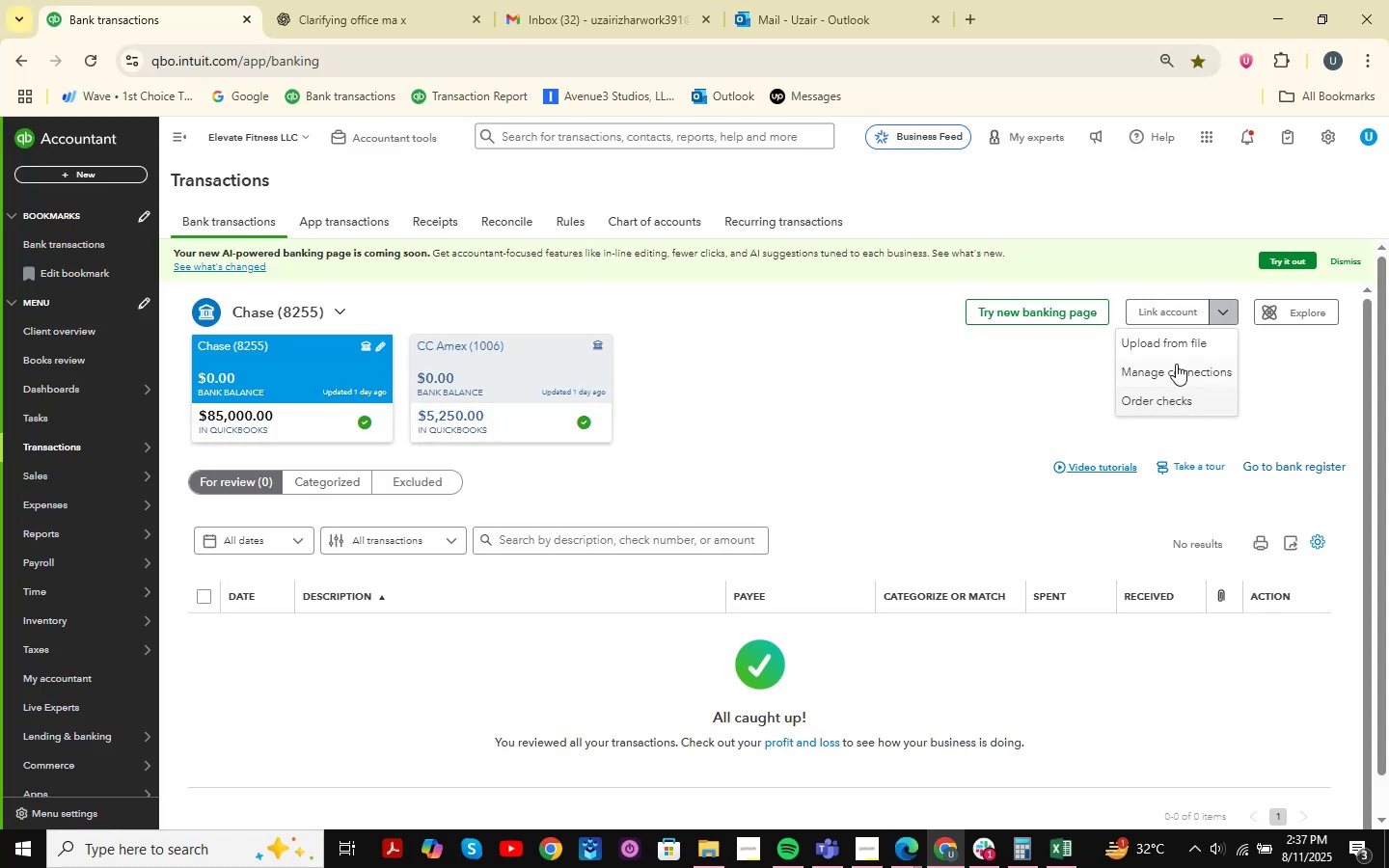 
left_click([1178, 342])
 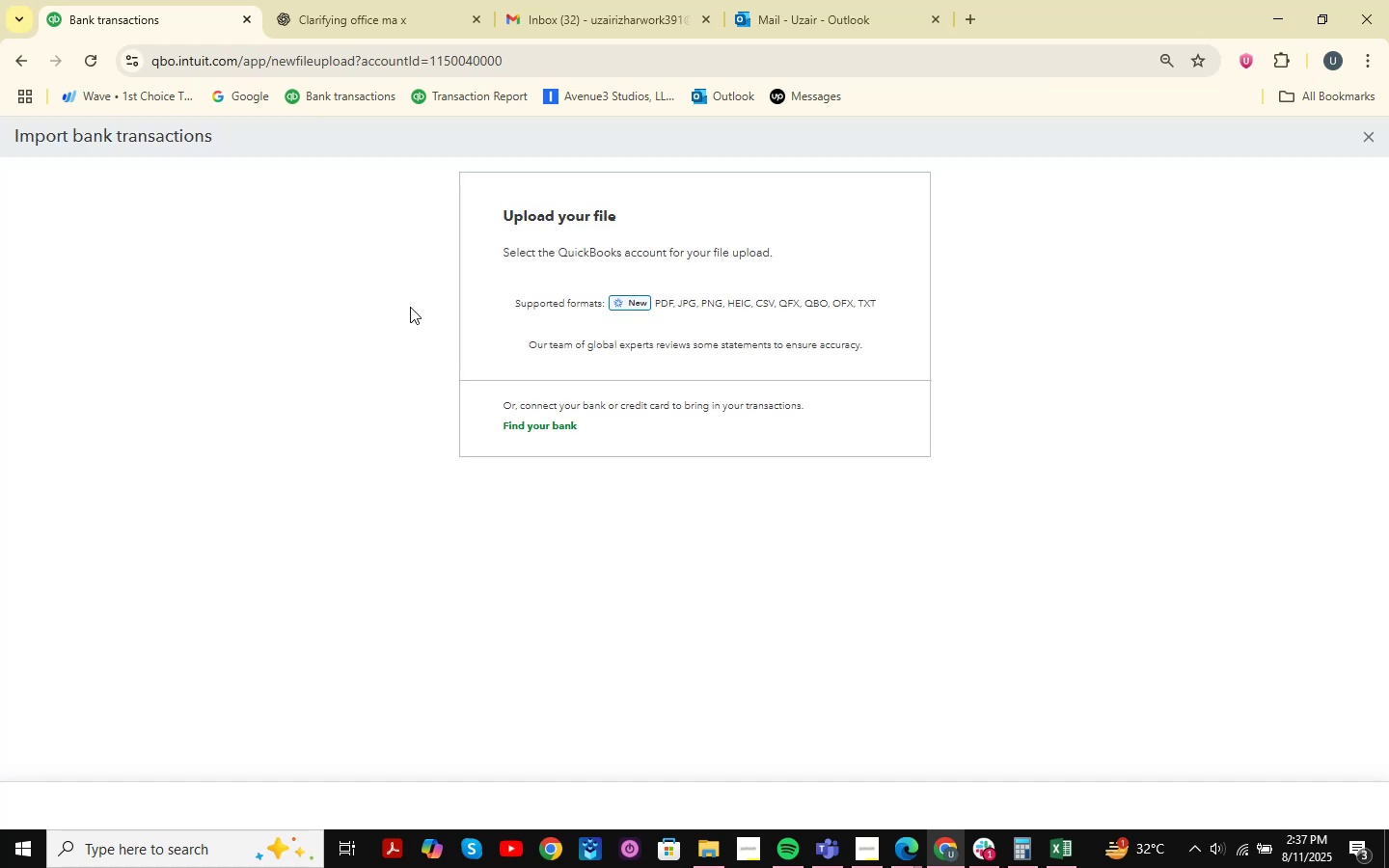 
left_click([603, 282])
 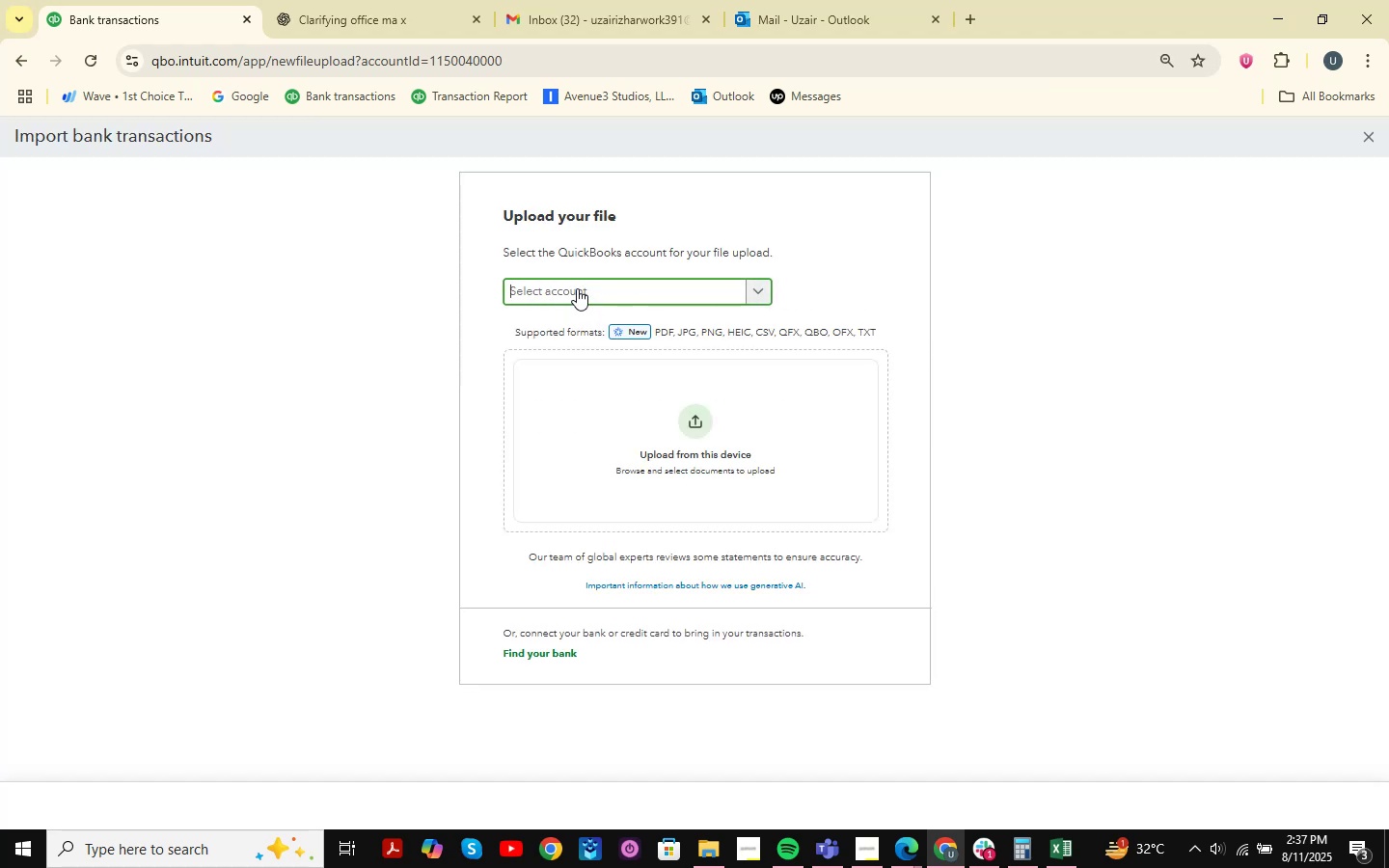 
type(CAHSE )
key(Backspace)
 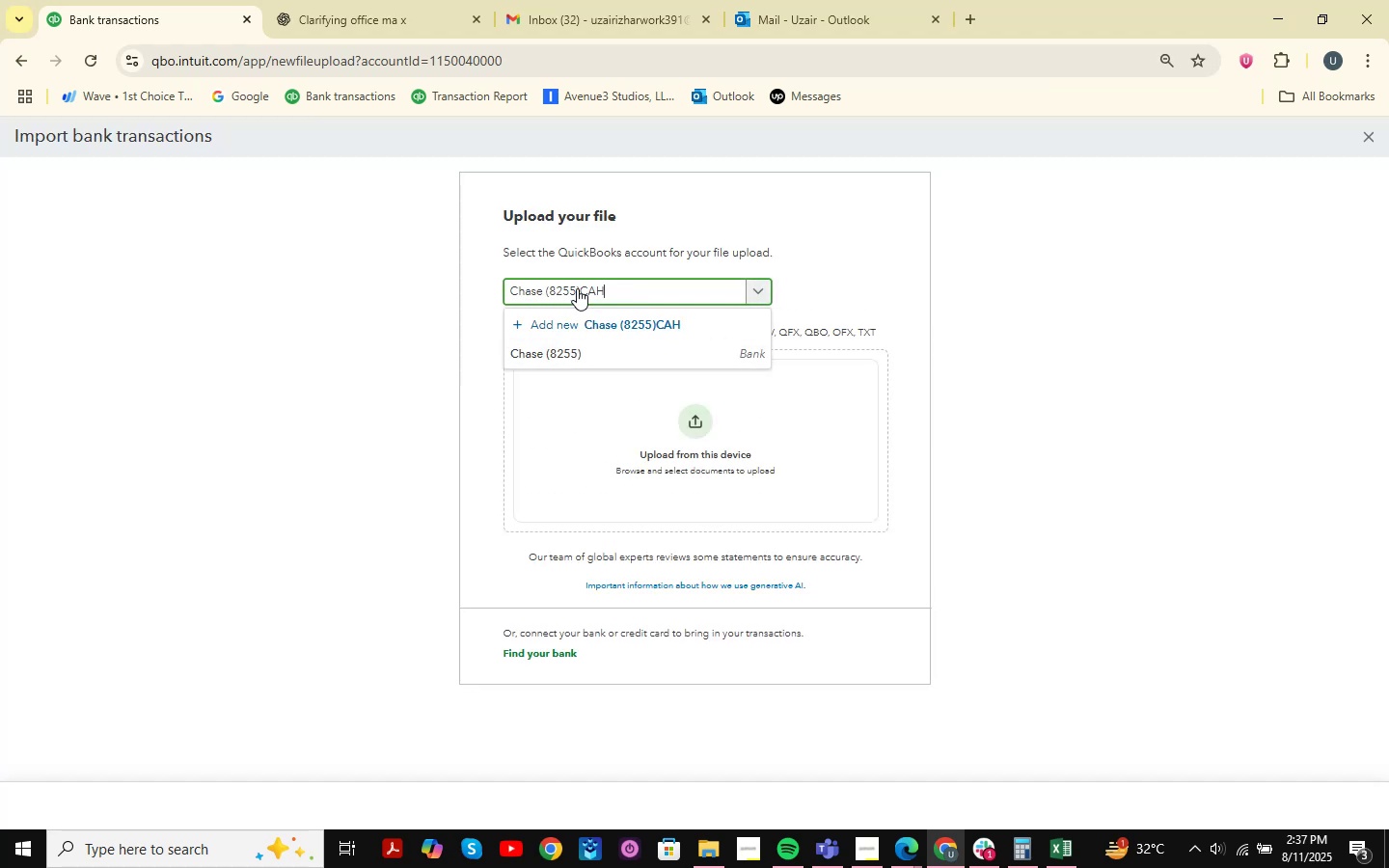 
left_click([585, 356])
 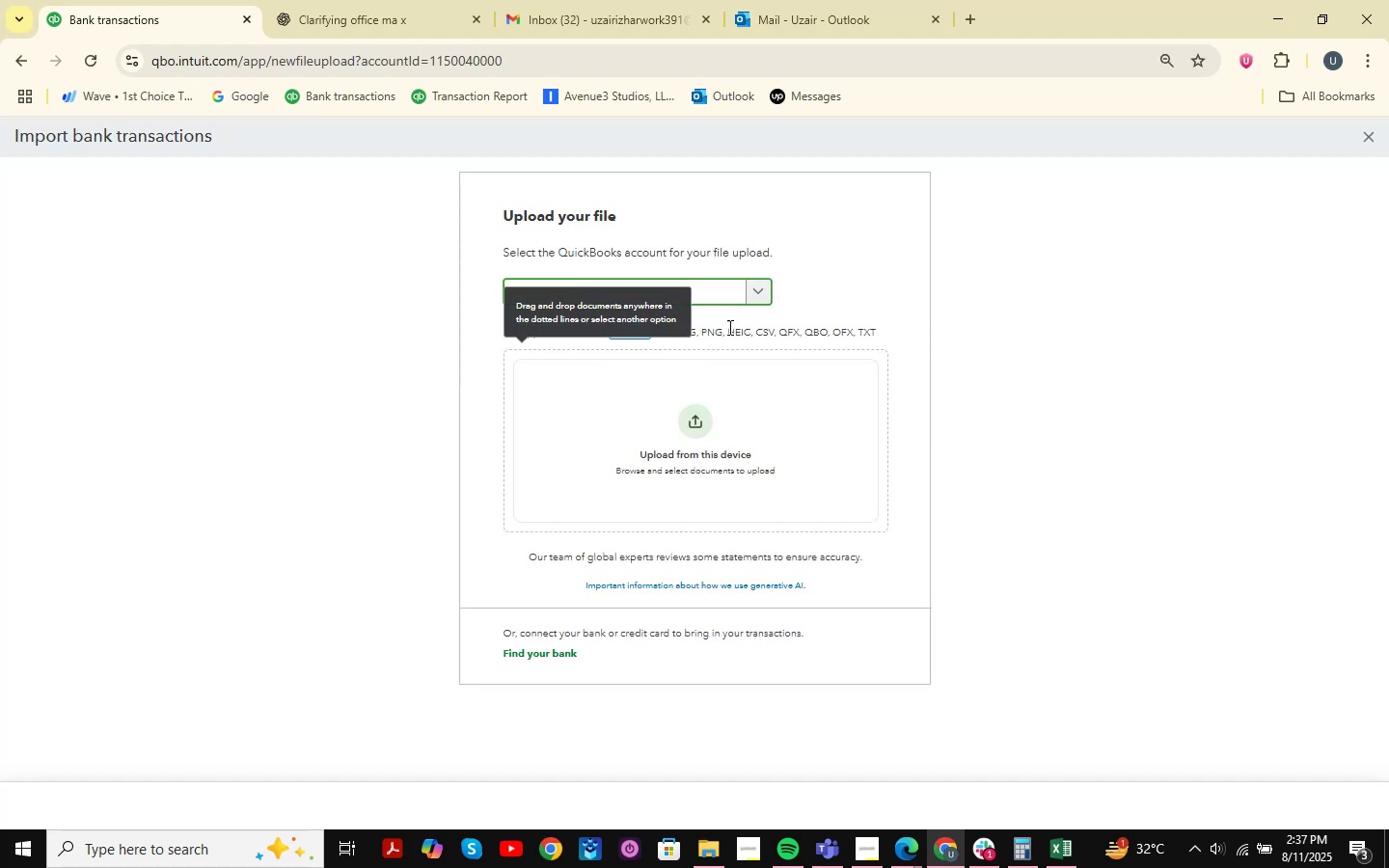 
left_click([676, 410])
 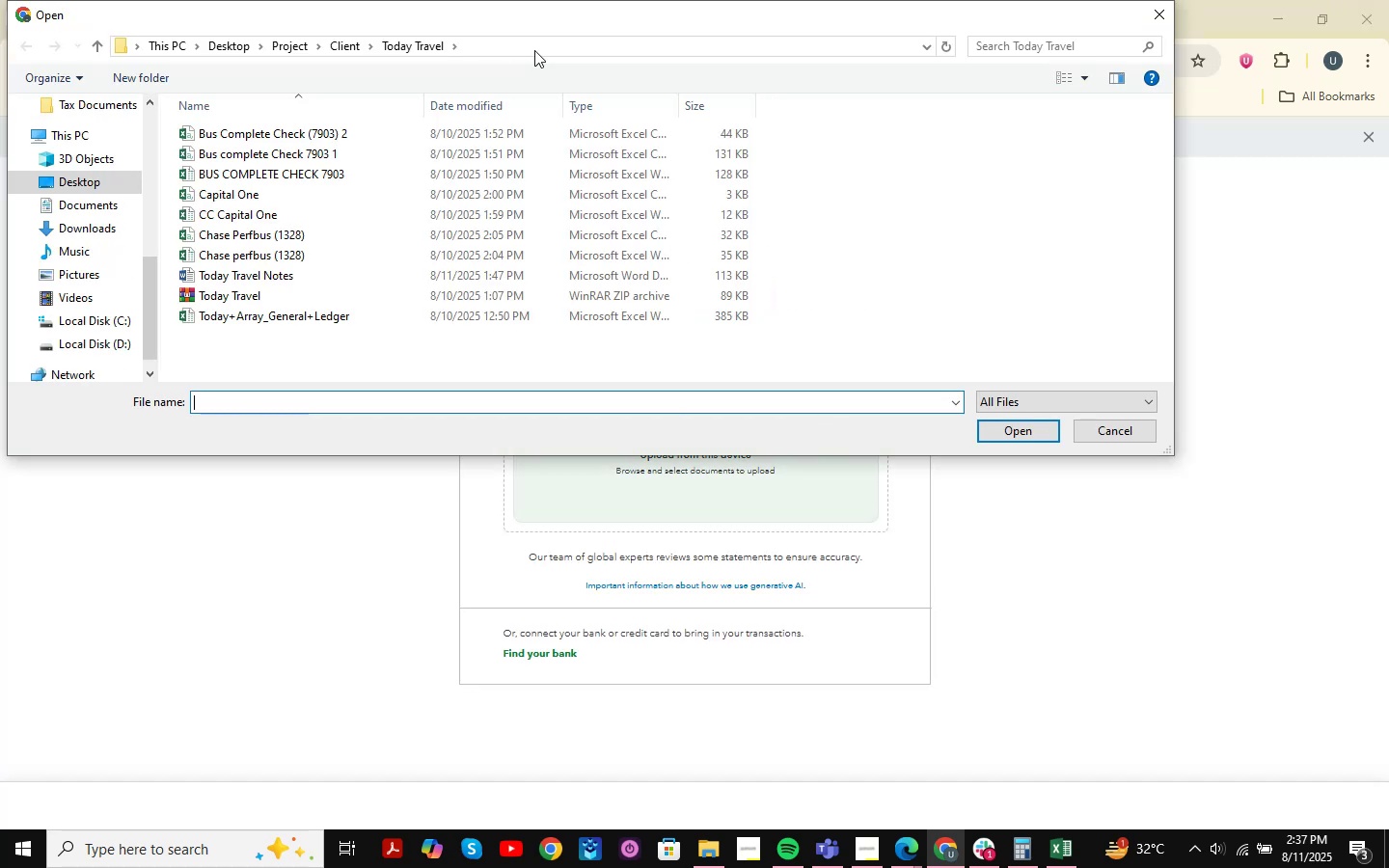 
scroll: coordinate [124, 229], scroll_direction: up, amount: 30.0
 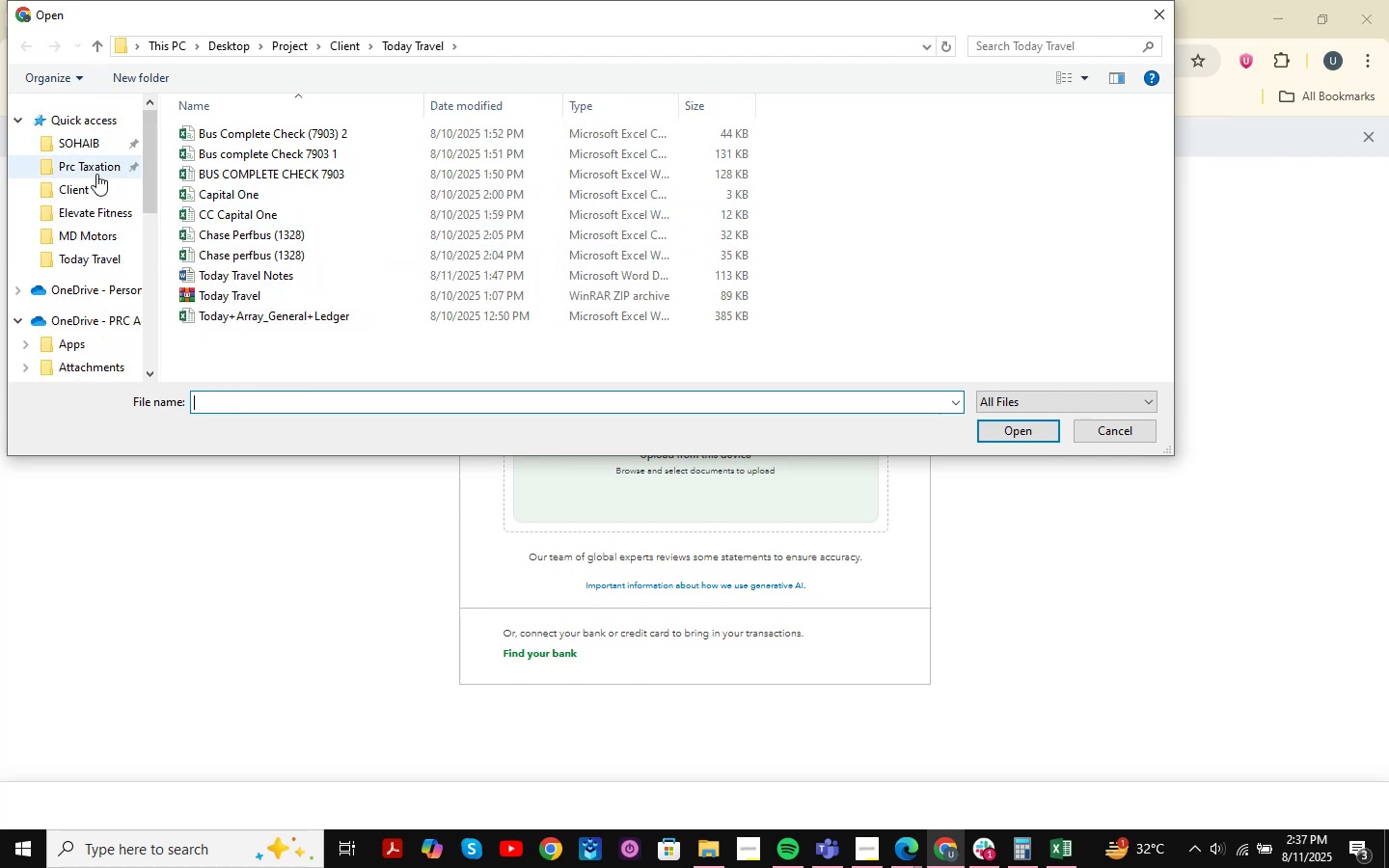 
scroll: coordinate [102, 261], scroll_direction: down, amount: 18.0
 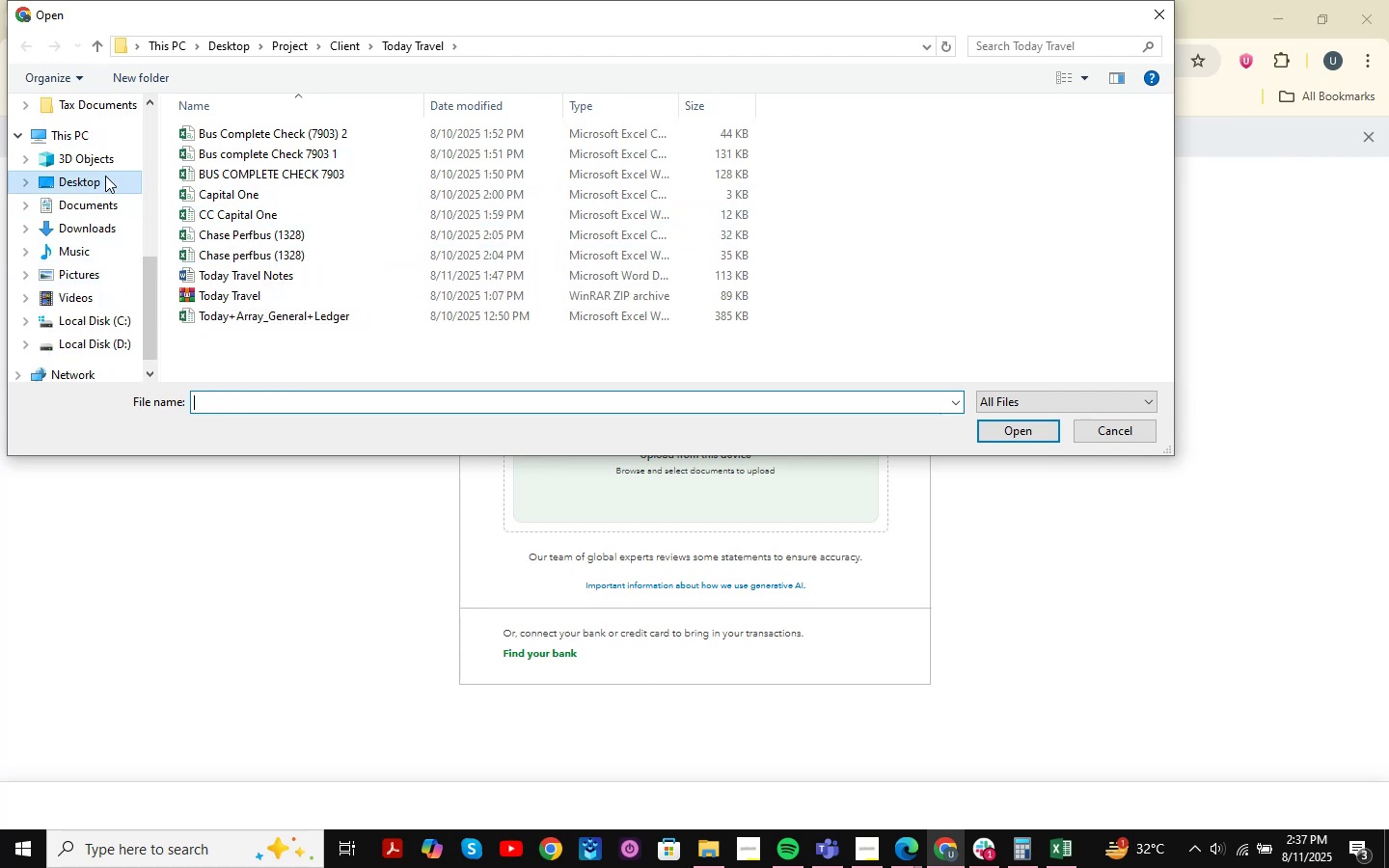 
left_click([101, 176])
 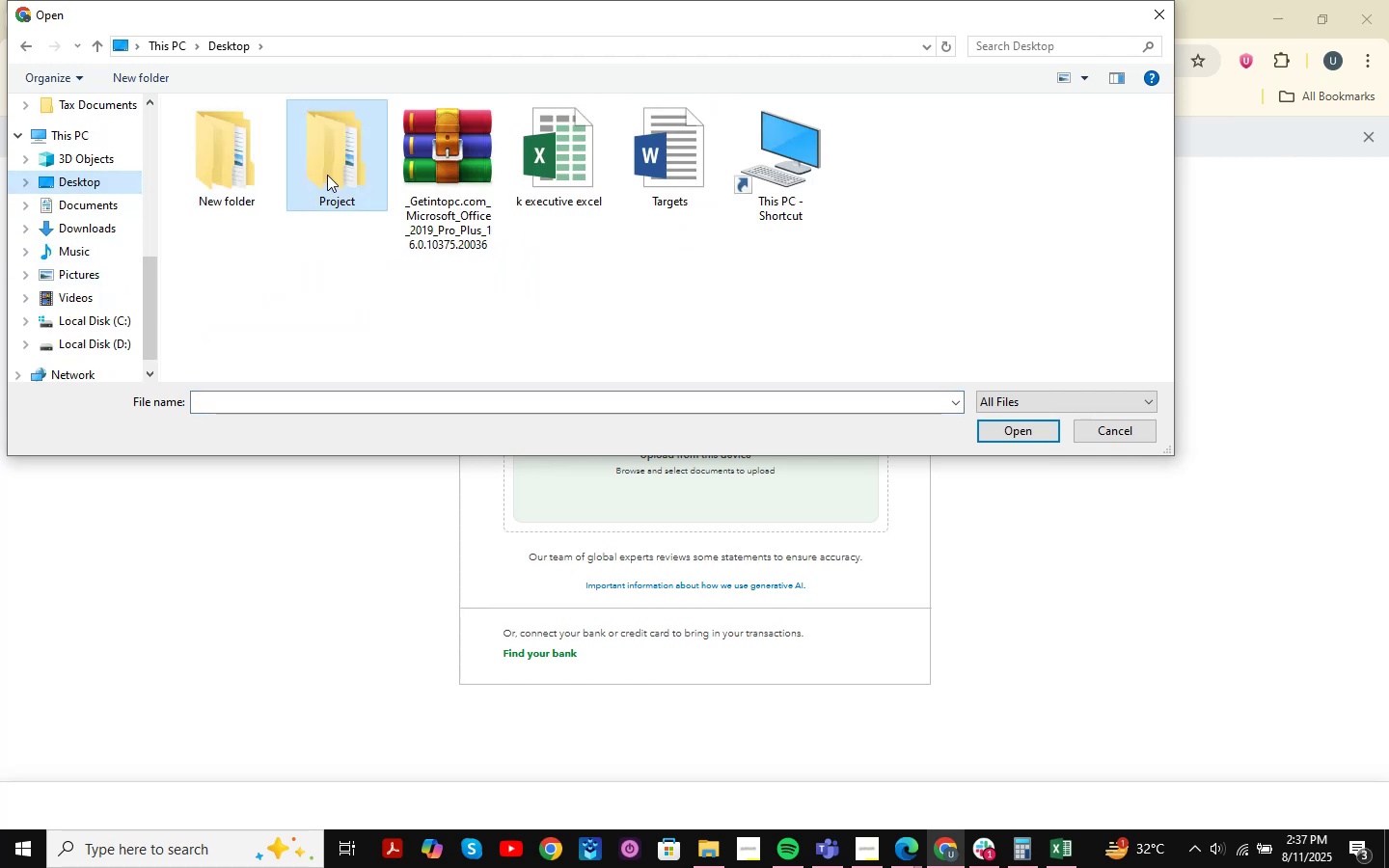 
double_click([327, 175])
 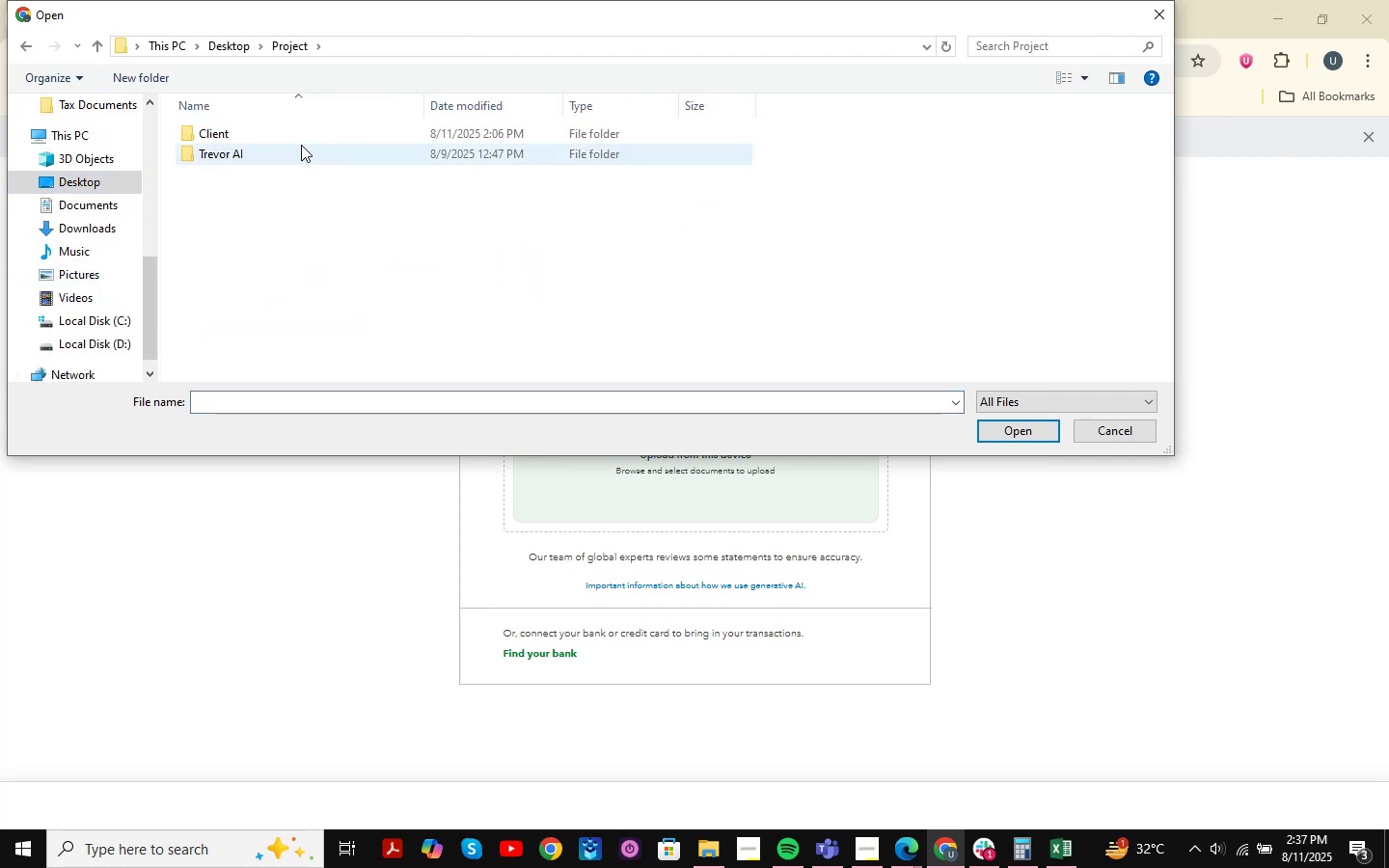 
double_click([314, 133])
 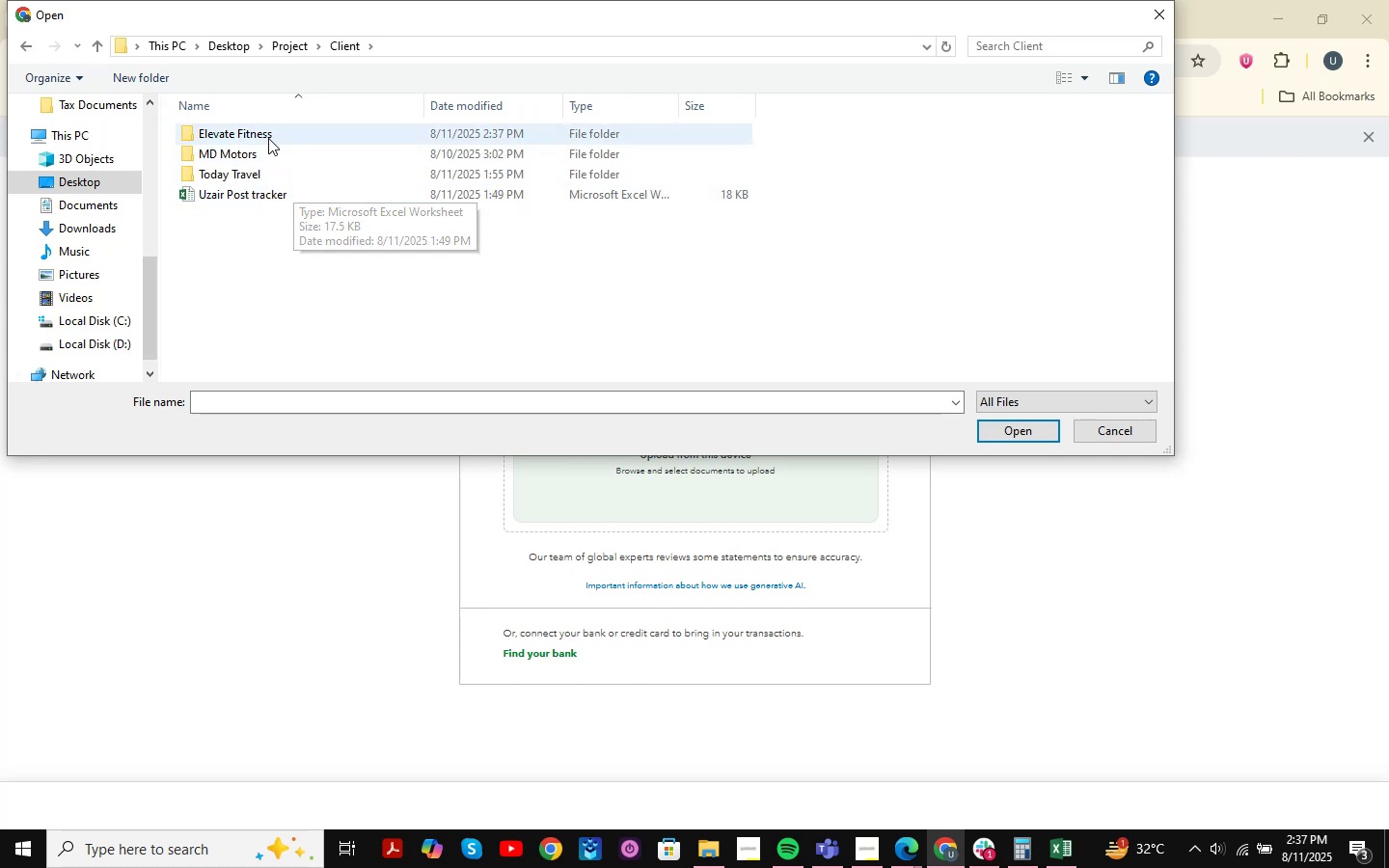 
double_click([268, 138])
 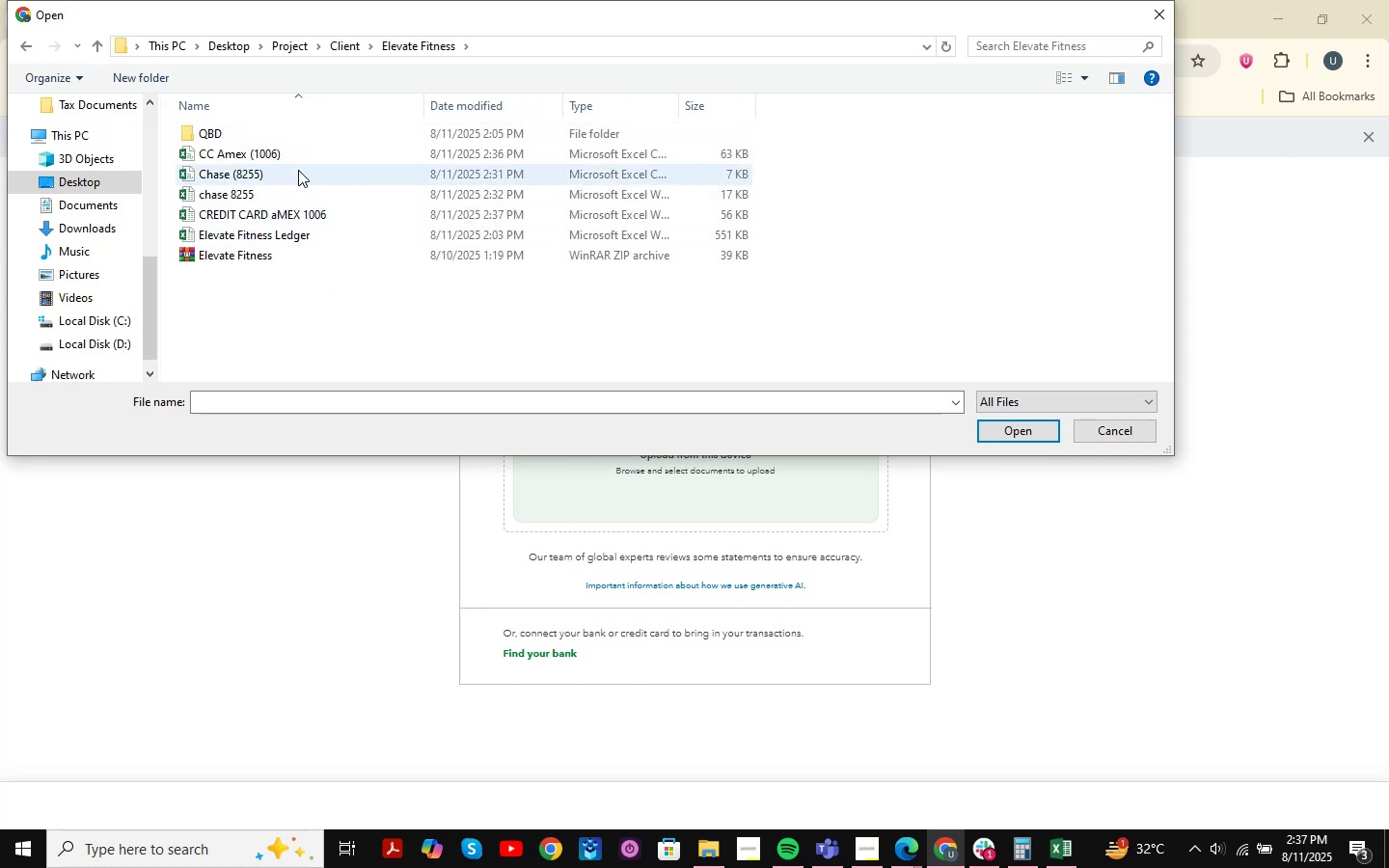 
double_click([298, 170])
 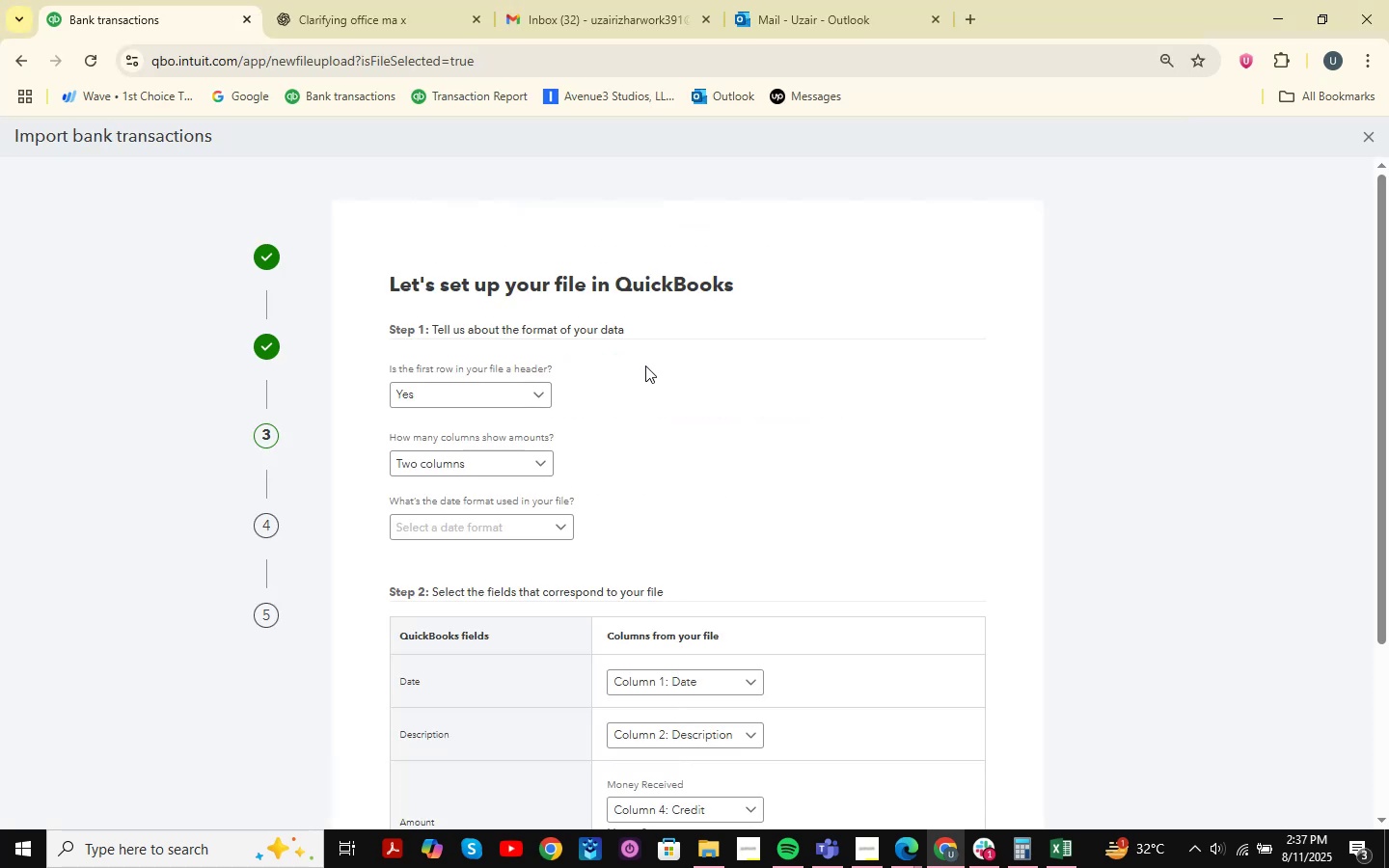 
double_click([503, 518])
 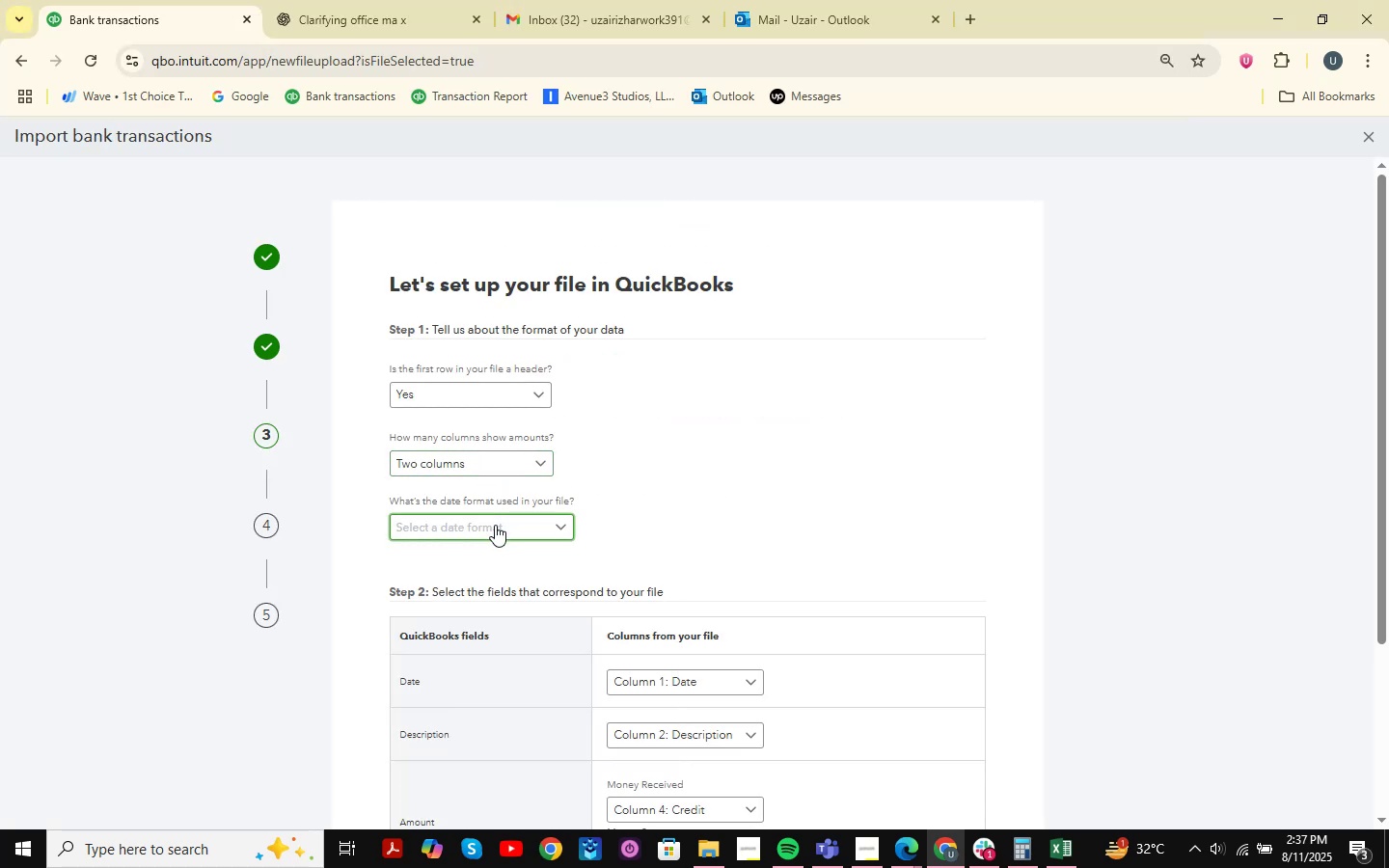 
triple_click([495, 525])
 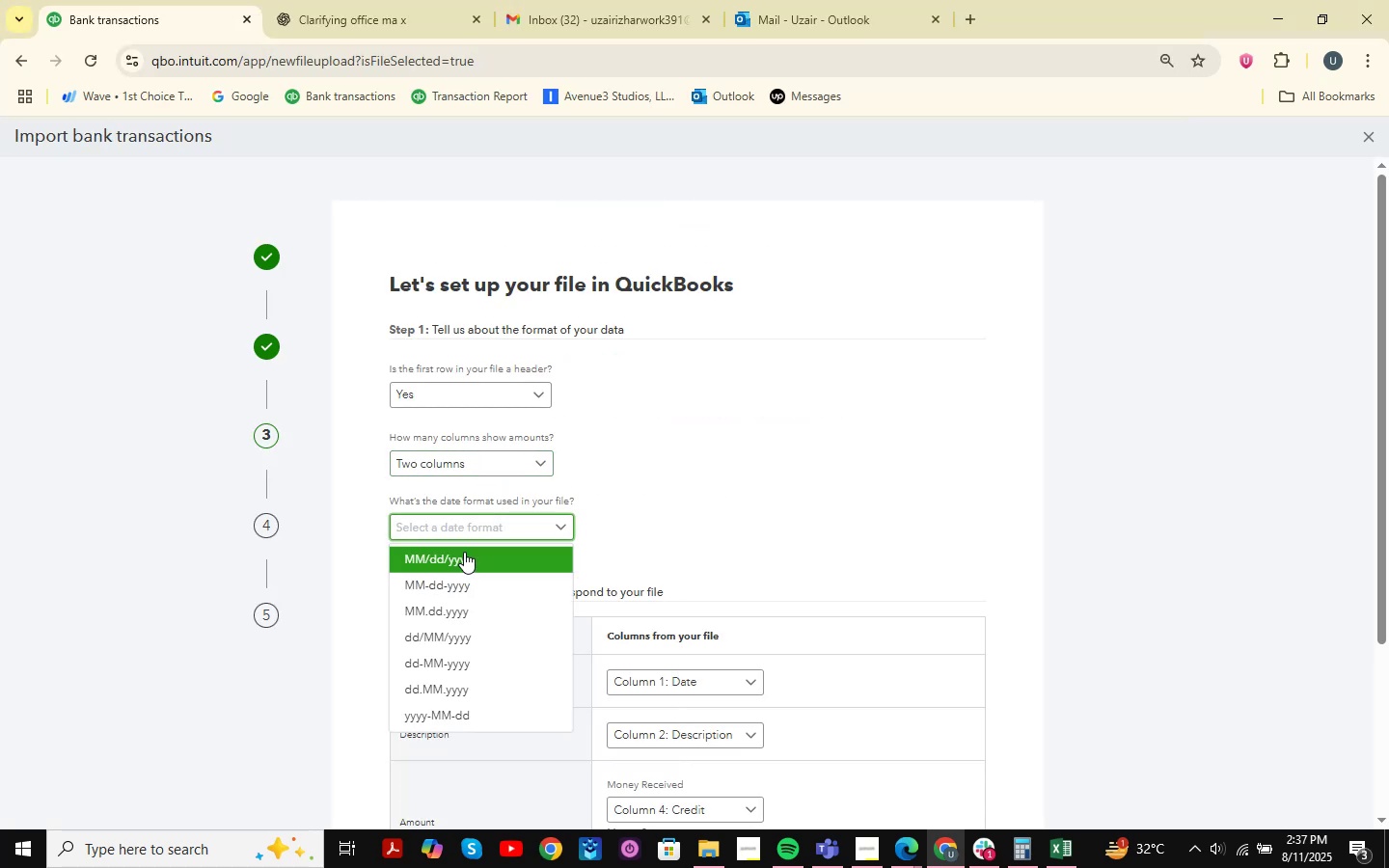 
triple_click([461, 558])
 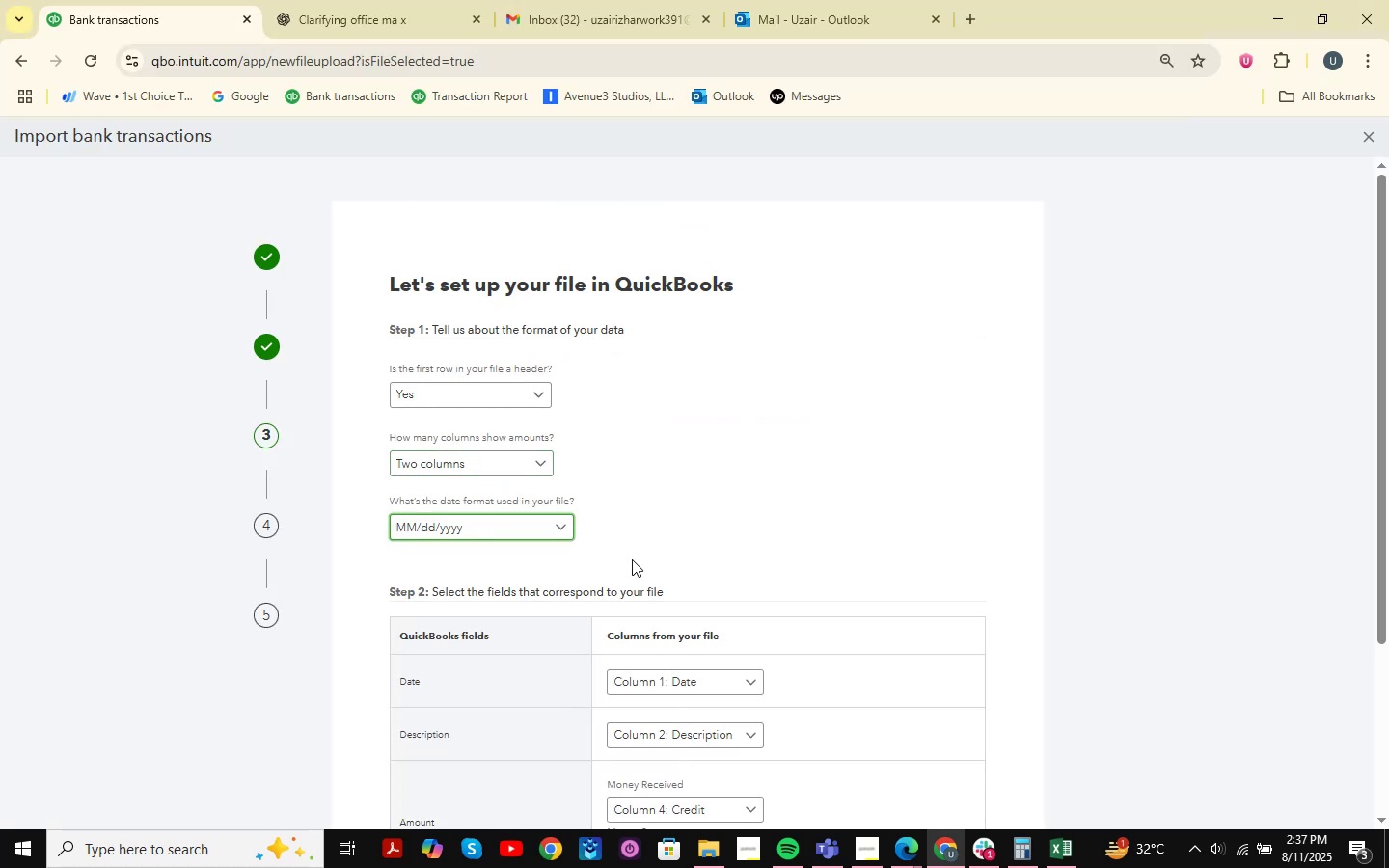 
scroll: coordinate [836, 437], scroll_direction: down, amount: 20.0
 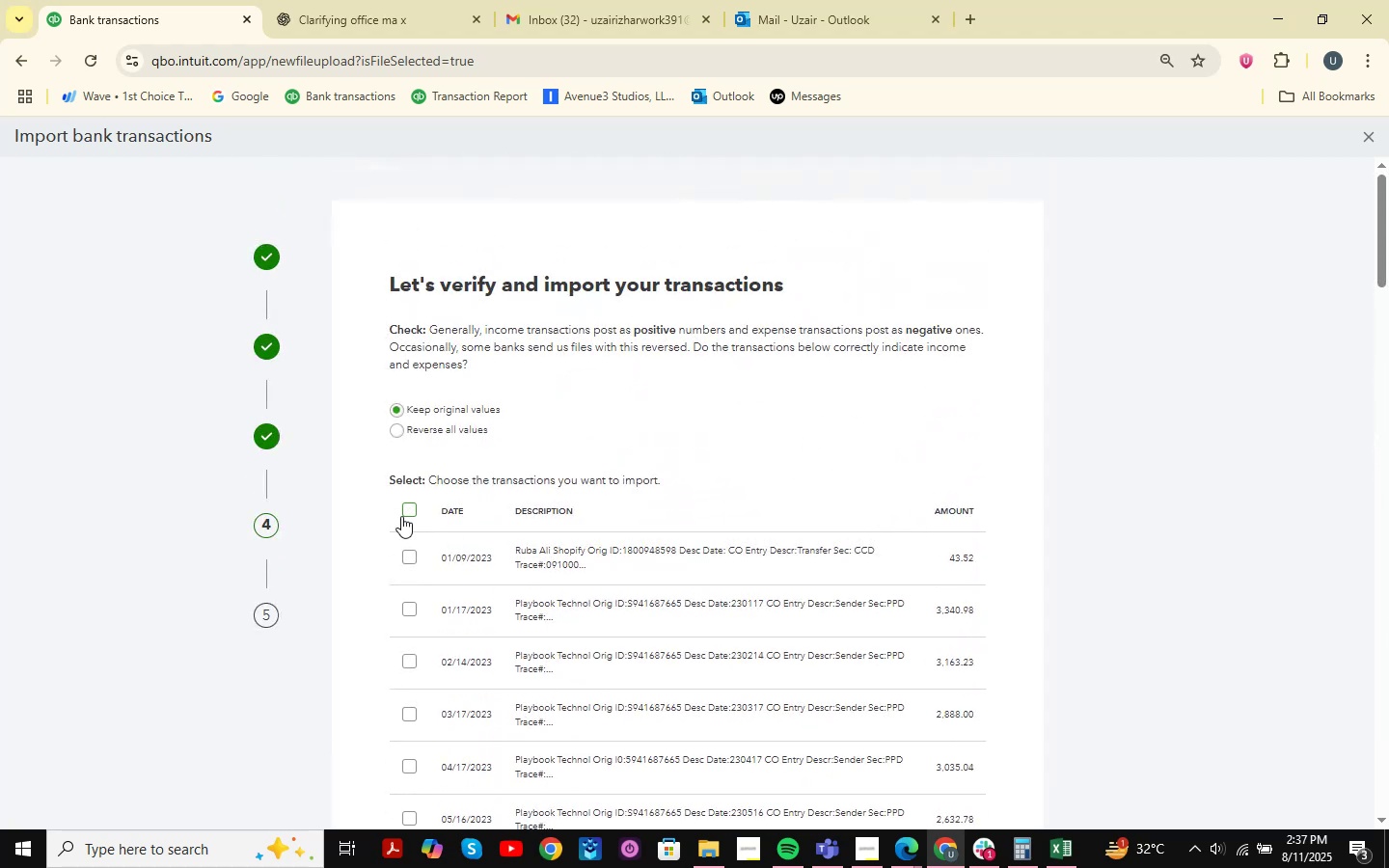 
left_click([410, 510])
 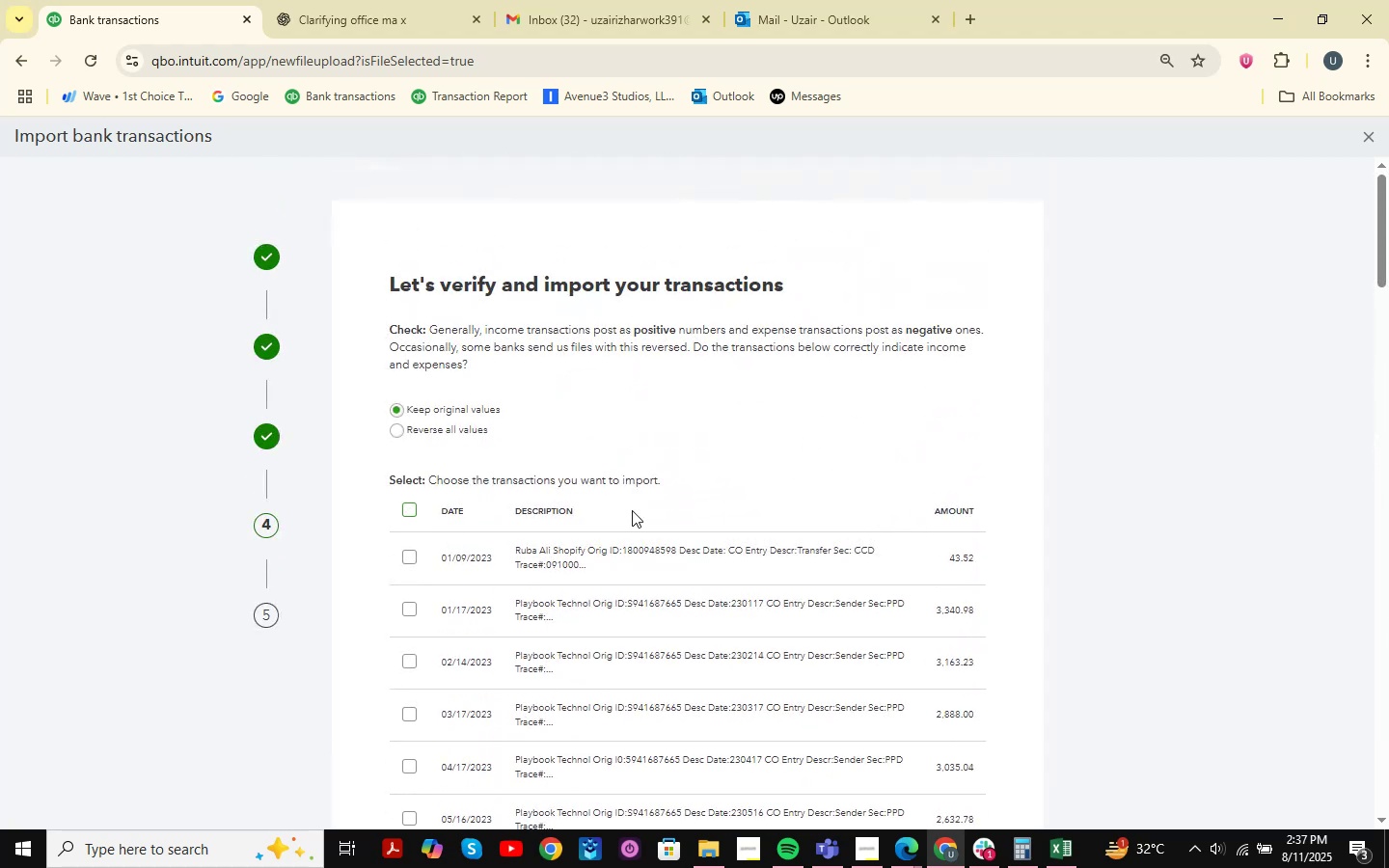 
scroll: coordinate [974, 649], scroll_direction: down, amount: 45.0
 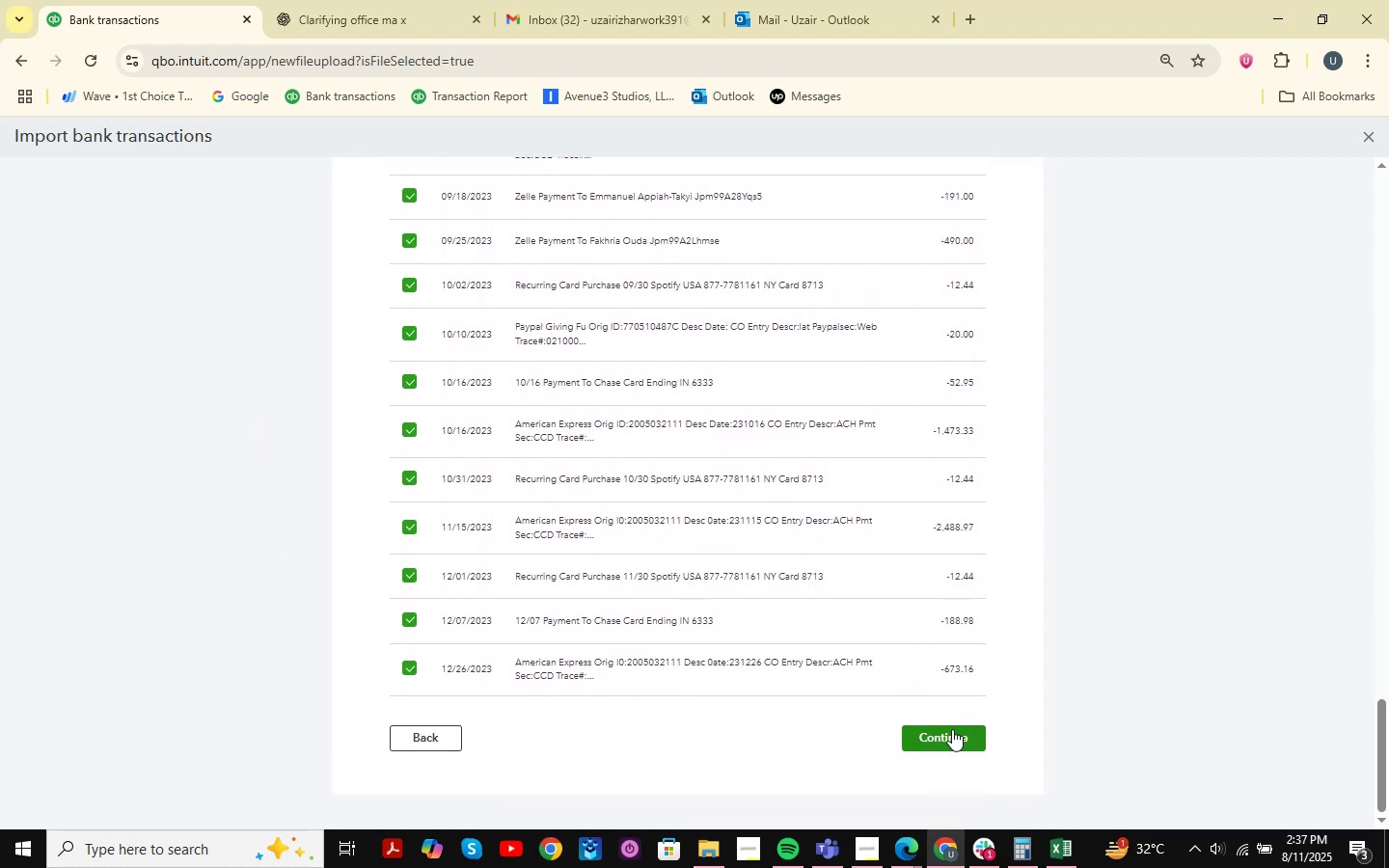 
left_click([950, 734])
 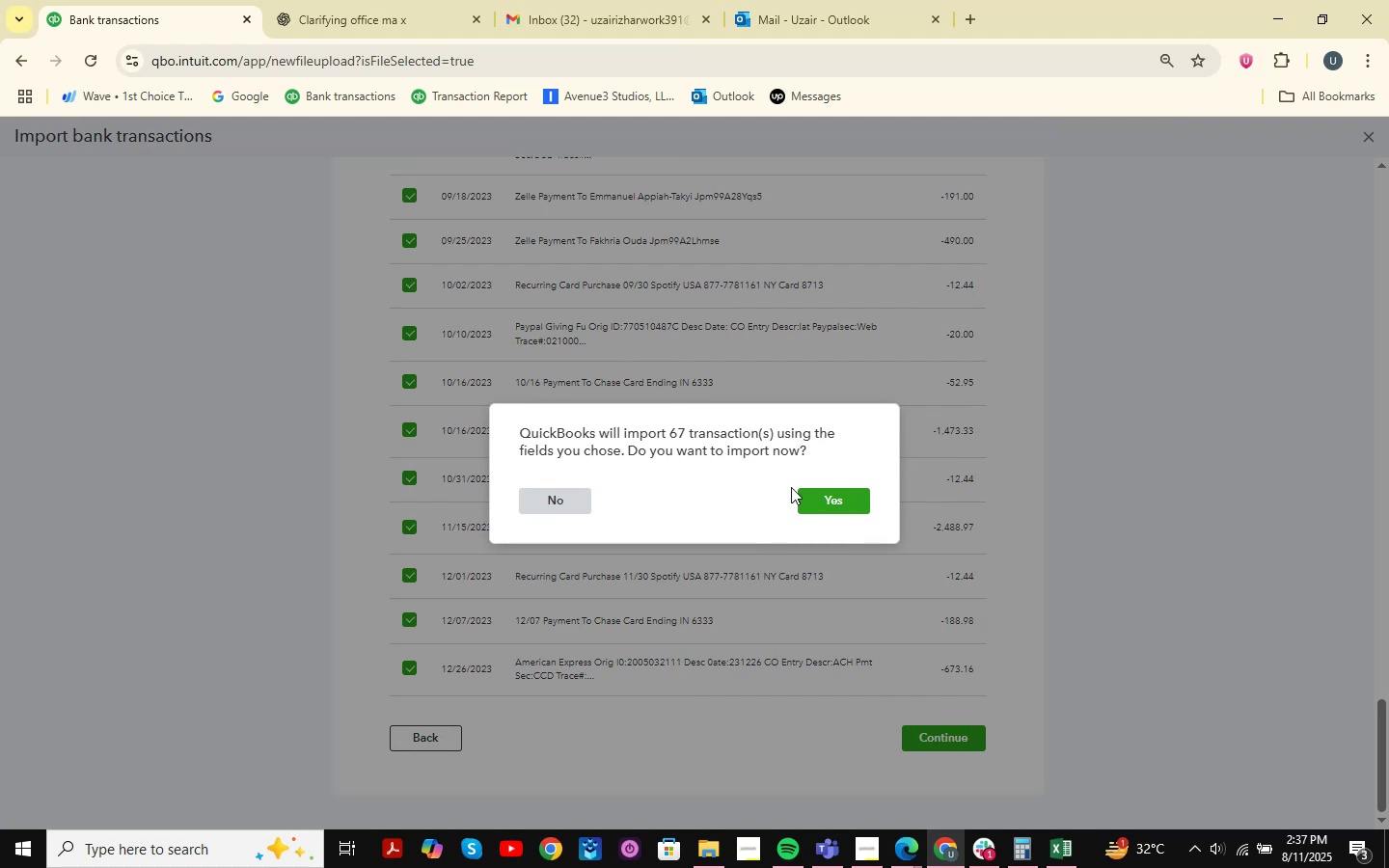 
double_click([813, 502])
 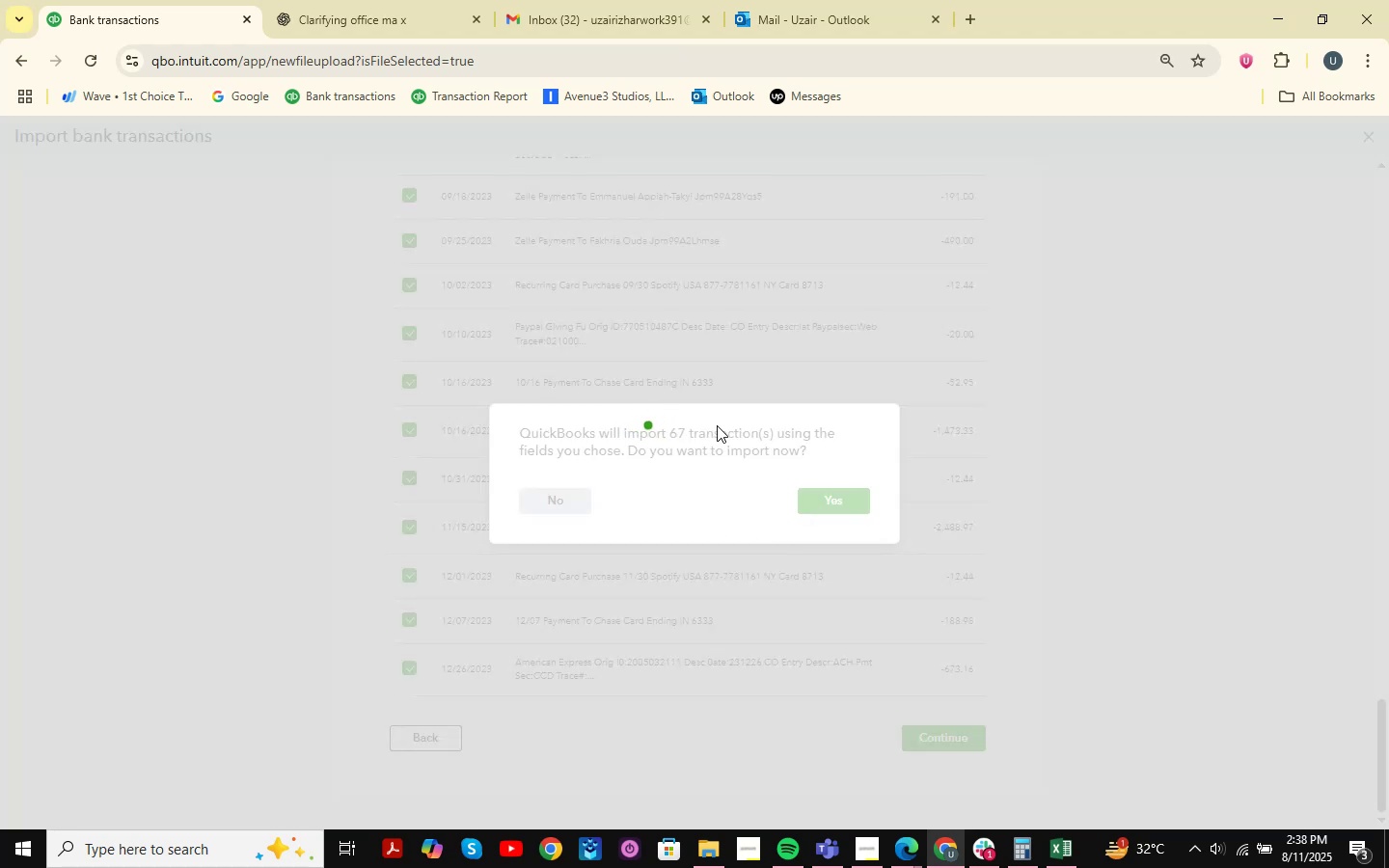 
wait(9.6)
 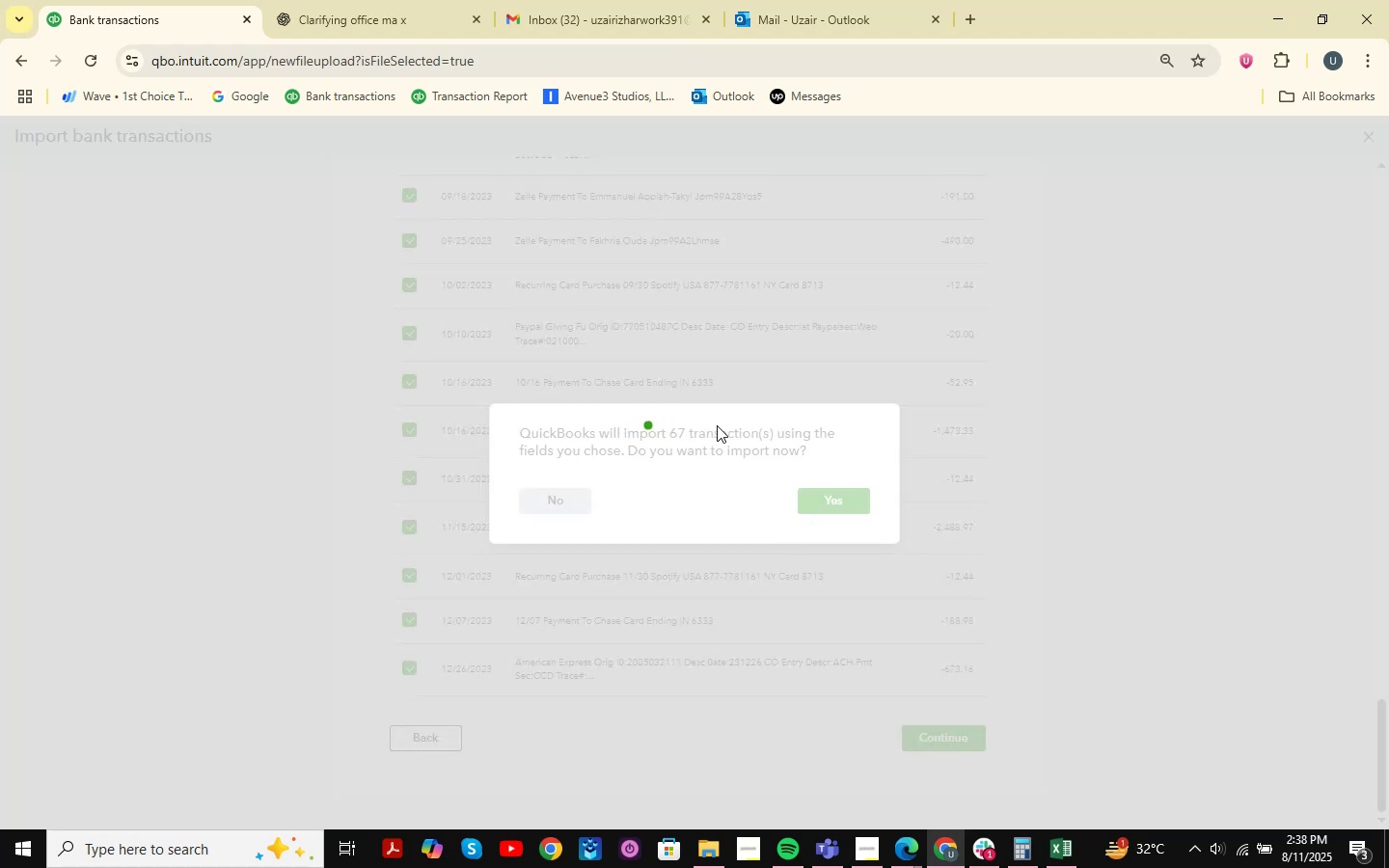 
left_click([946, 370])
 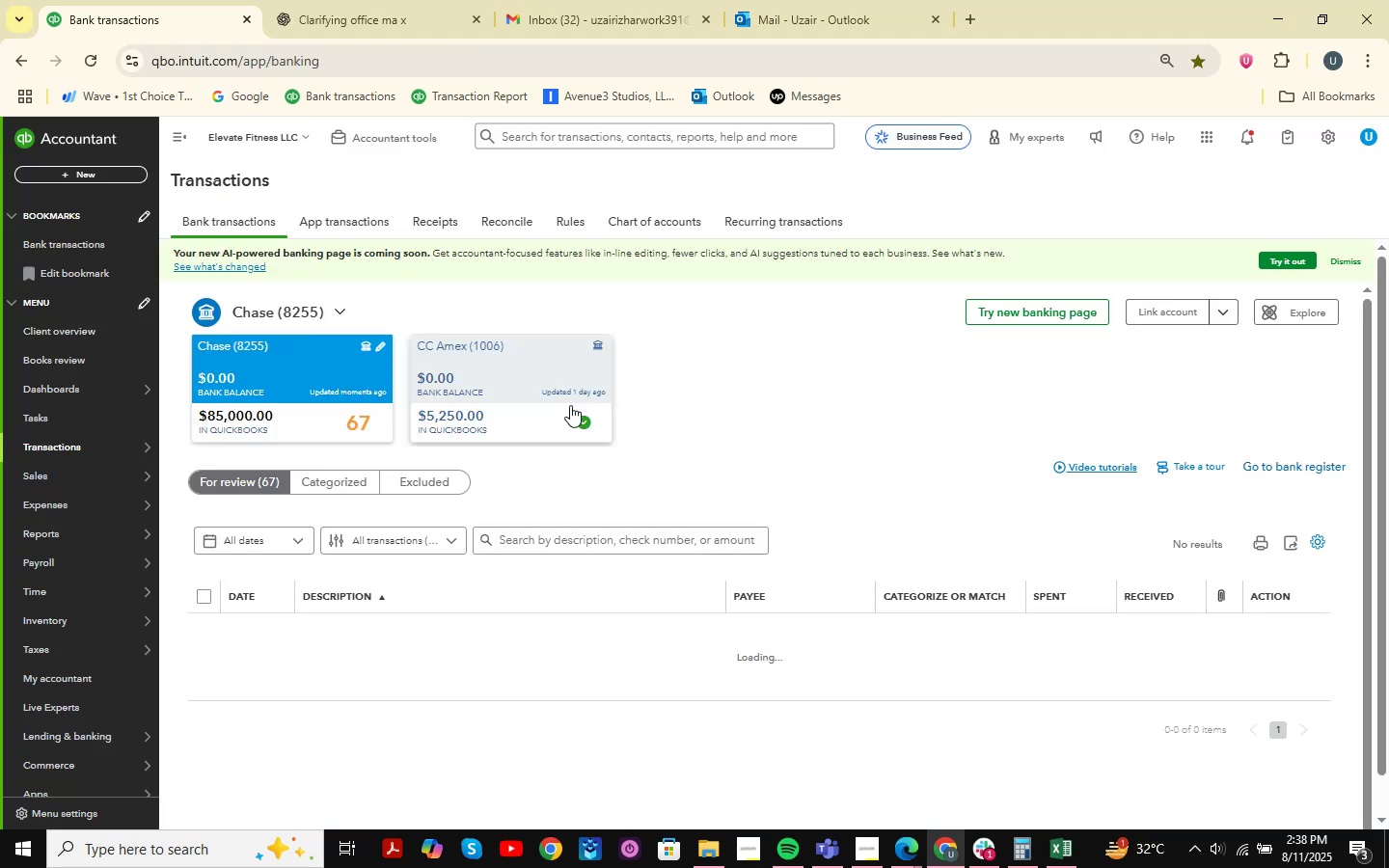 
wait(5.49)
 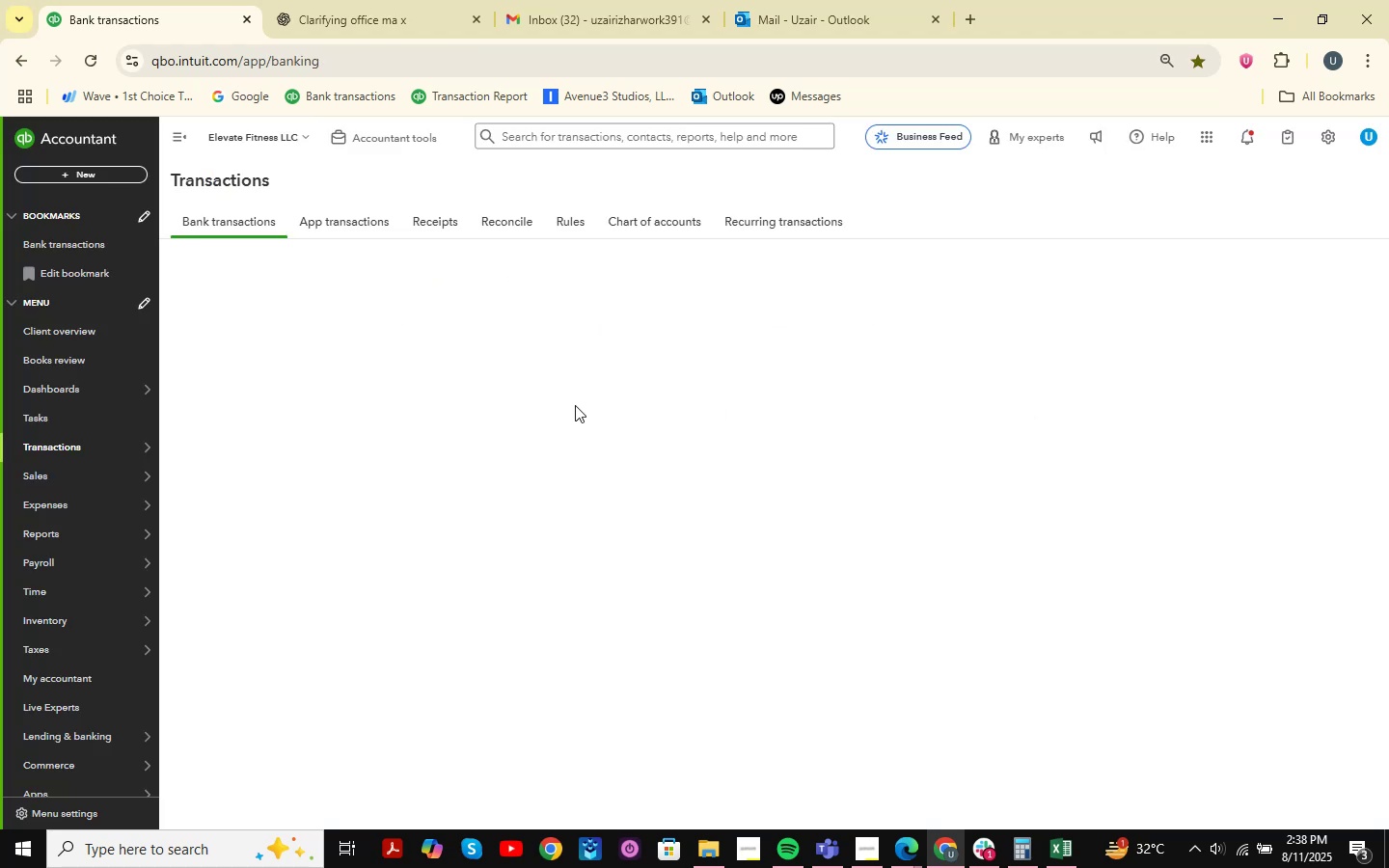 
left_click([1059, 851])
 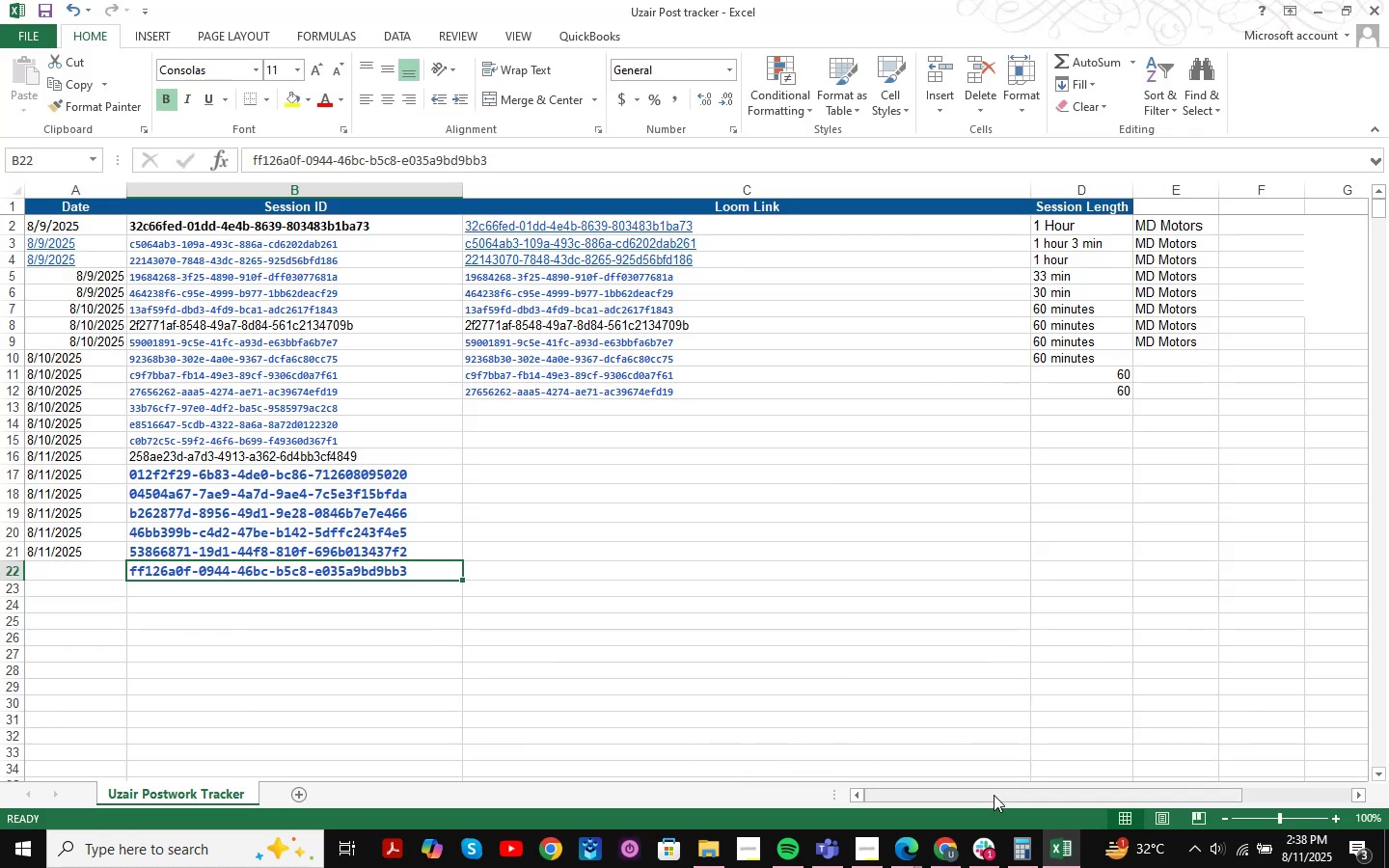 
left_click([1059, 851])
 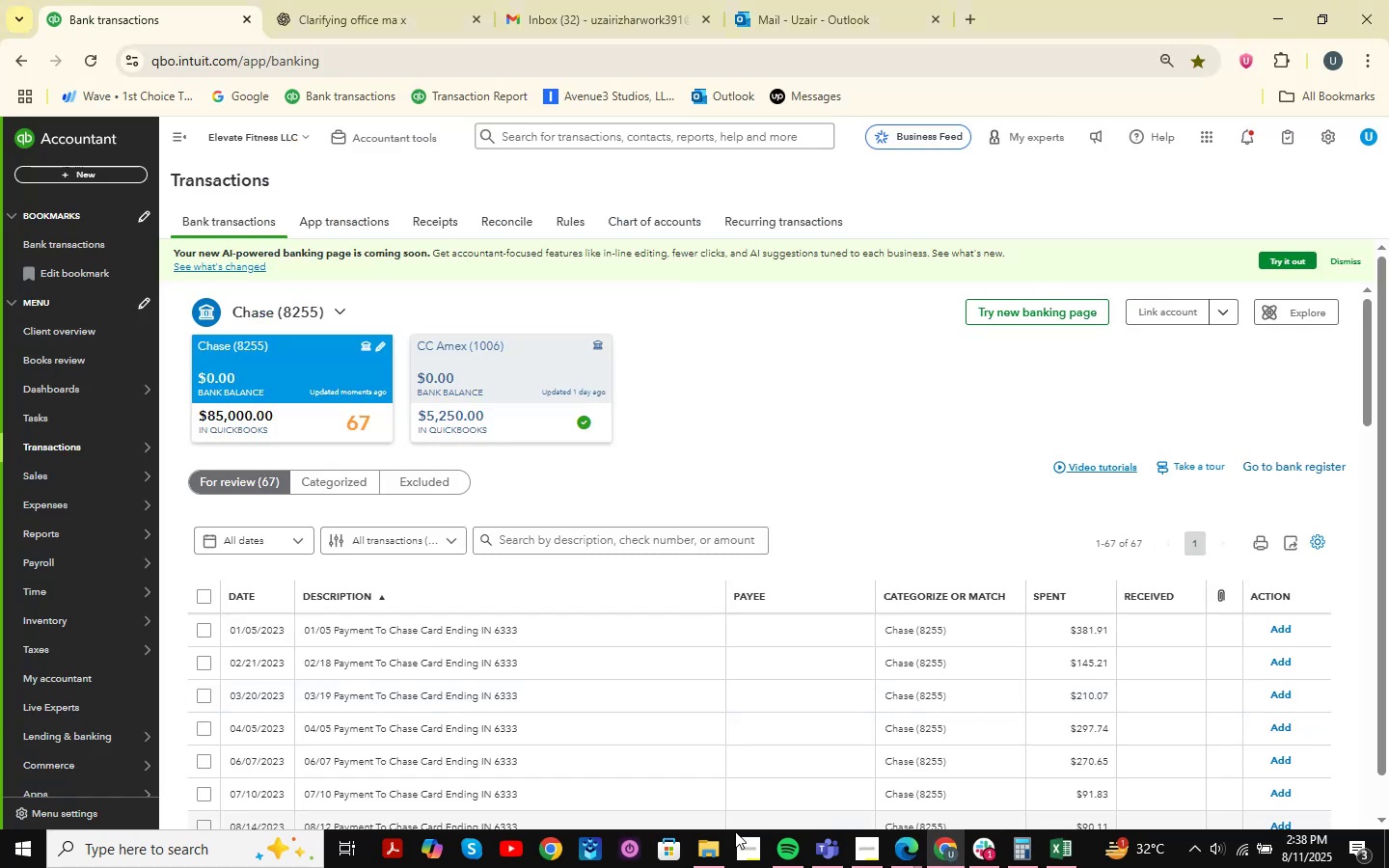 
left_click([722, 852])
 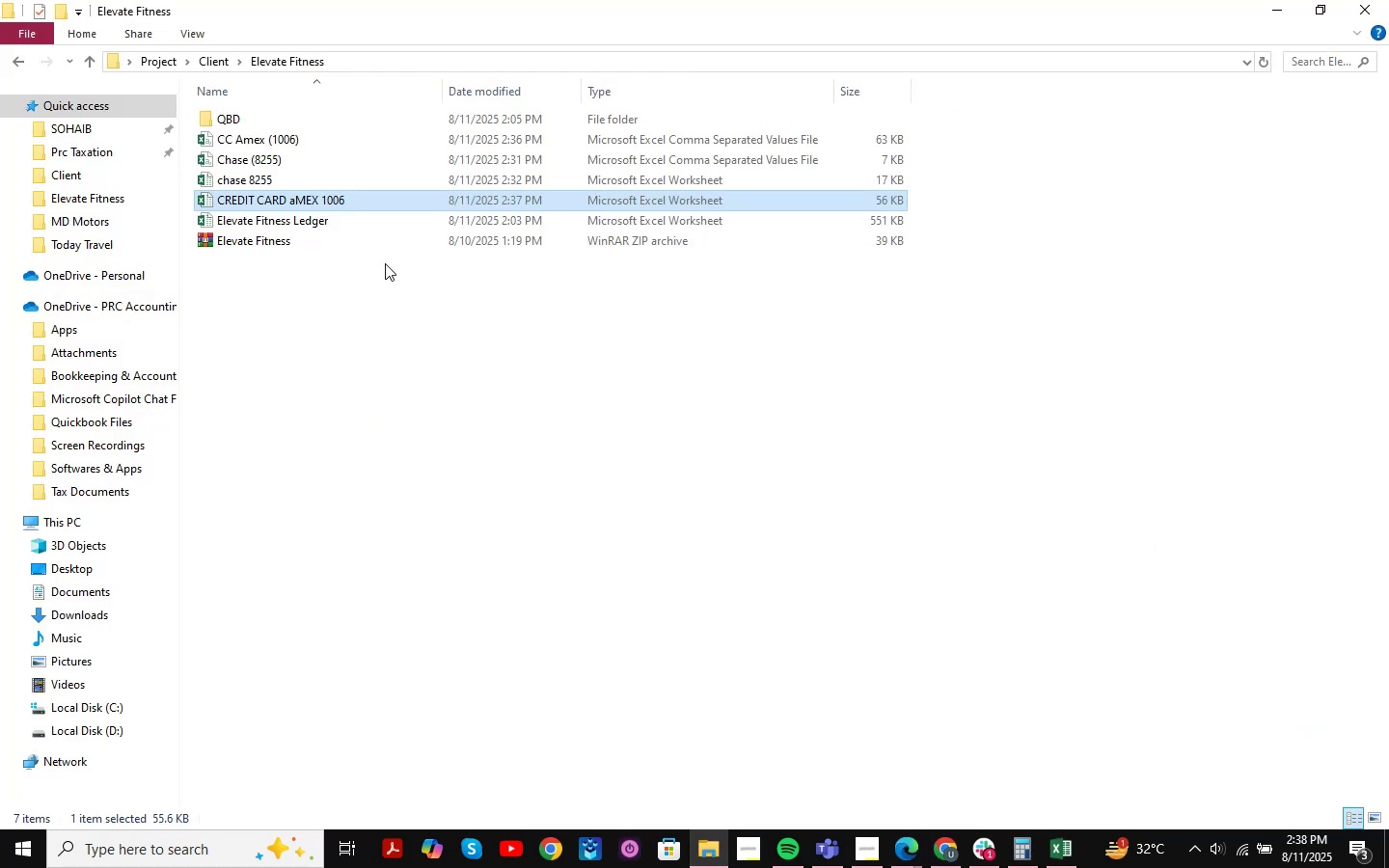 
mouse_move([394, 220])
 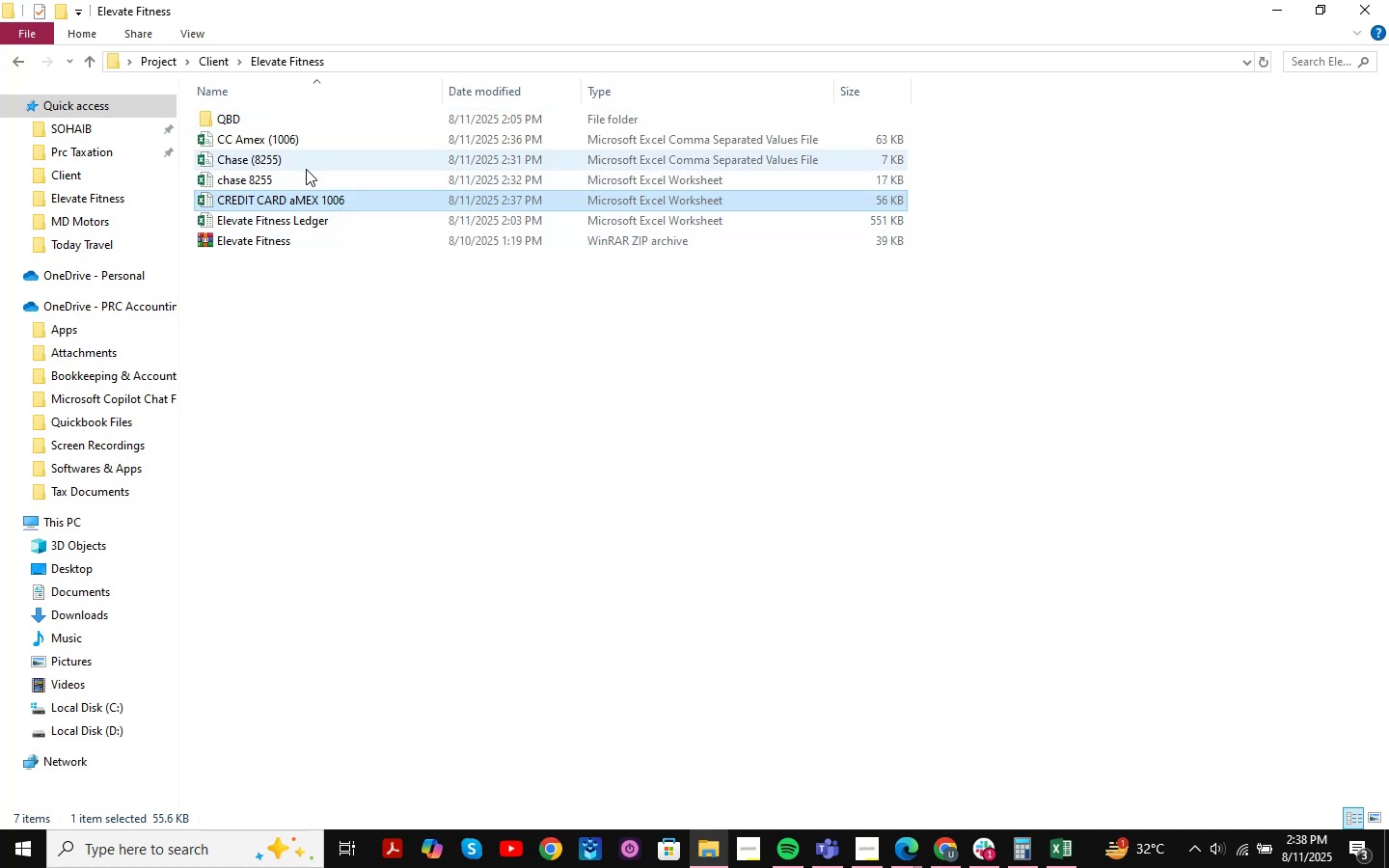 
left_click([327, 176])
 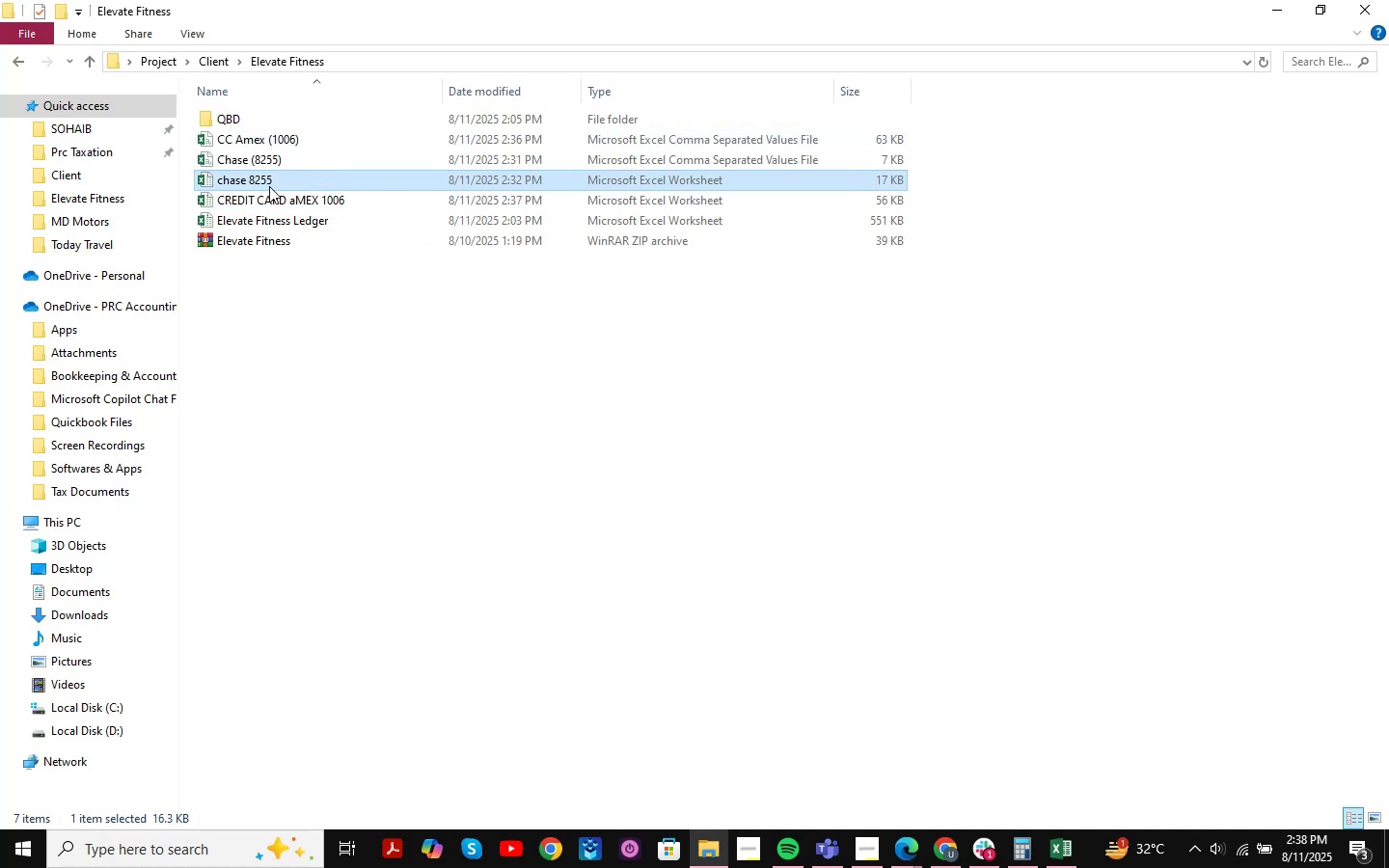 
double_click([269, 186])
 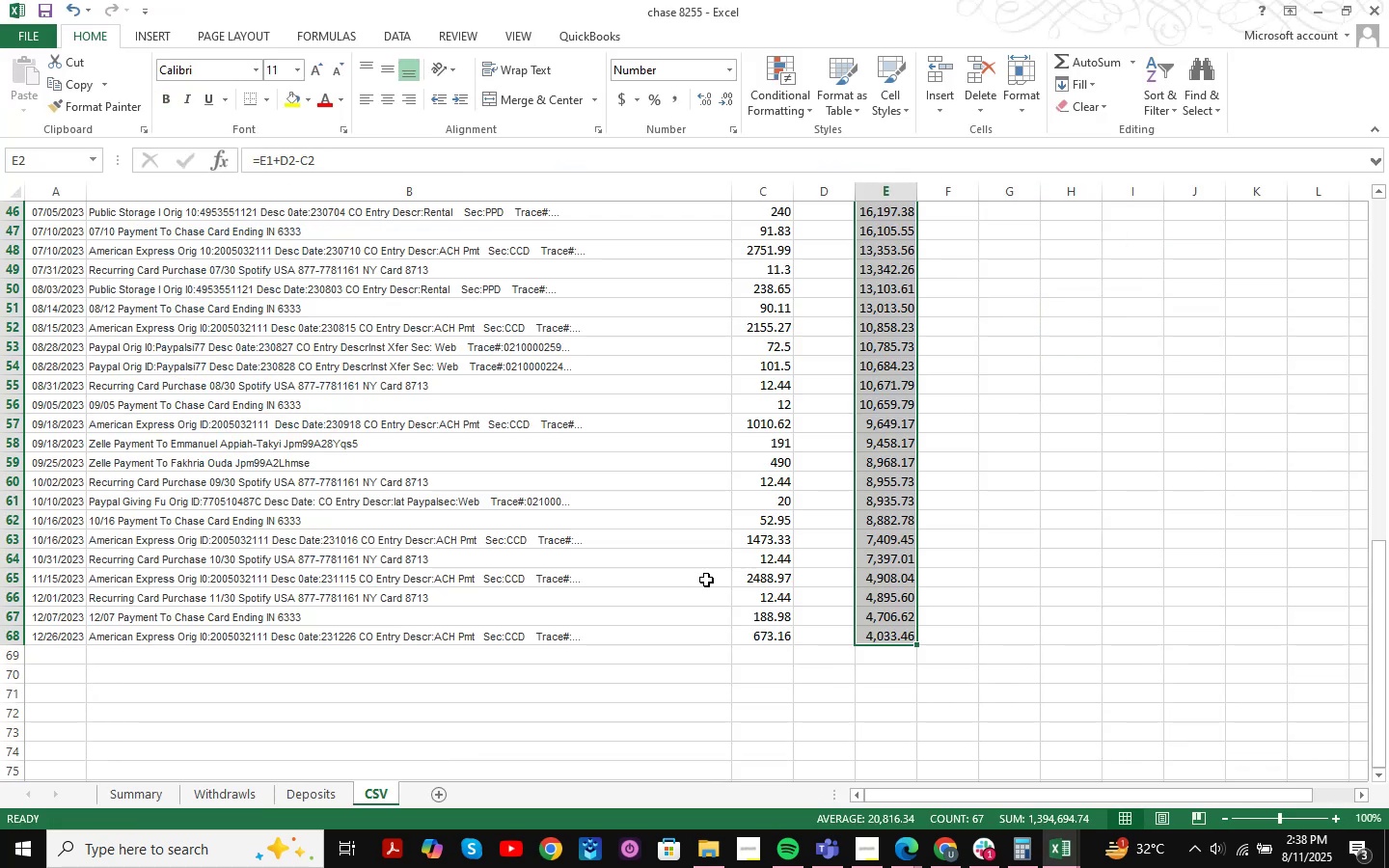 
wait(11.85)
 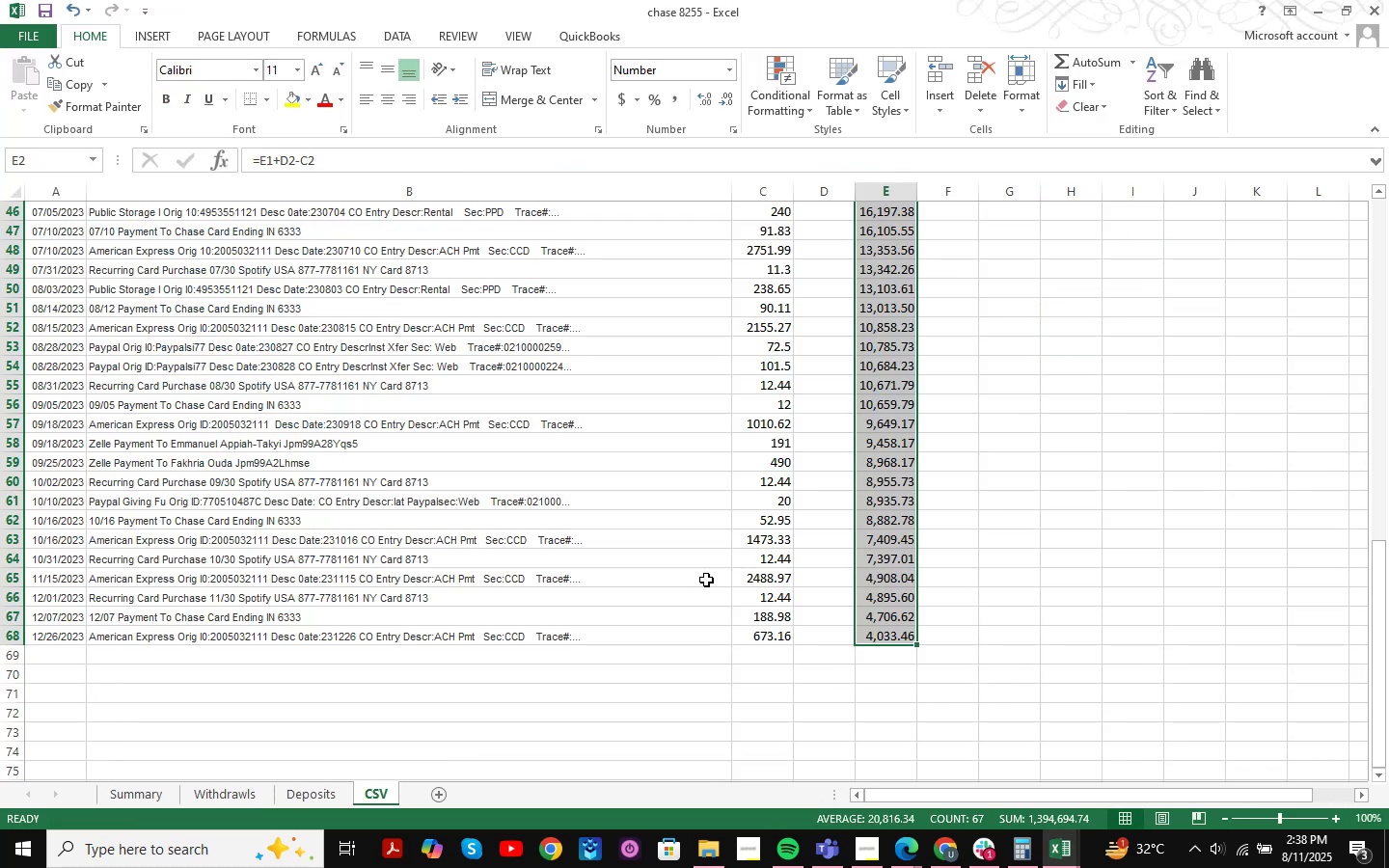 
scroll: coordinate [929, 590], scroll_direction: up, amount: 4.0
 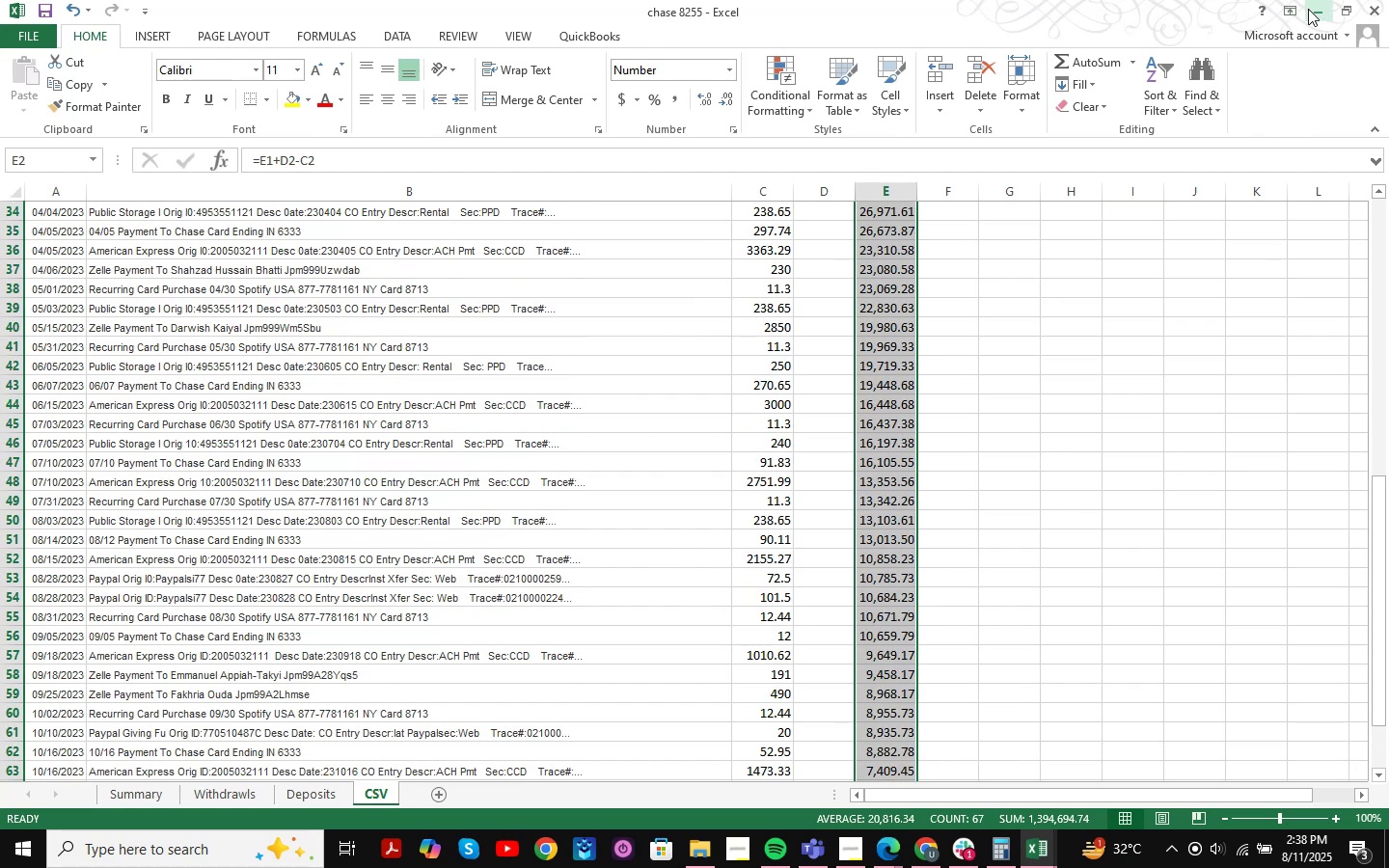 
left_click([1307, 11])
 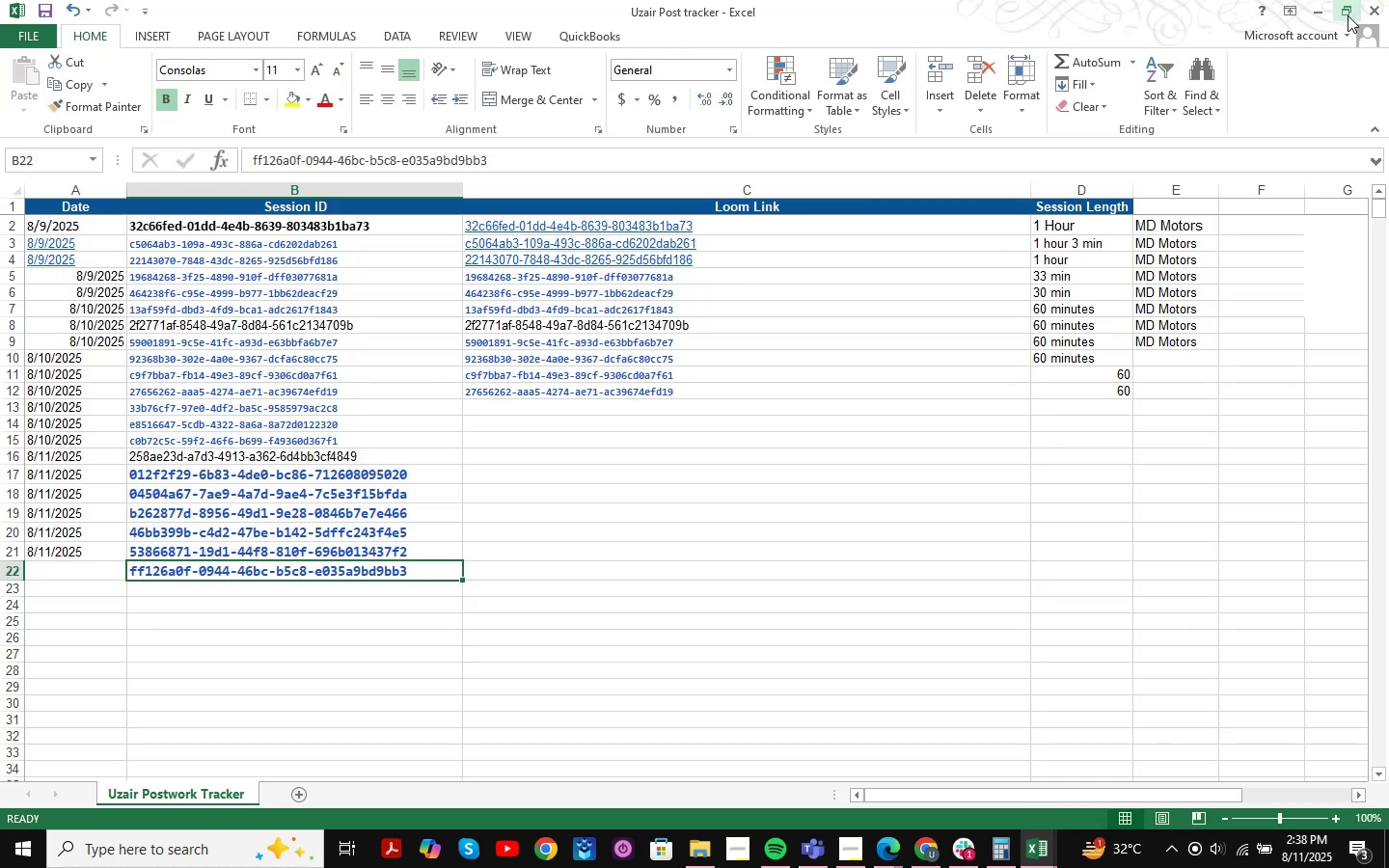 
left_click([1318, 14])
 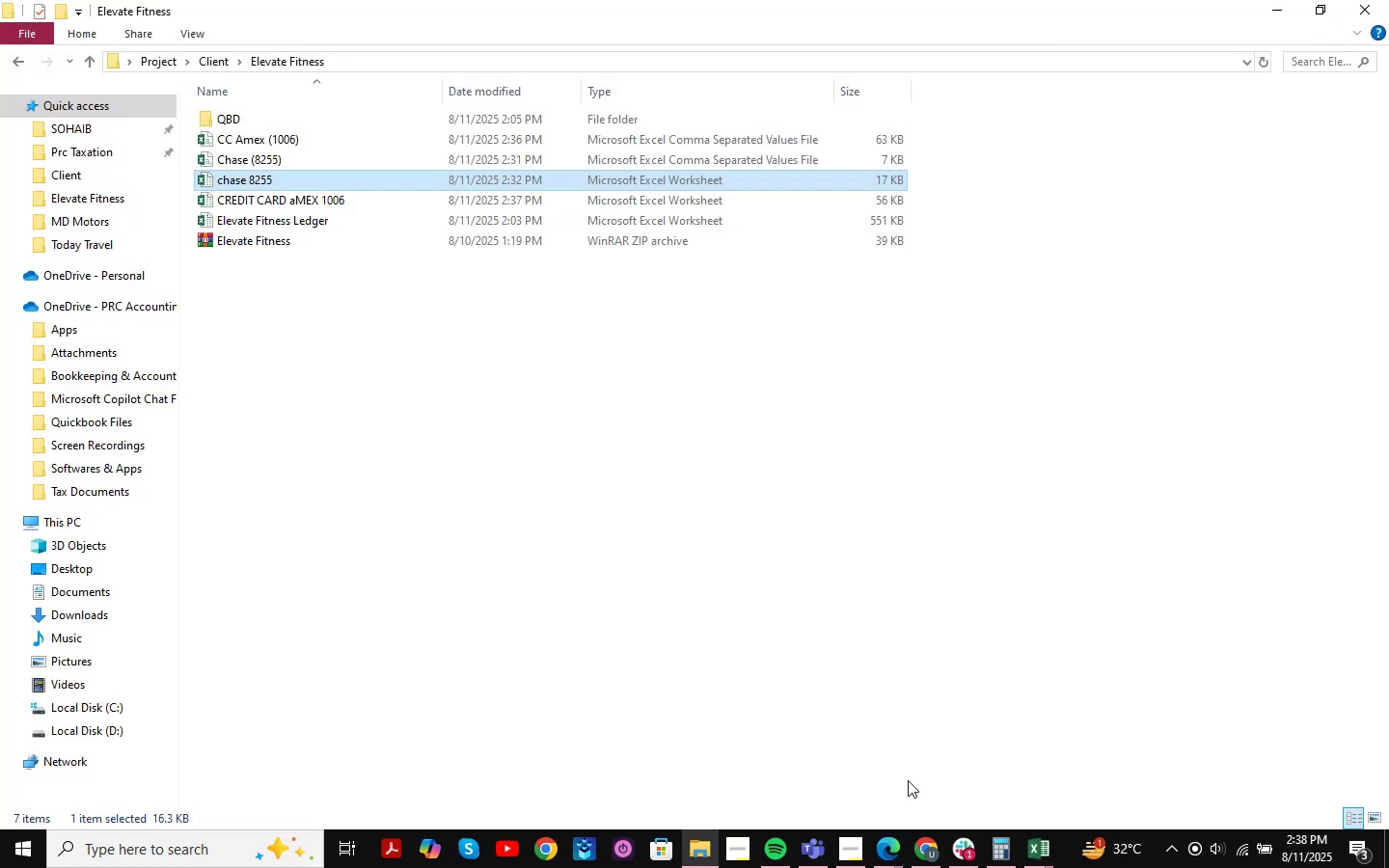 
left_click([920, 852])
 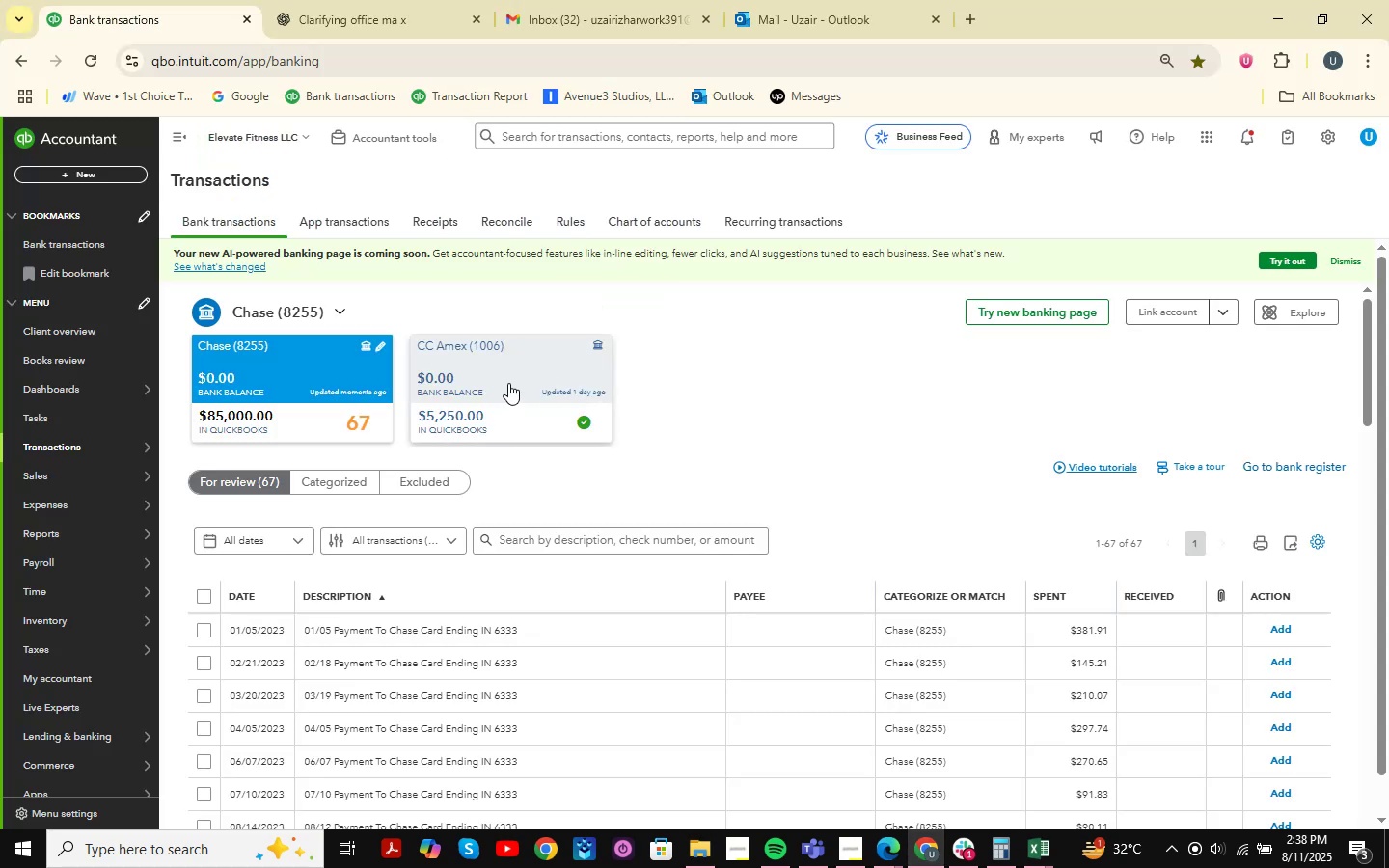 
left_click([889, 324])
 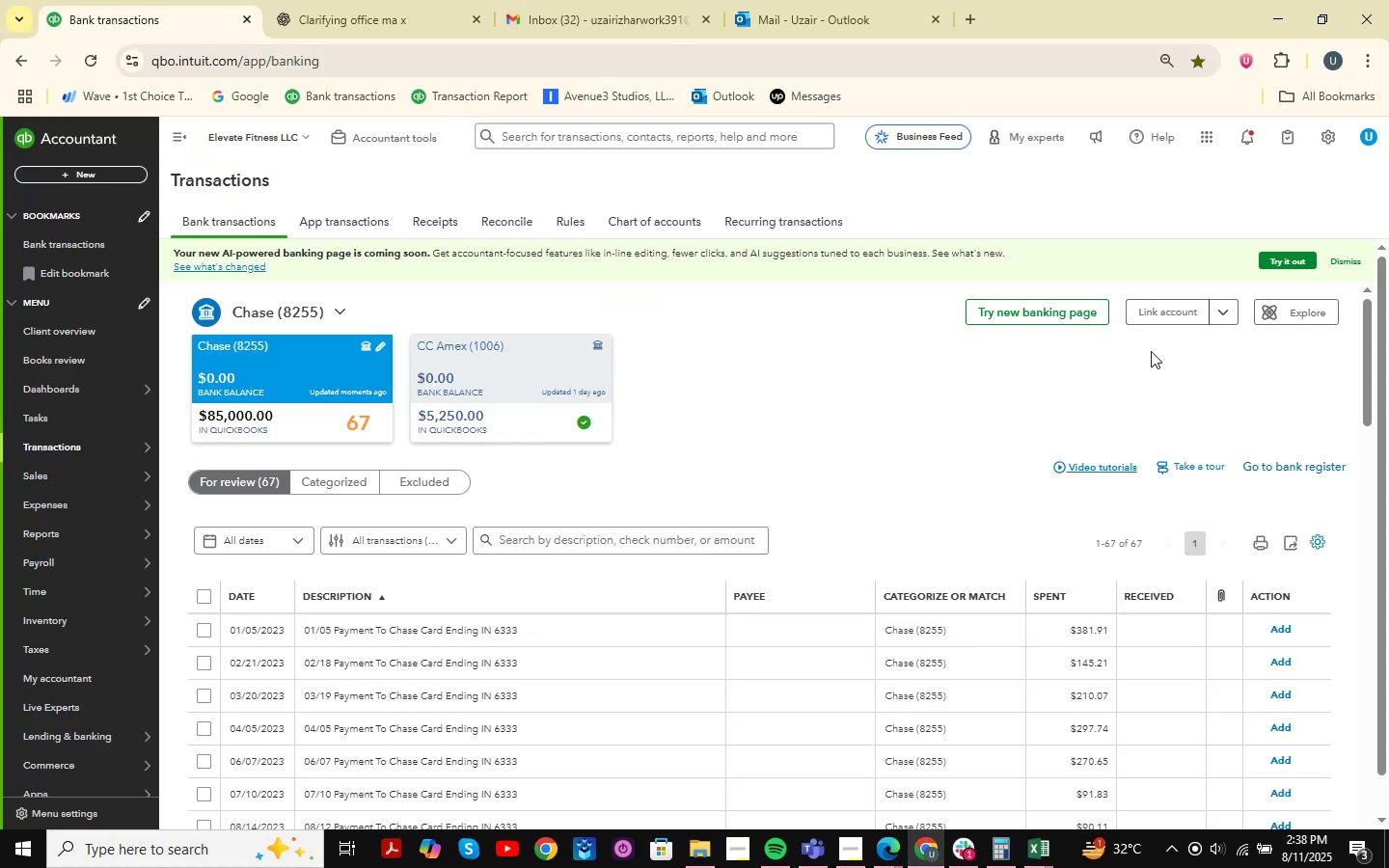 
left_click([1221, 309])
 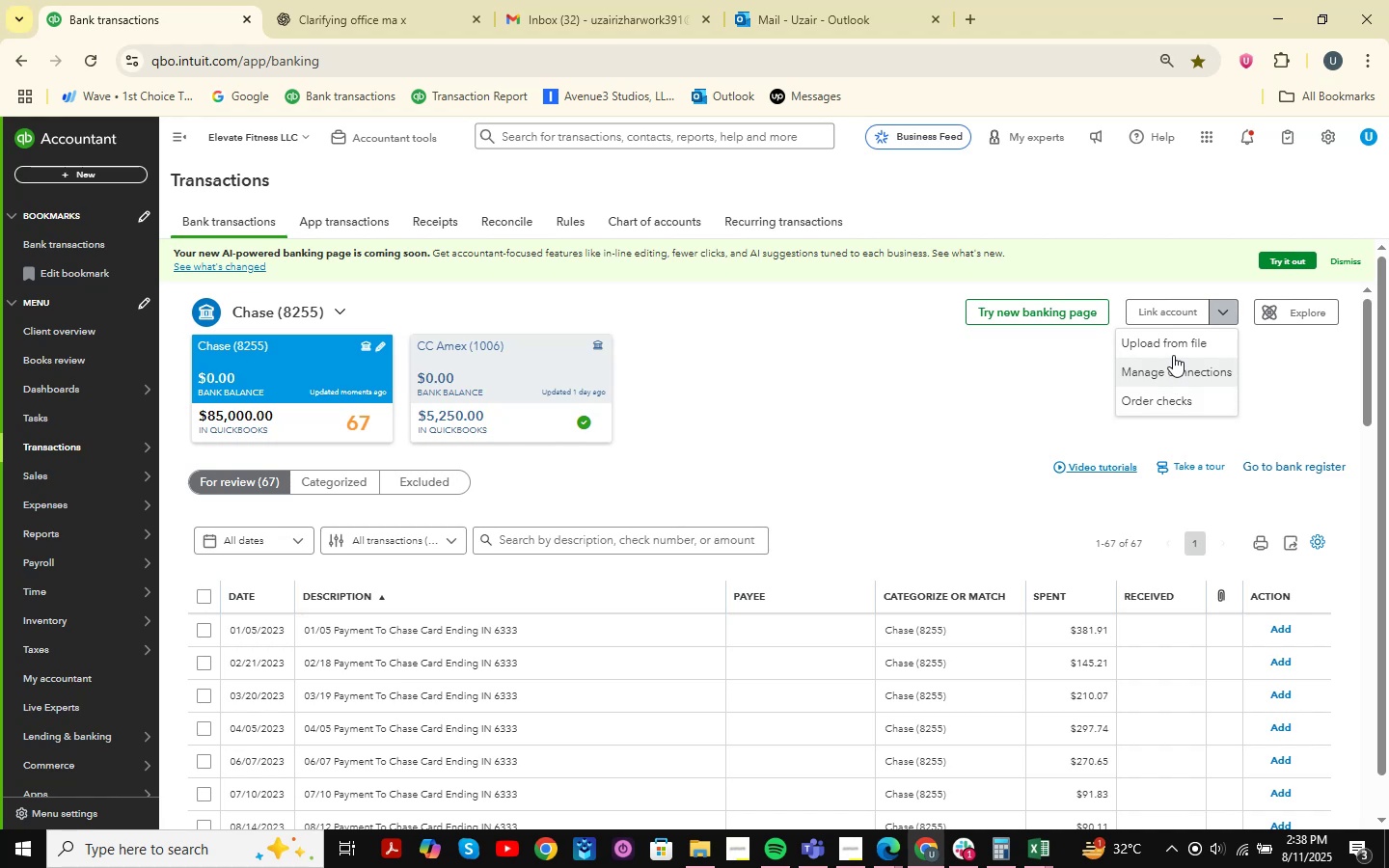 
left_click([1178, 346])
 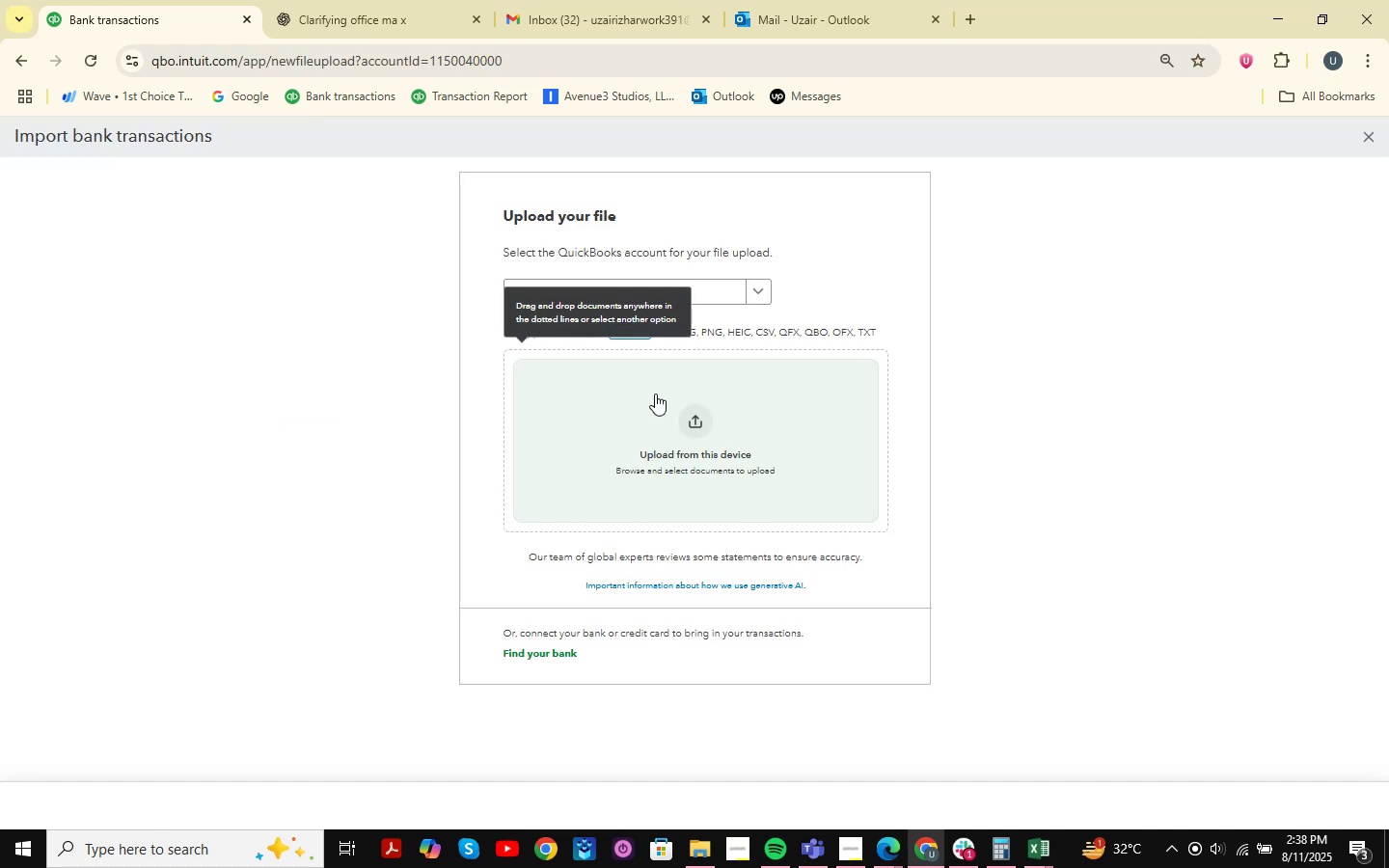 
left_click([746, 295])
 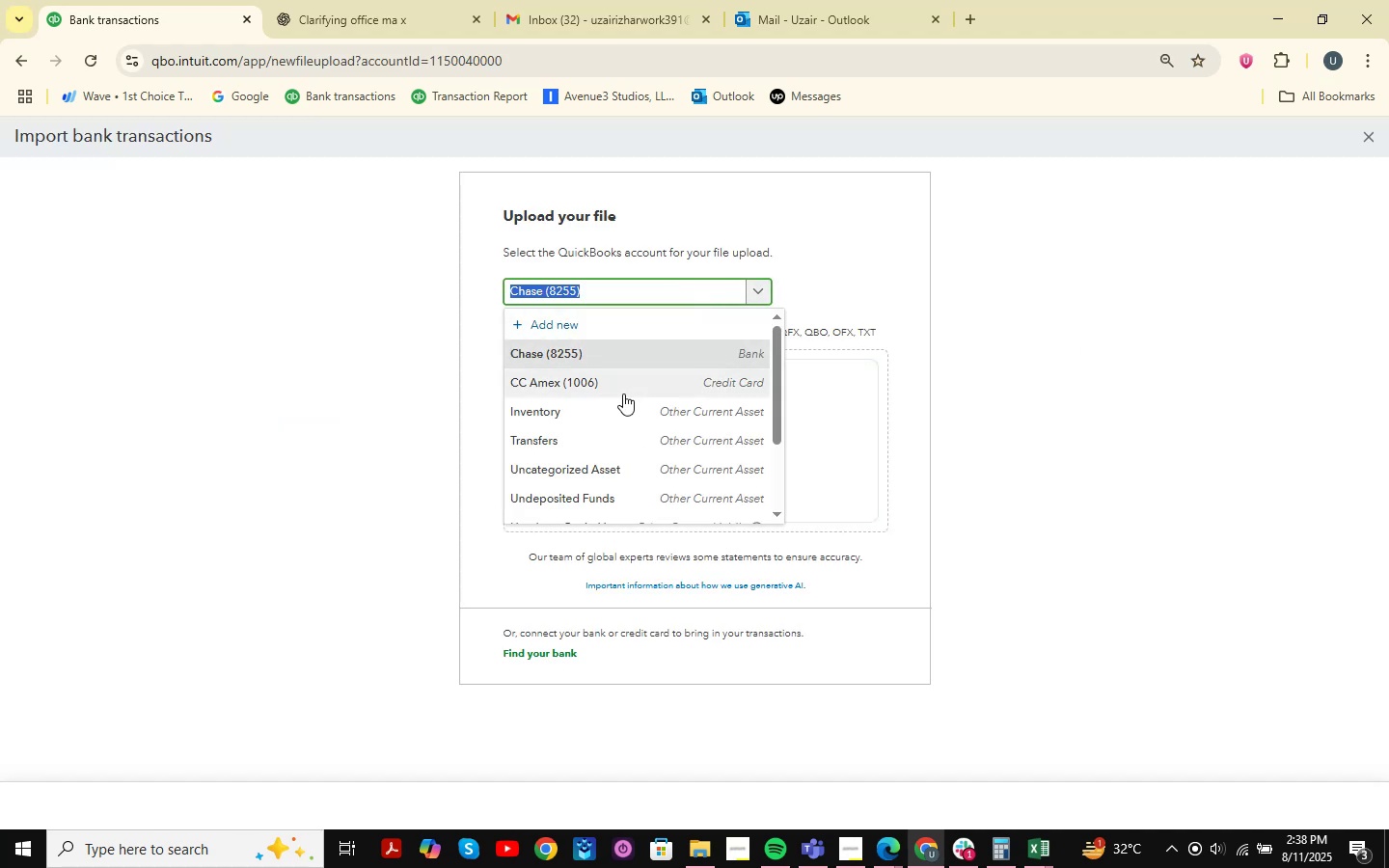 
left_click([627, 386])
 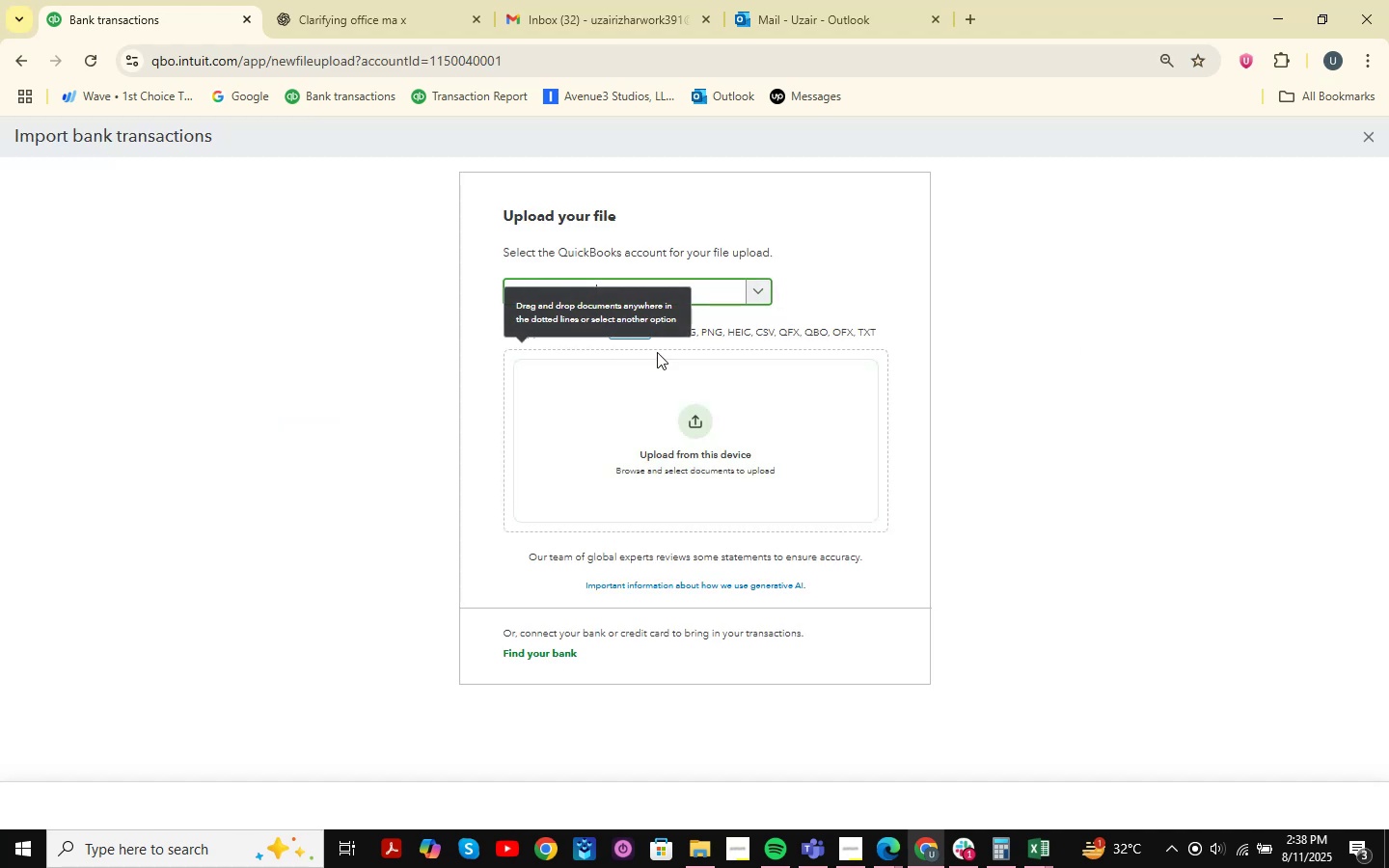 
left_click([680, 387])
 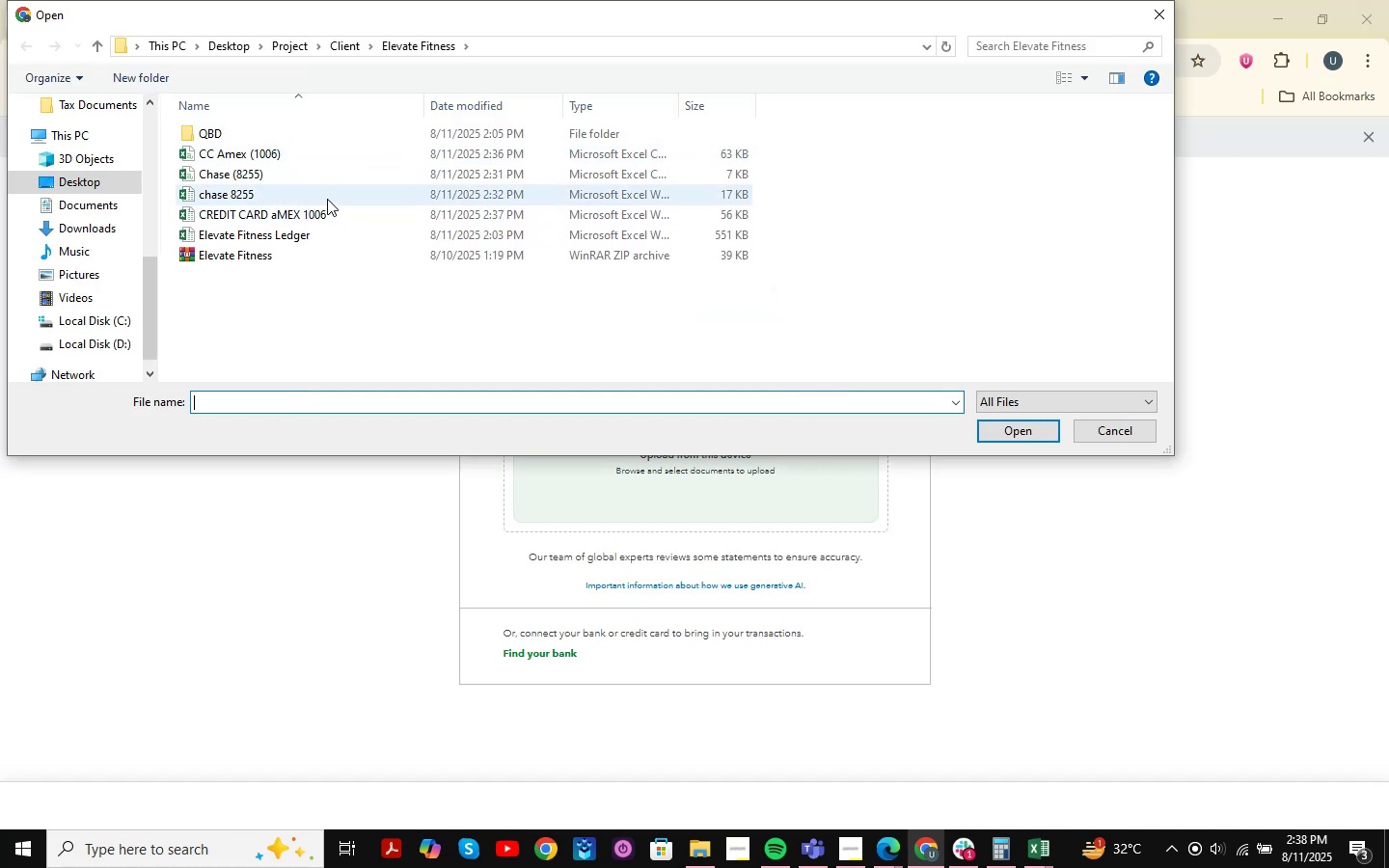 
double_click([351, 156])
 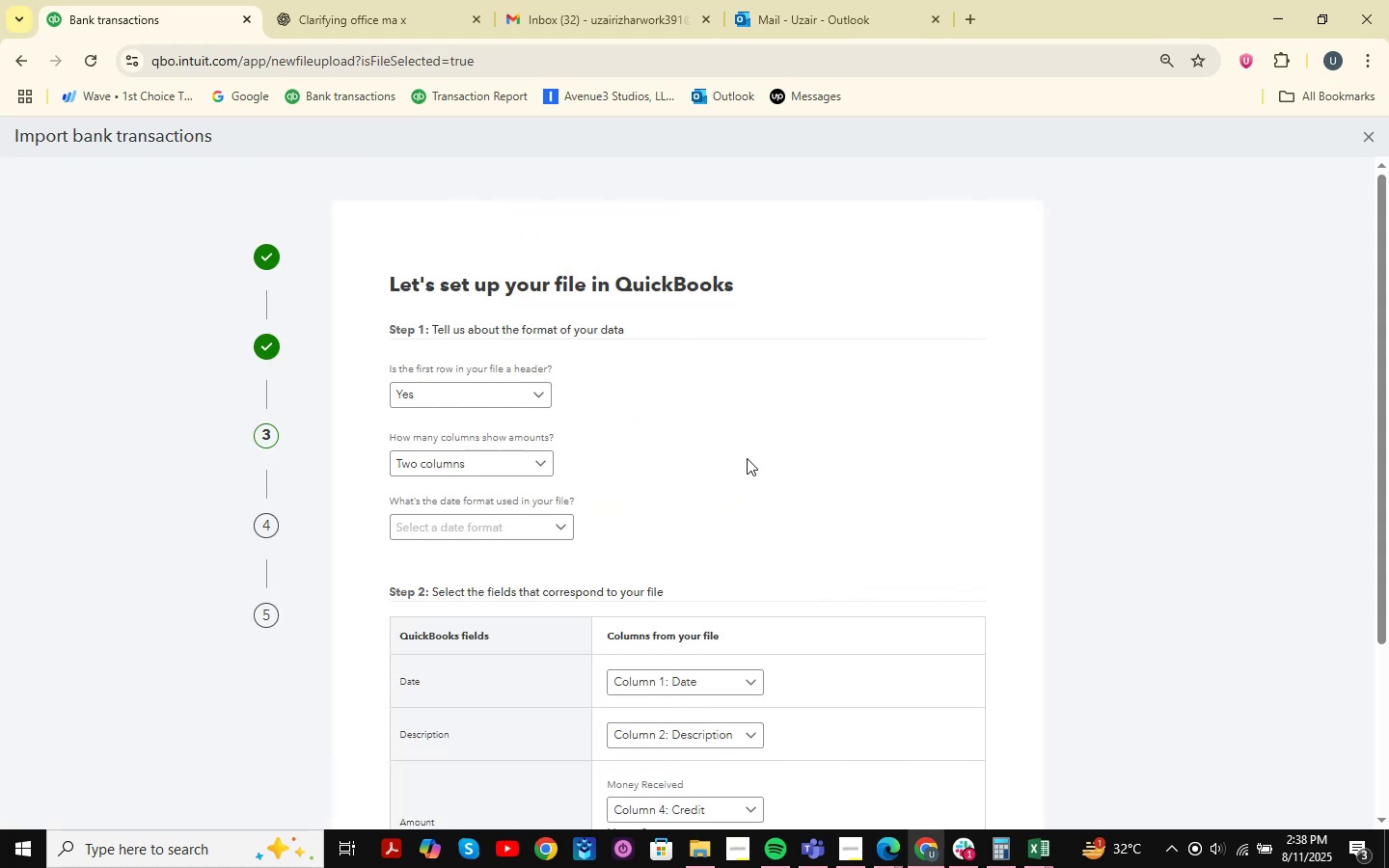 
left_click([538, 514])
 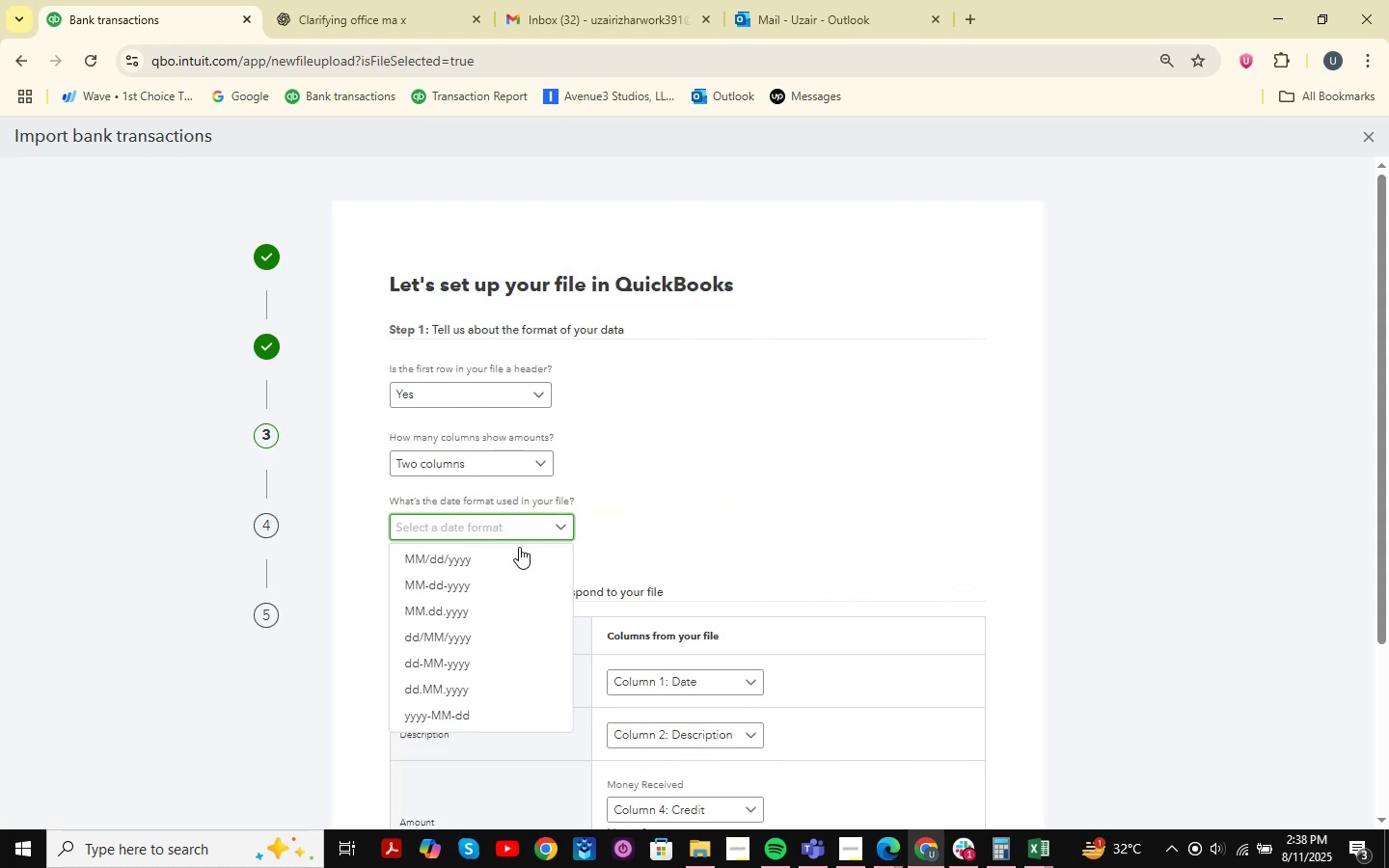 
left_click([510, 560])
 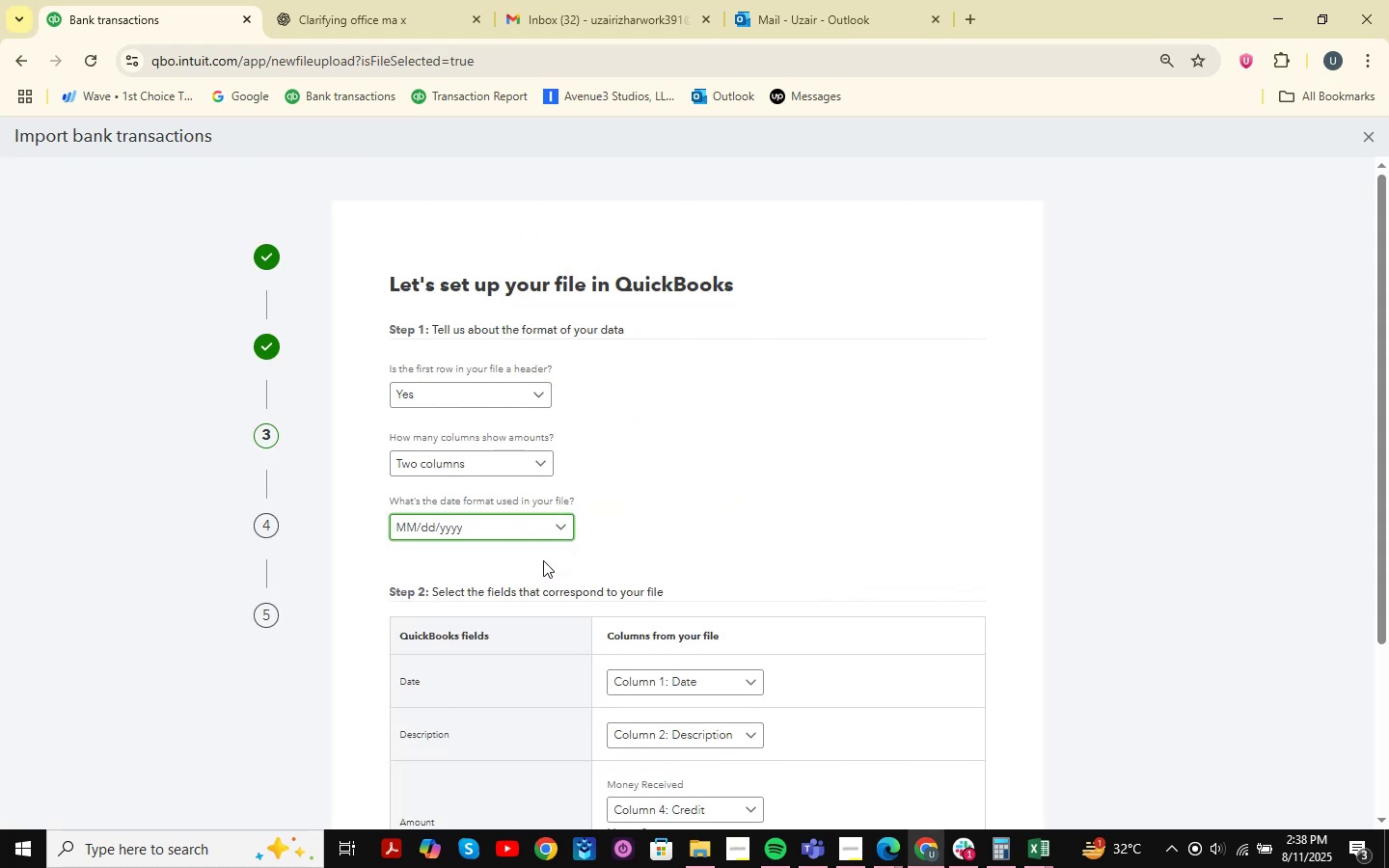 
scroll: coordinate [848, 524], scroll_direction: down, amount: 10.0
 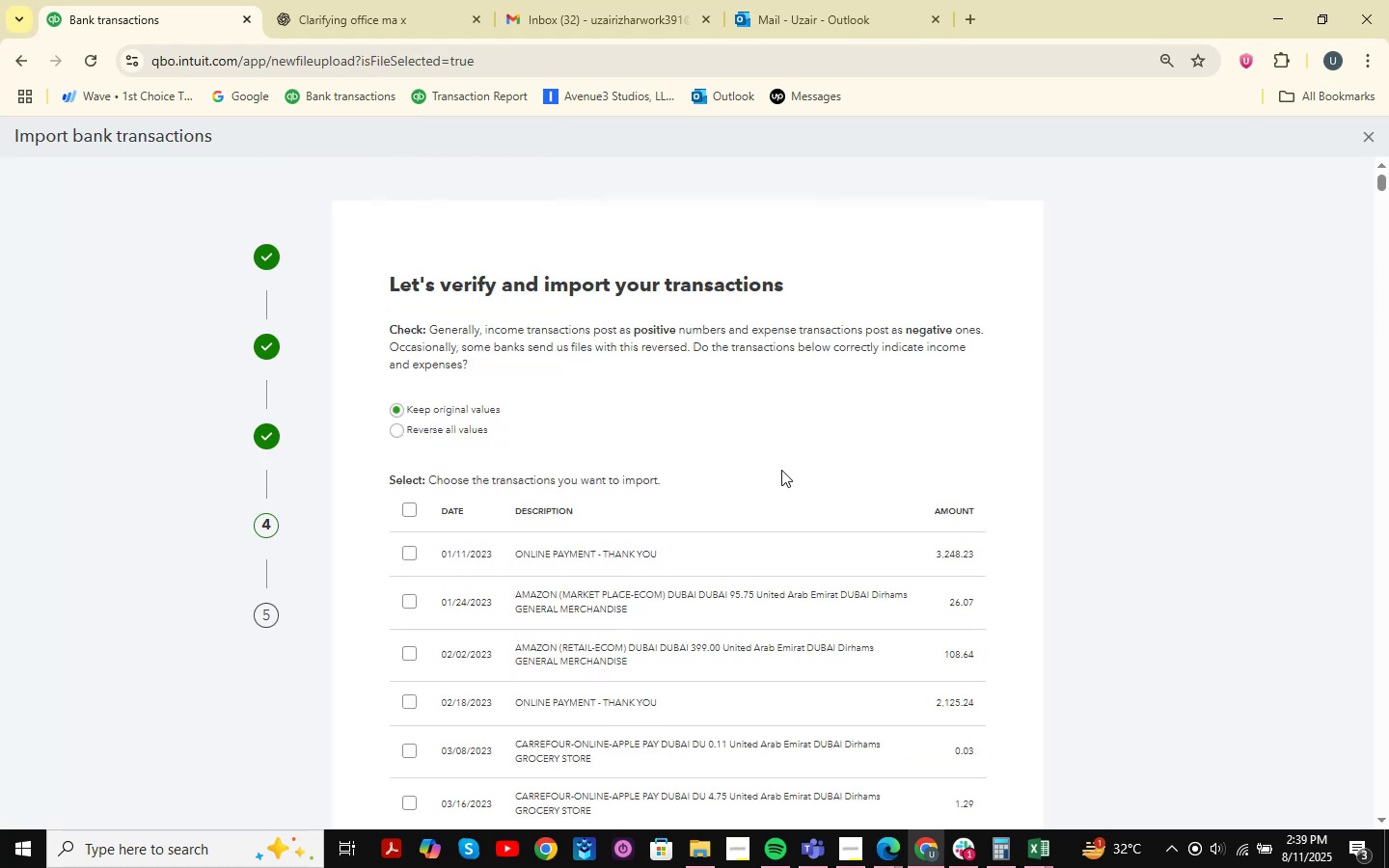 
left_click([404, 515])
 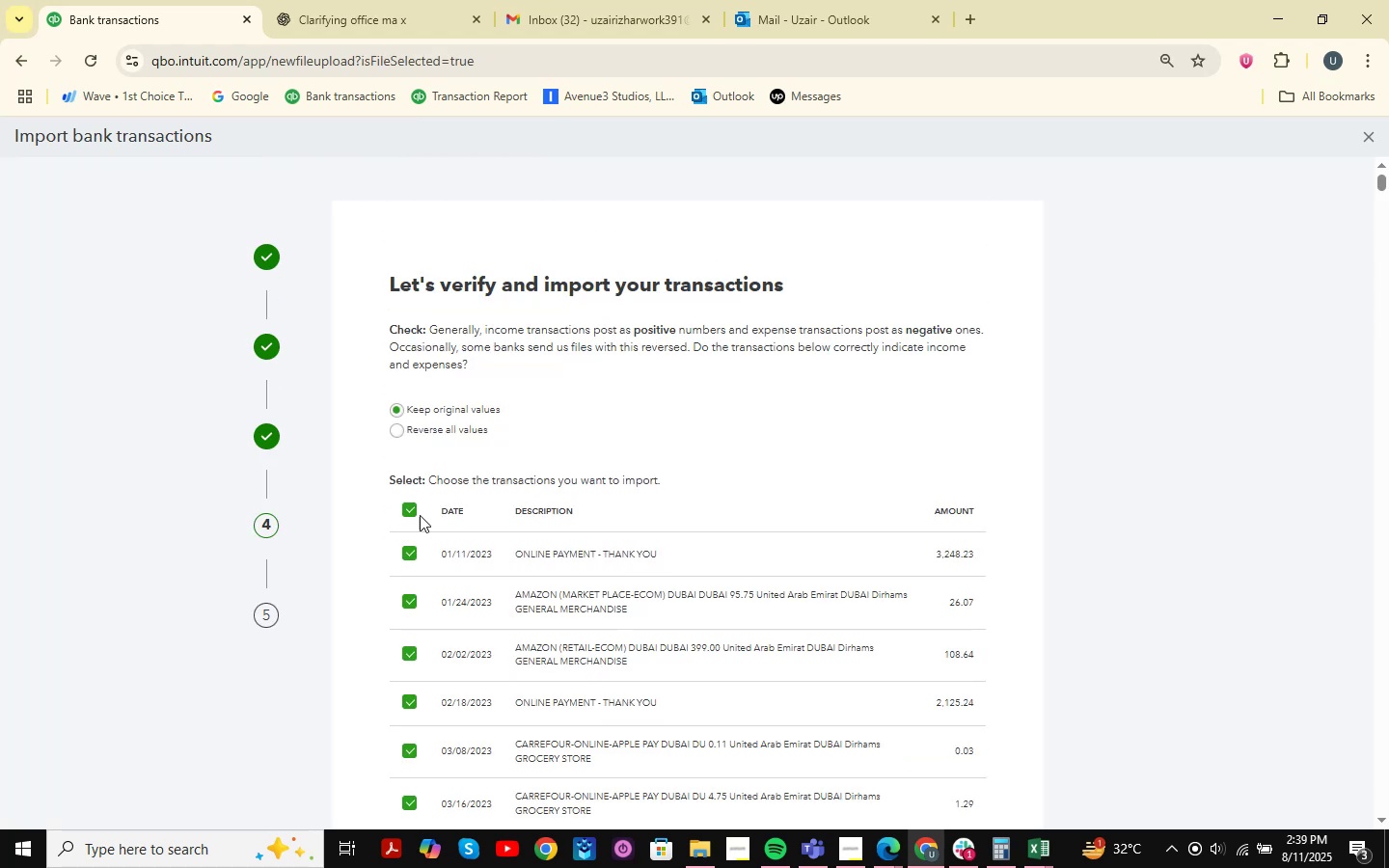 
scroll: coordinate [806, 457], scroll_direction: down, amount: 23.0
 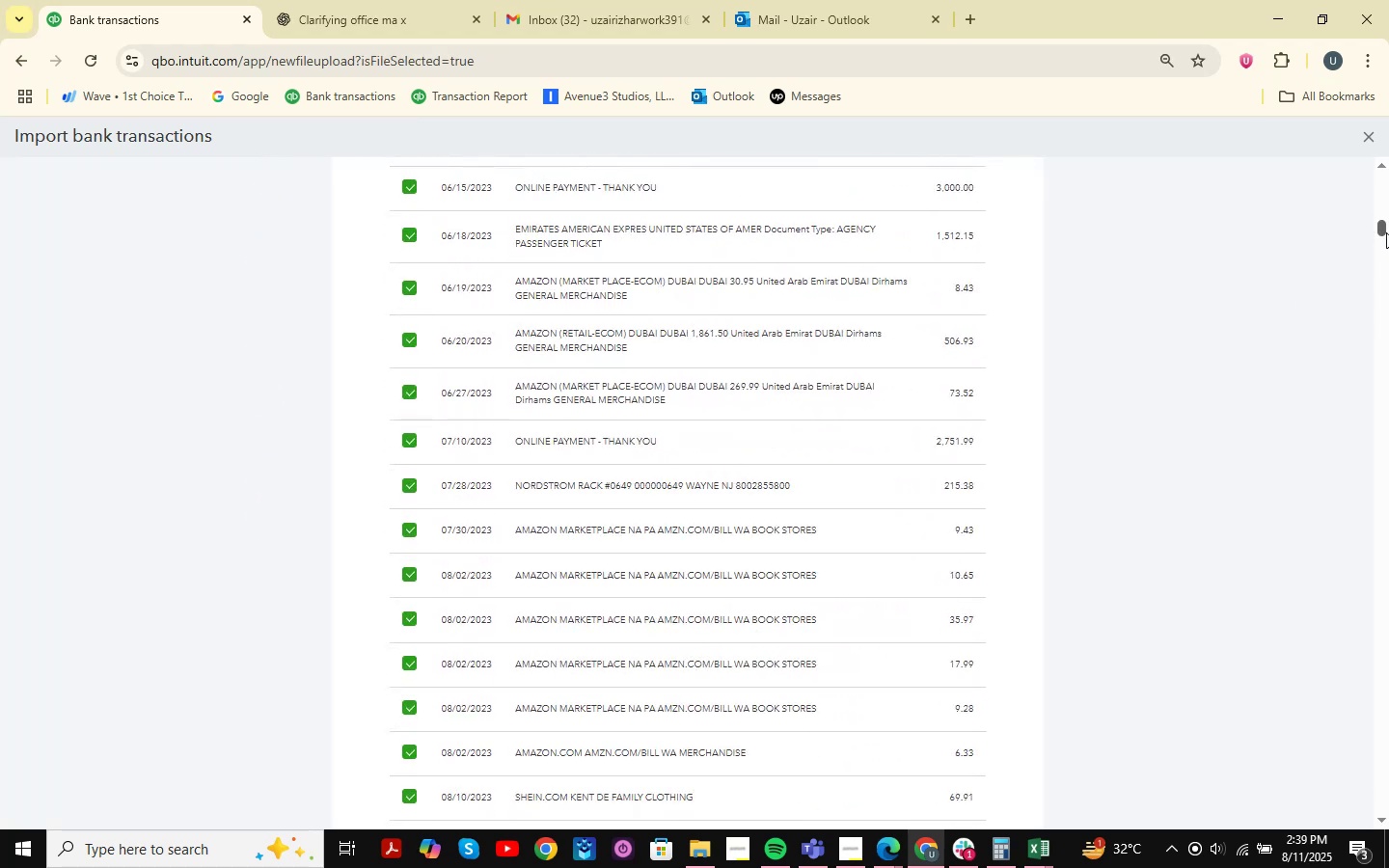 
left_click_drag(start_coordinate=[1386, 227], to_coordinate=[1380, 856])
 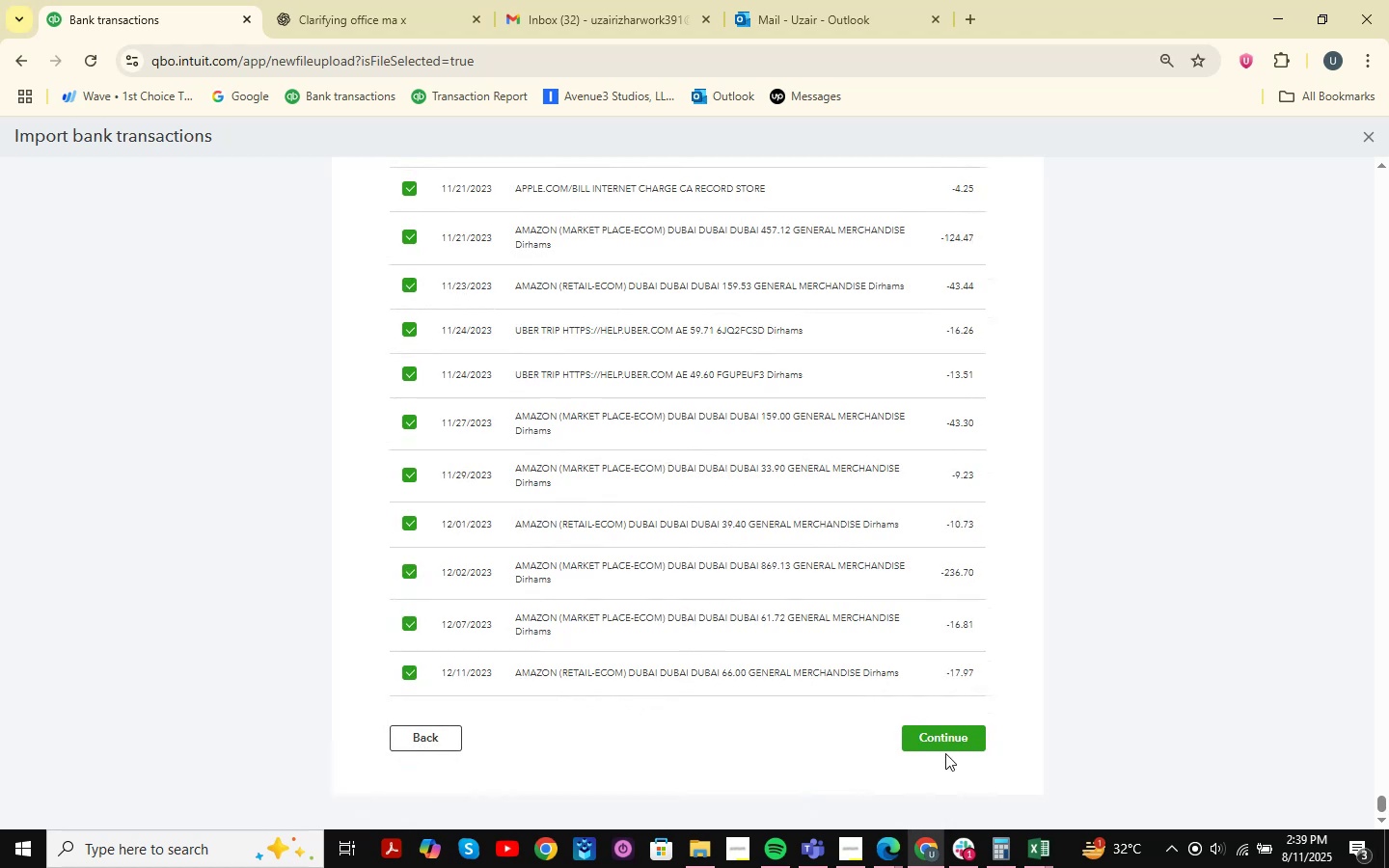 
left_click([939, 745])
 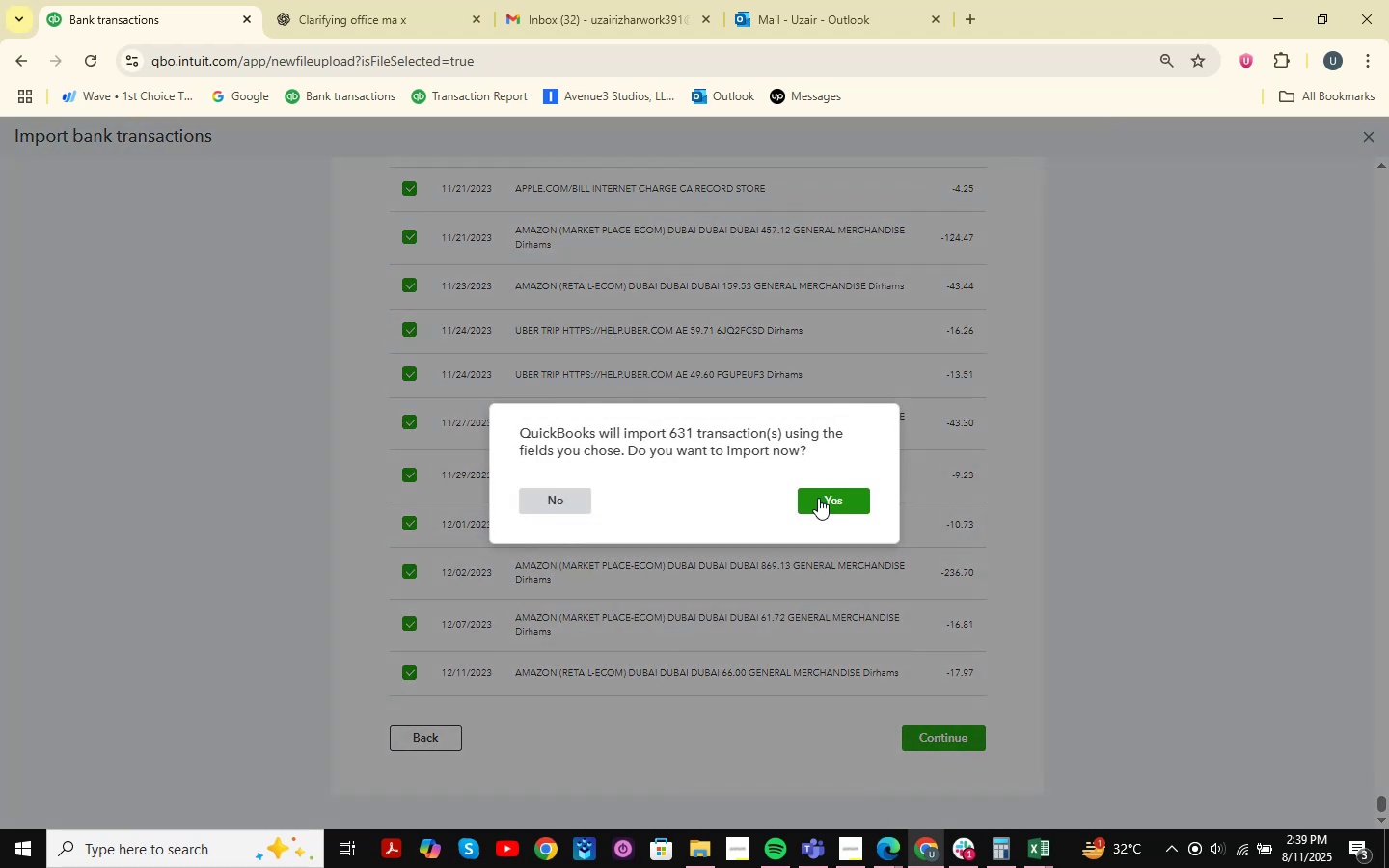 
left_click([817, 497])
 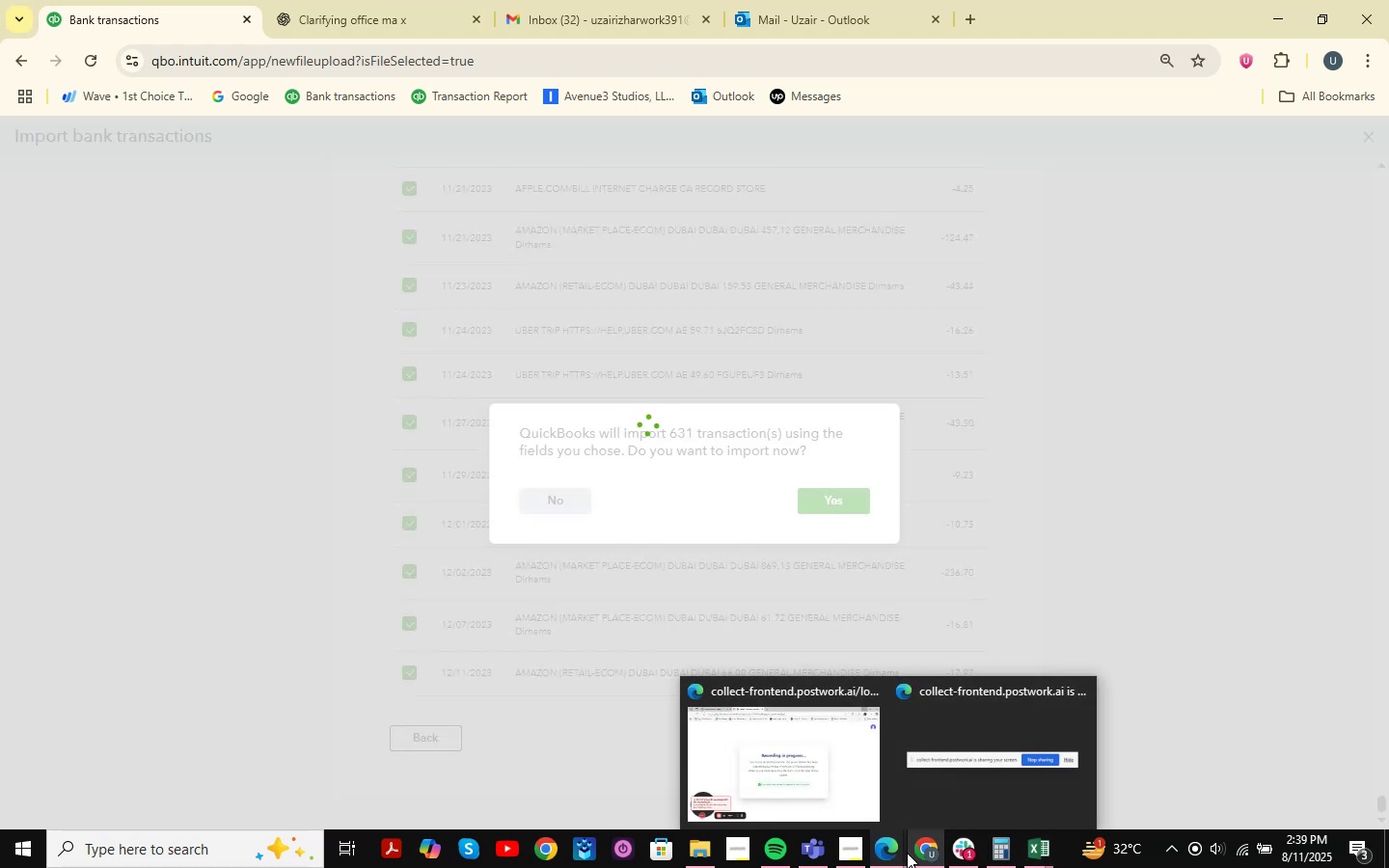 
wait(7.67)
 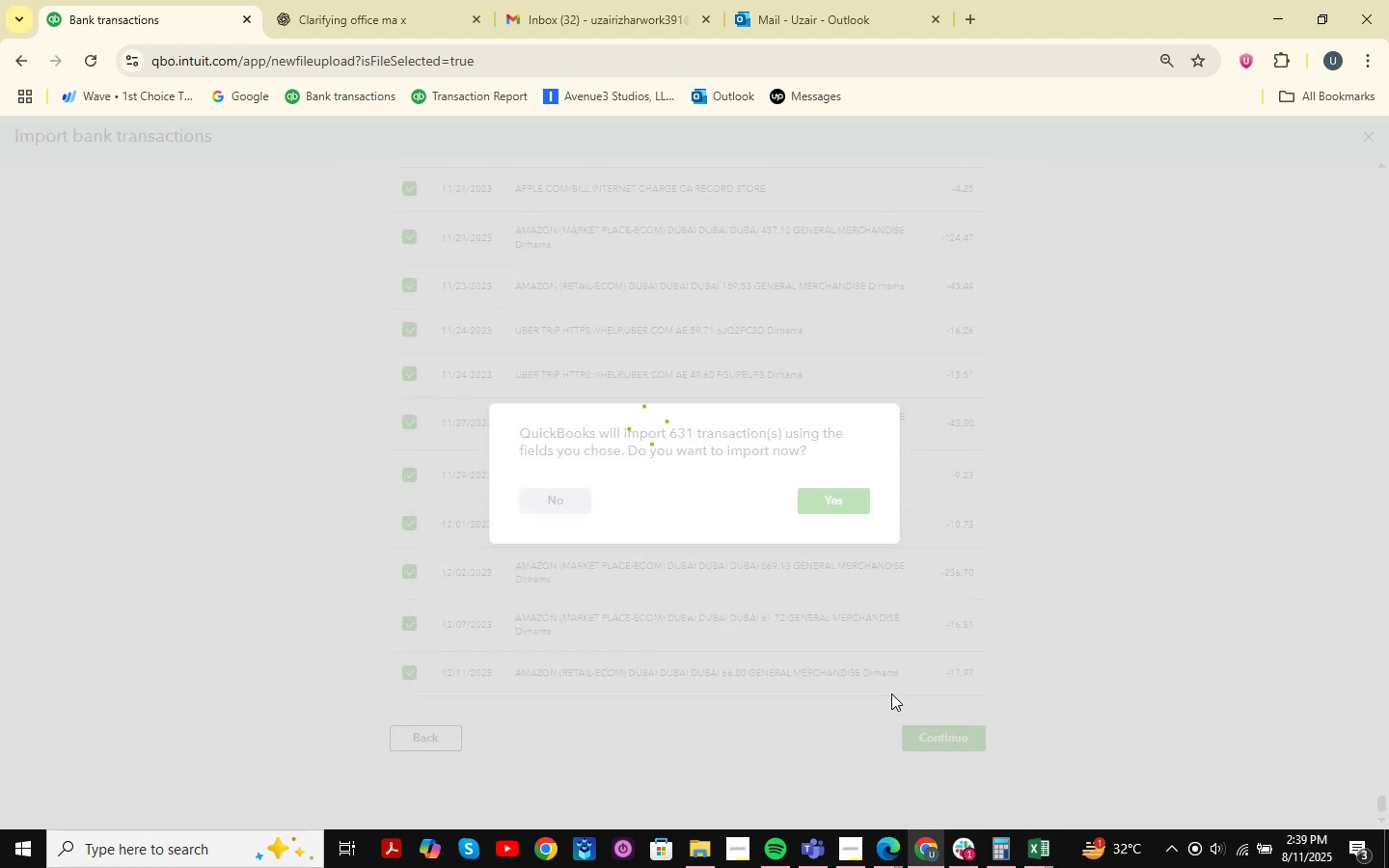 
left_click([1029, 846])
 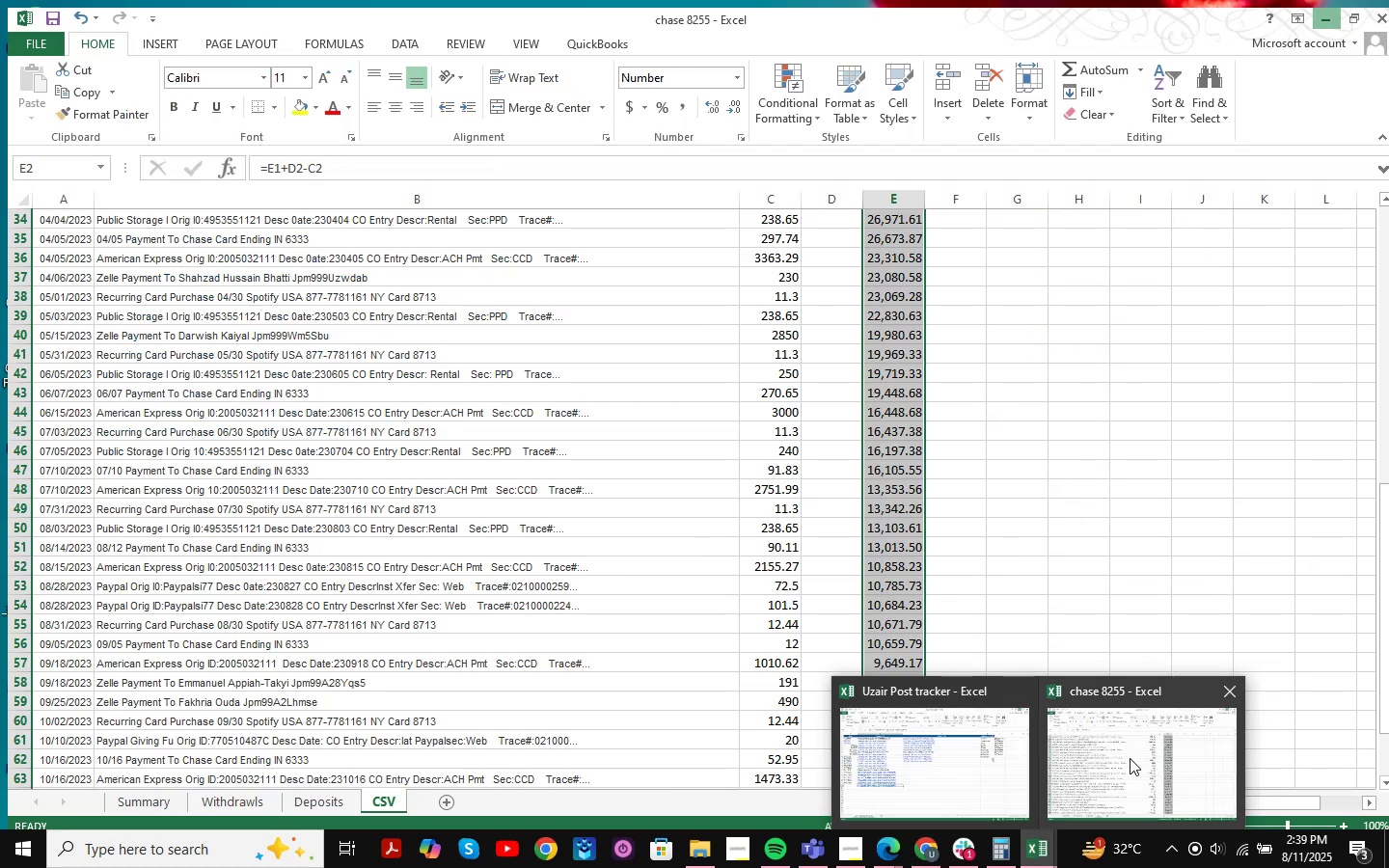 
left_click([1231, 694])
 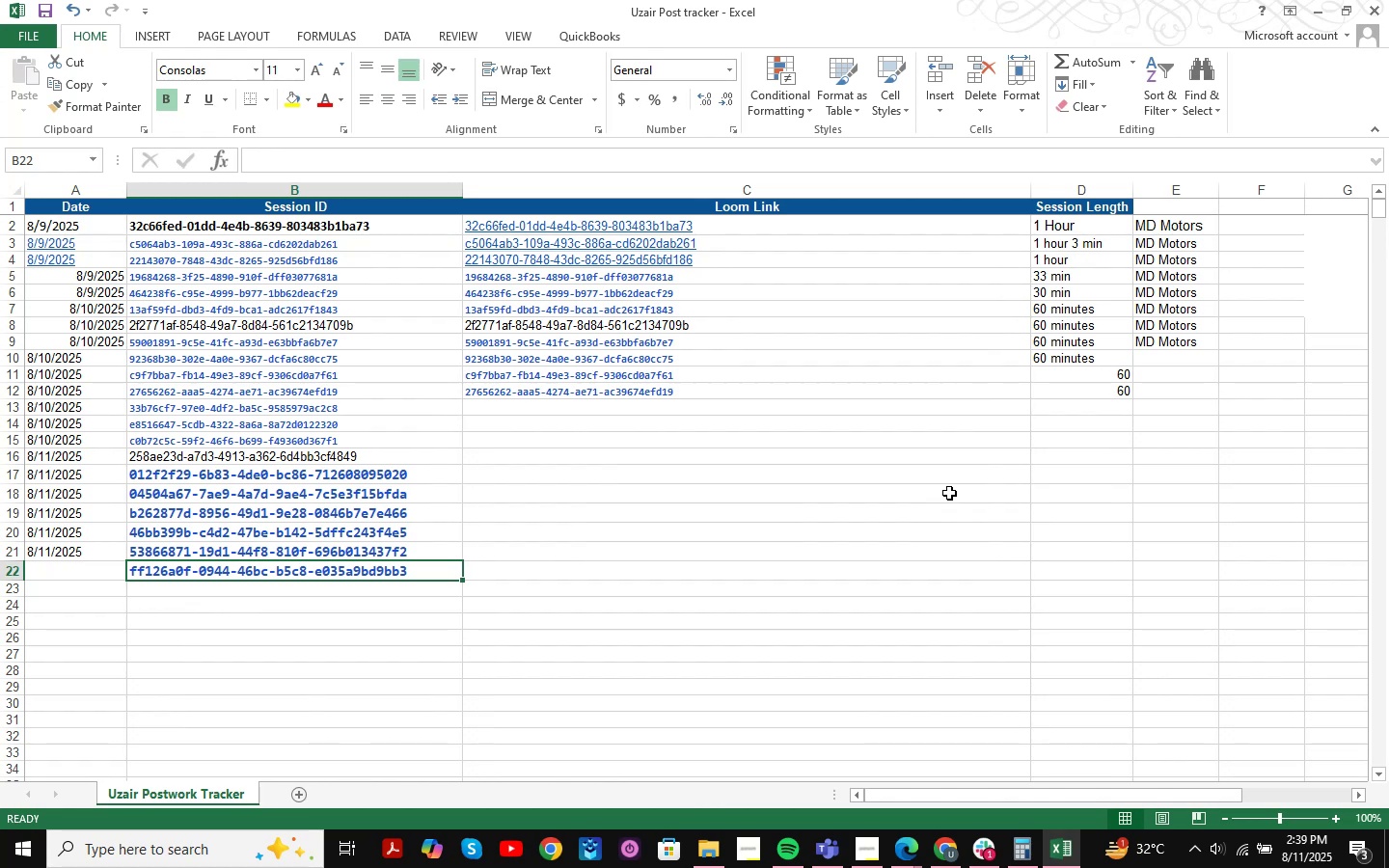 
wait(15.69)
 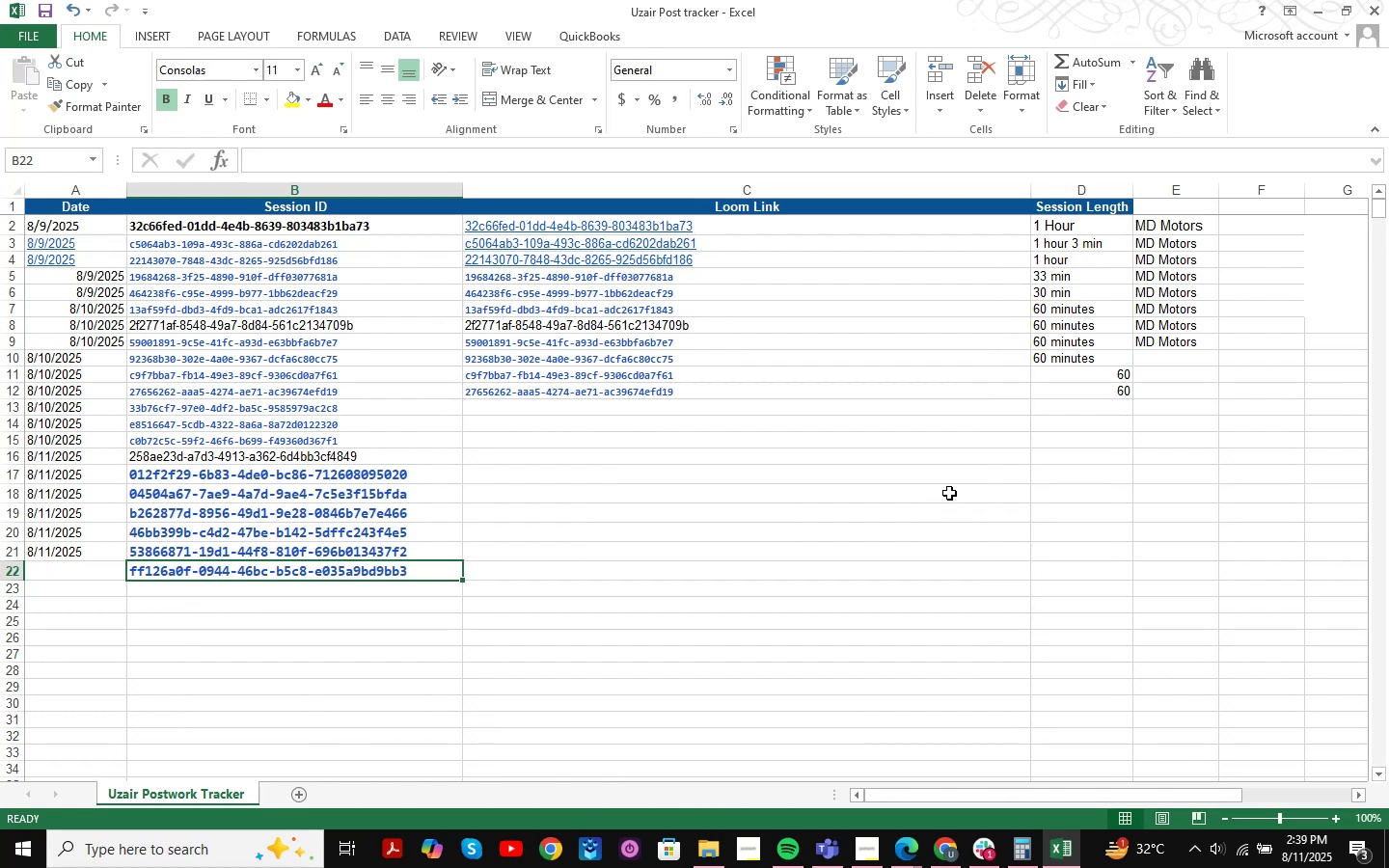 
left_click([1055, 849])
 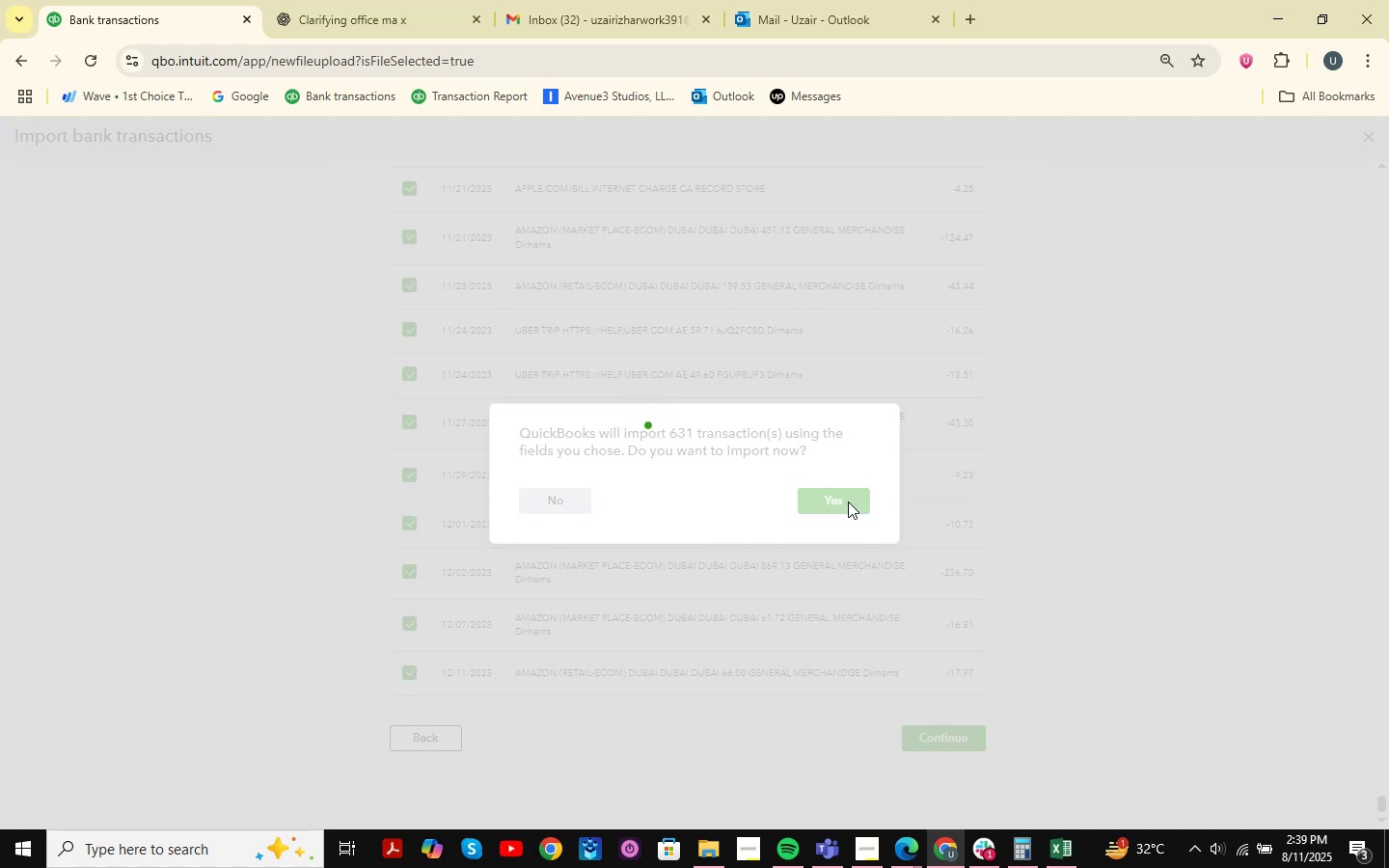 
wait(8.24)
 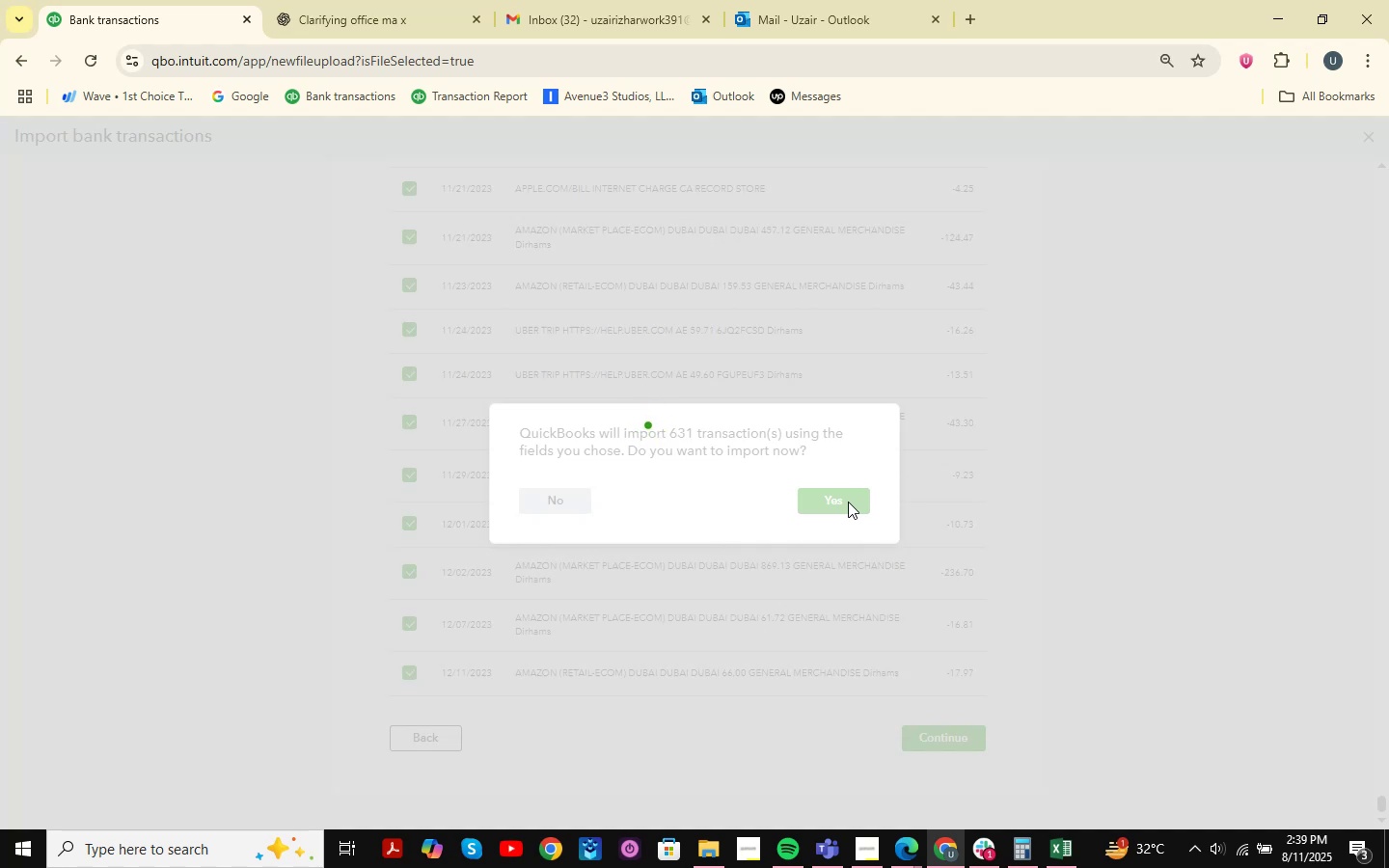 
mouse_move([1019, 849])
 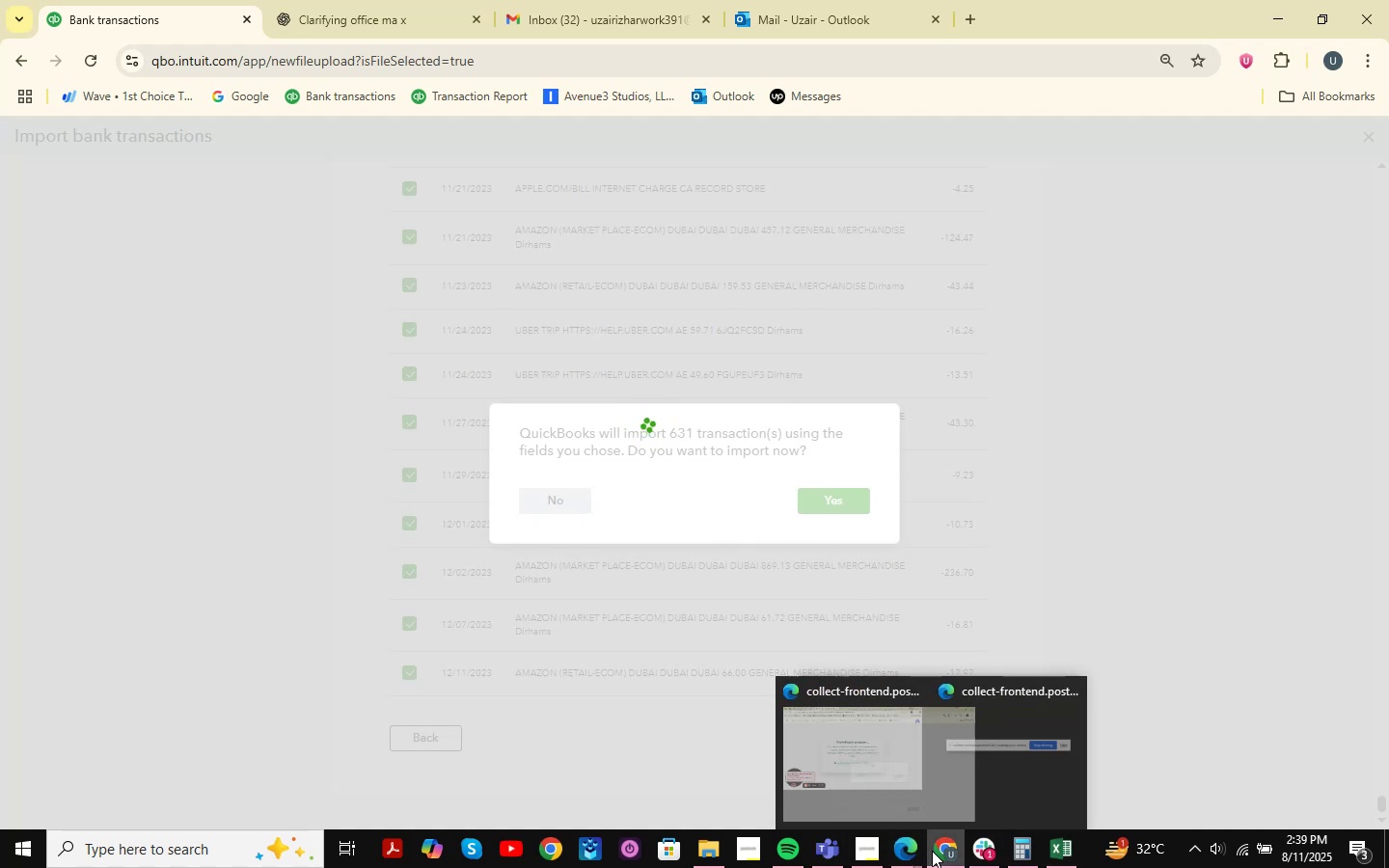 
left_click([940, 850])
 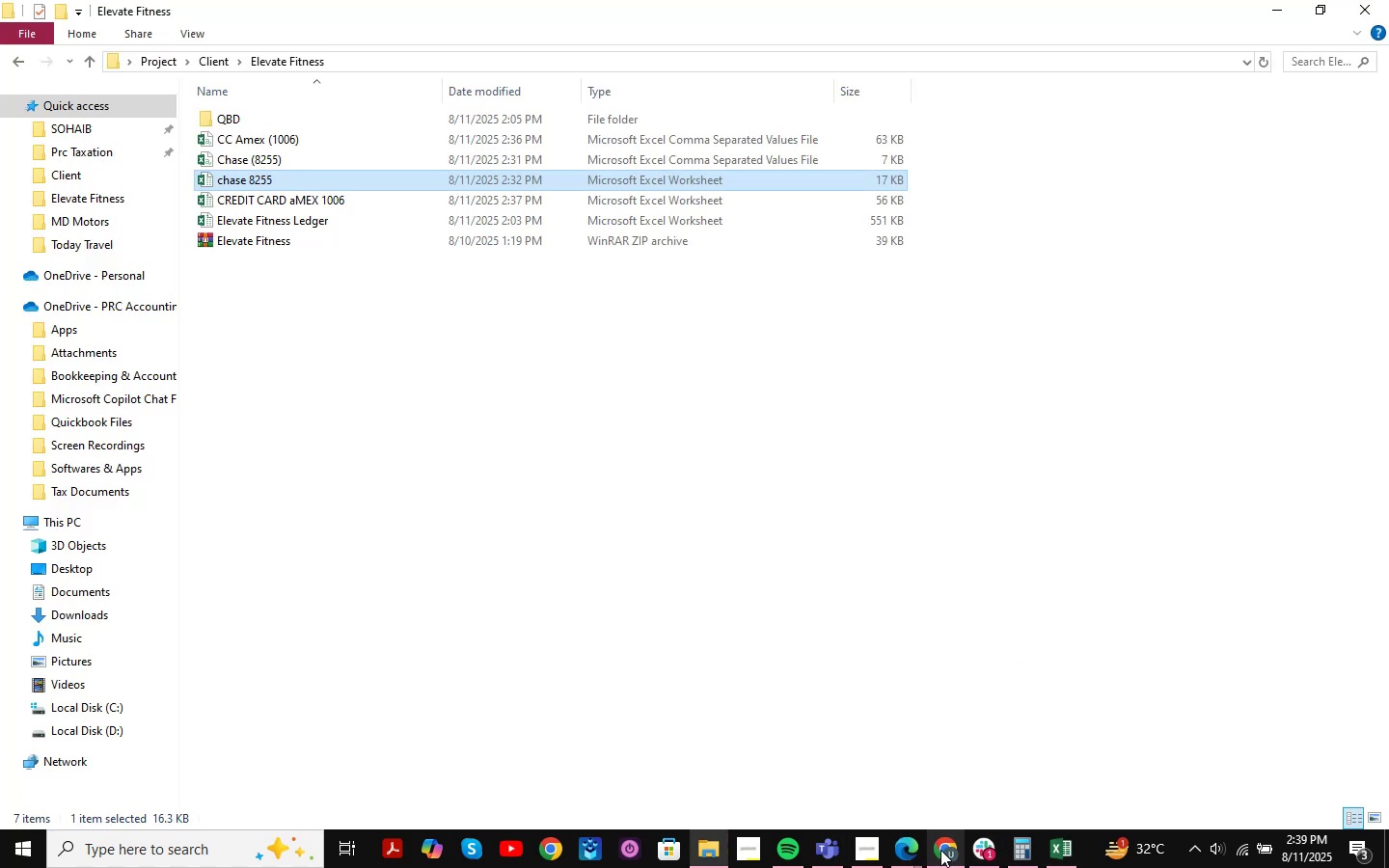 
left_click([940, 850])
 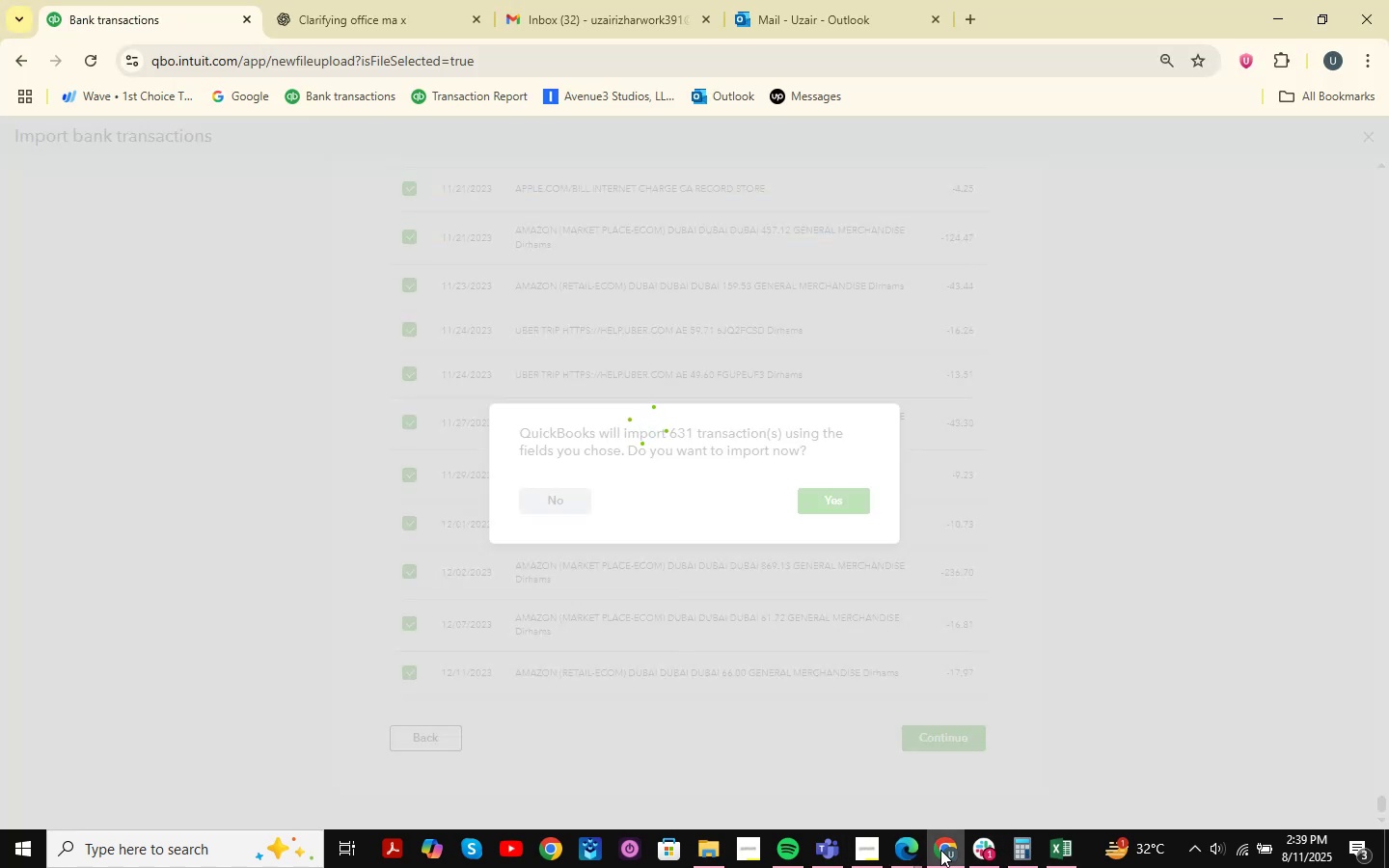 
left_click([940, 850])
 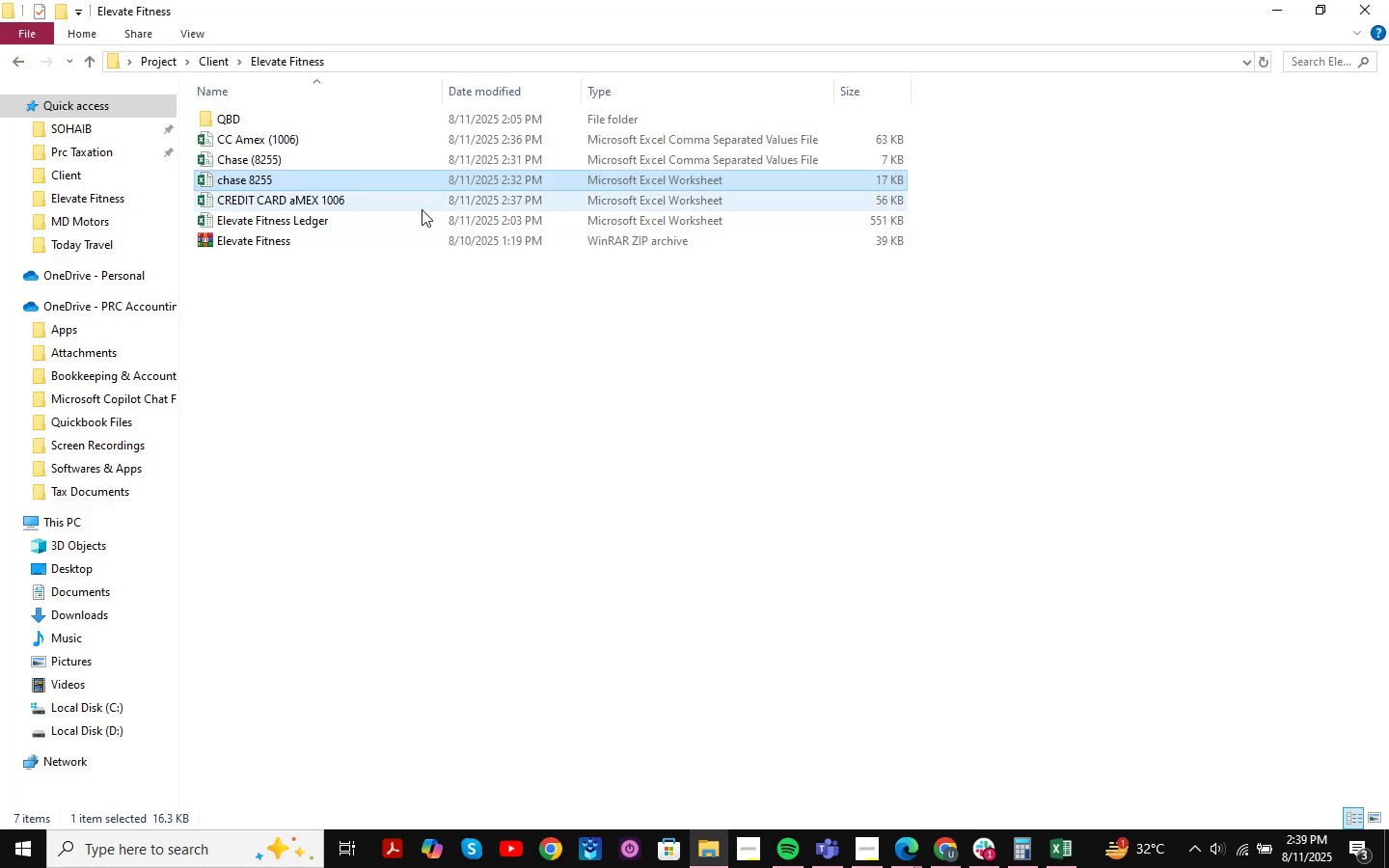 
double_click([422, 209])
 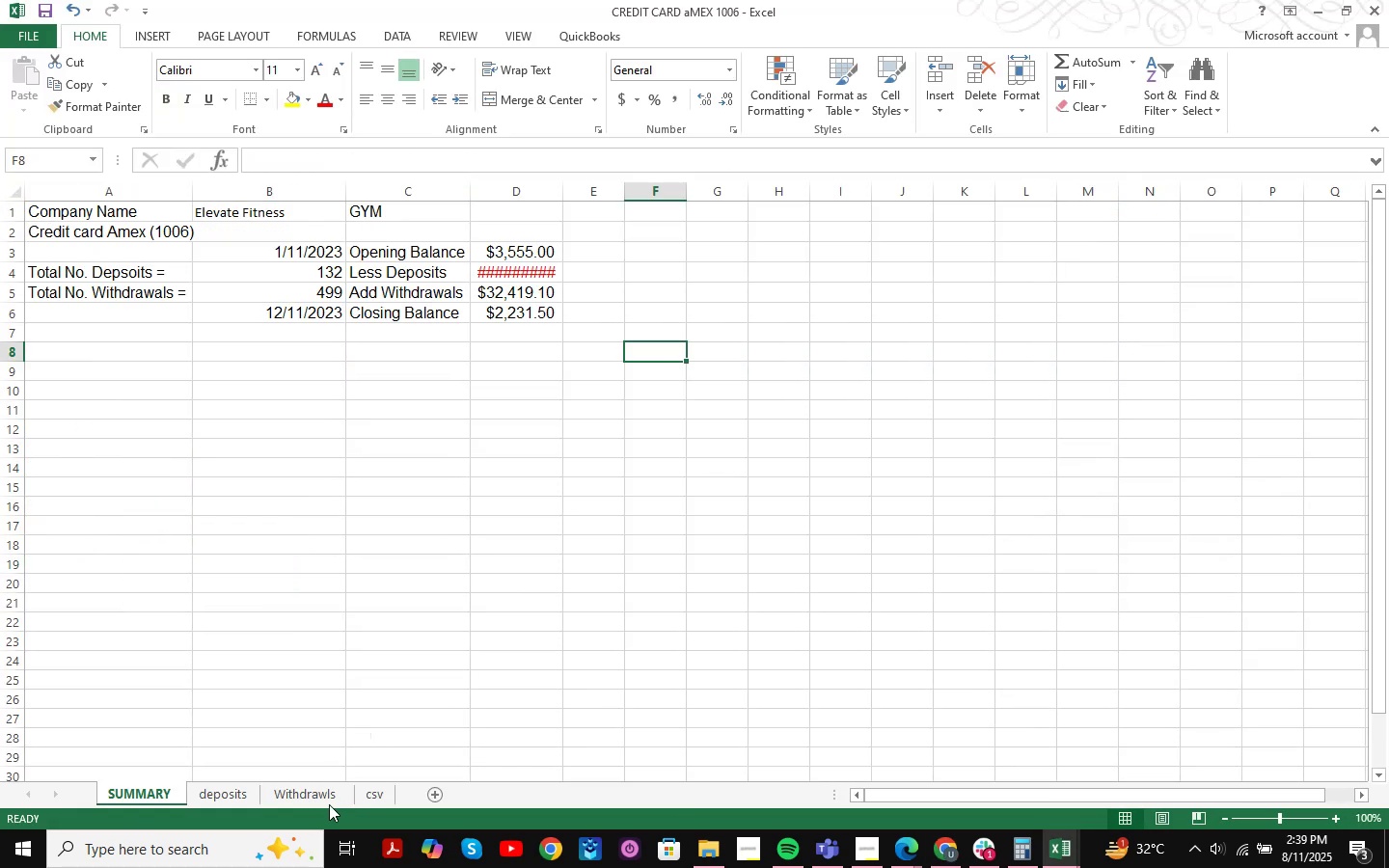 
double_click([385, 798])
 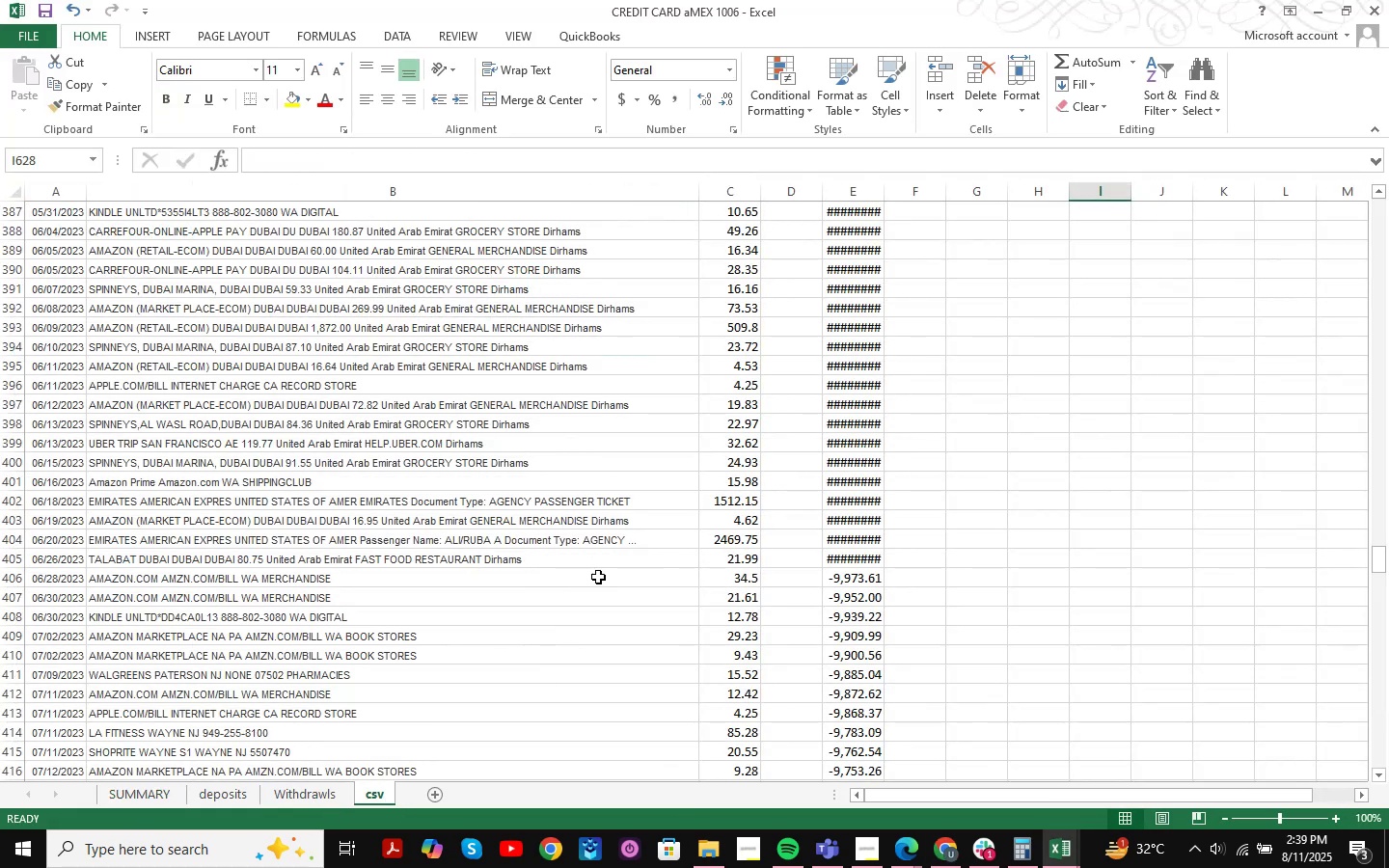 
scroll: coordinate [634, 546], scroll_direction: up, amount: 136.0
 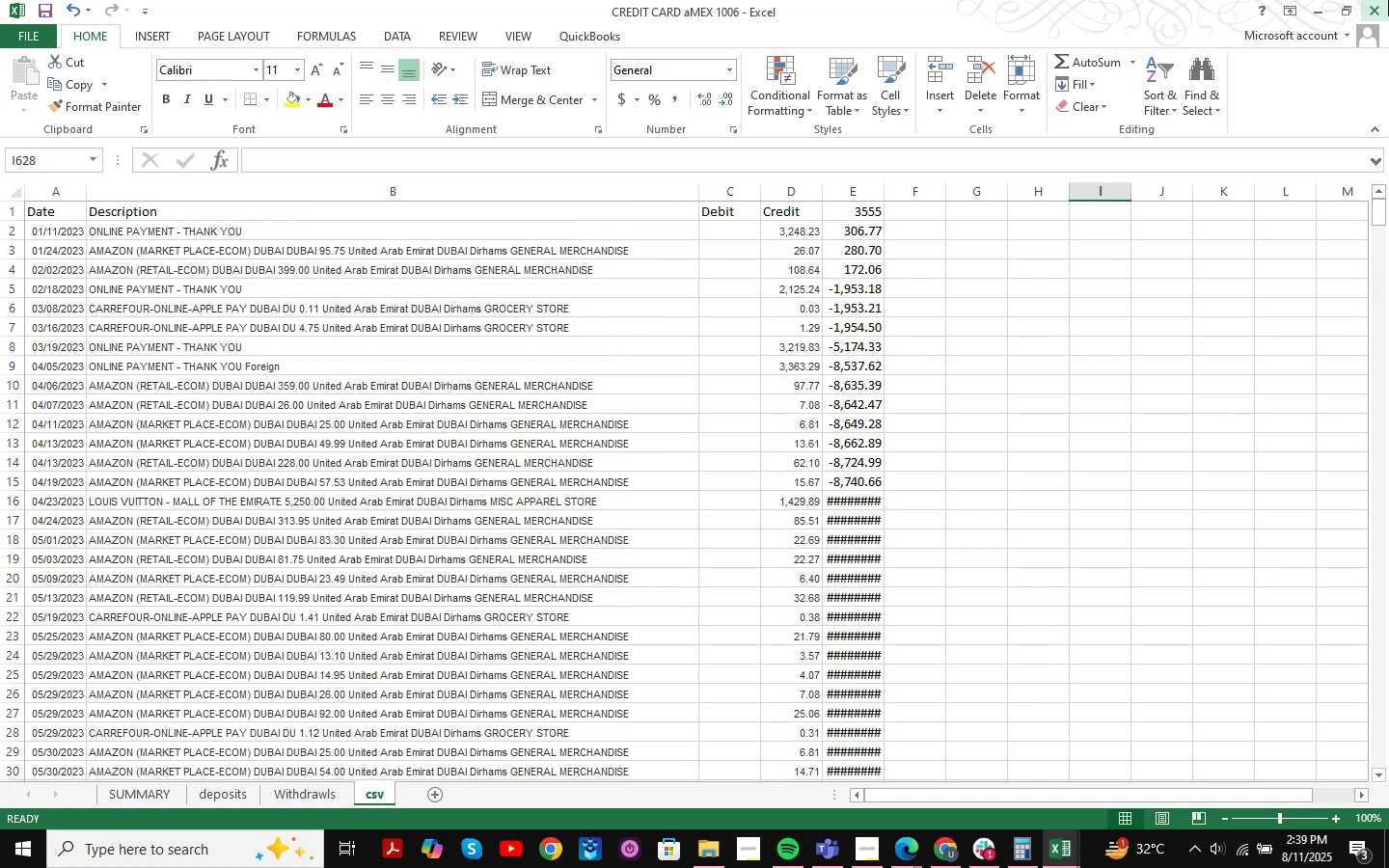 
left_click([1388, 0])
 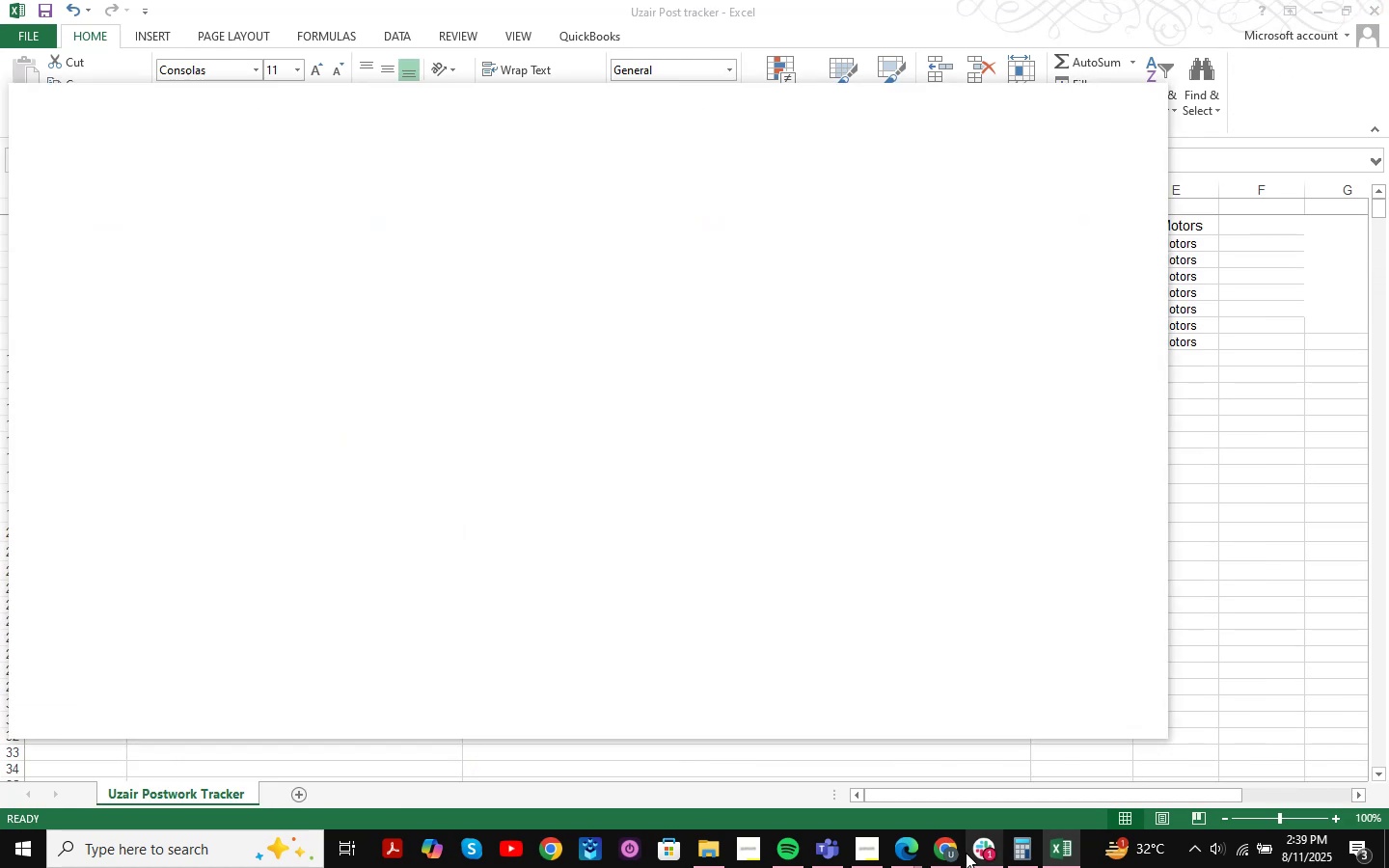 
double_click([952, 852])
 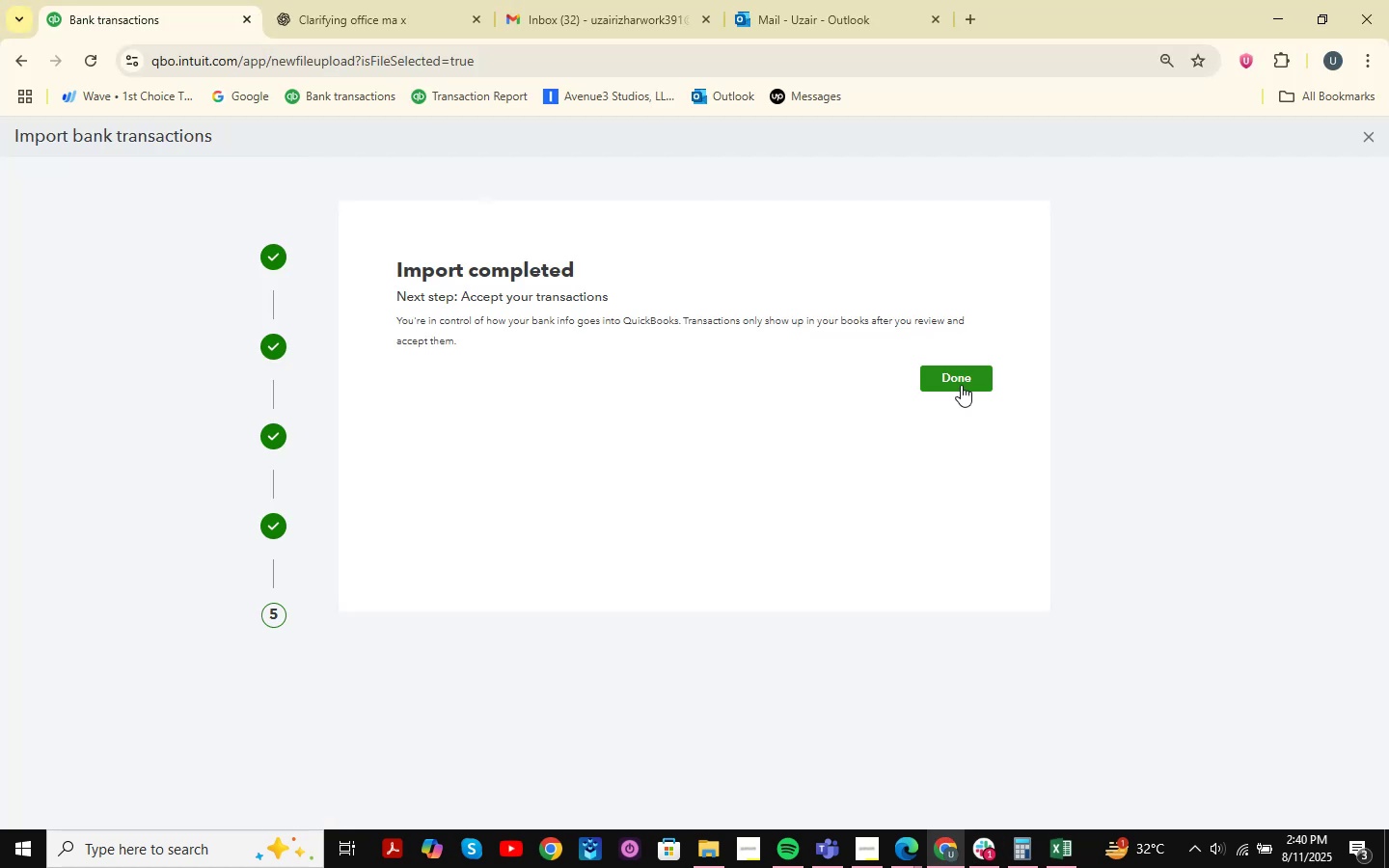 
left_click([968, 382])
 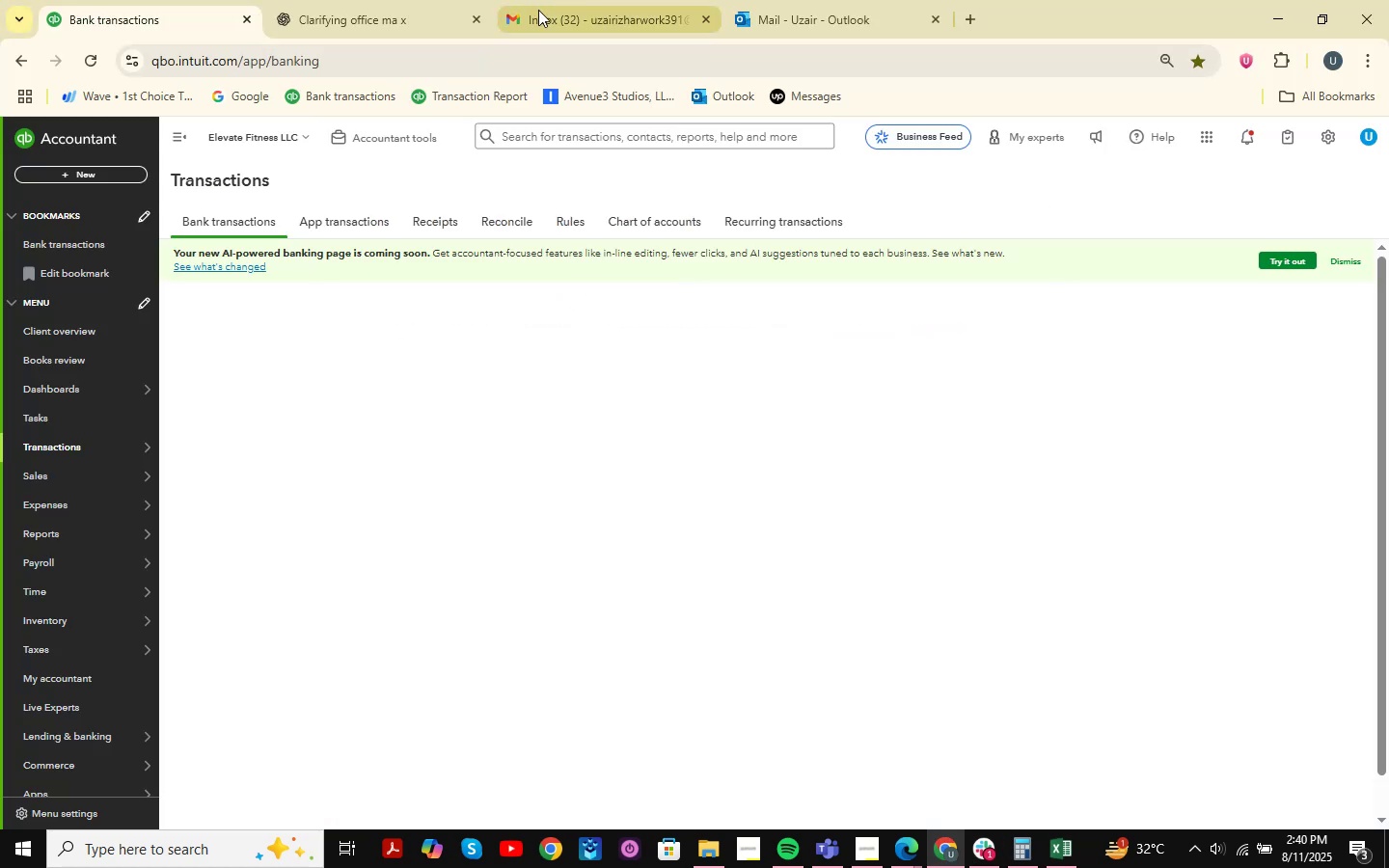 
left_click([387, 0])
 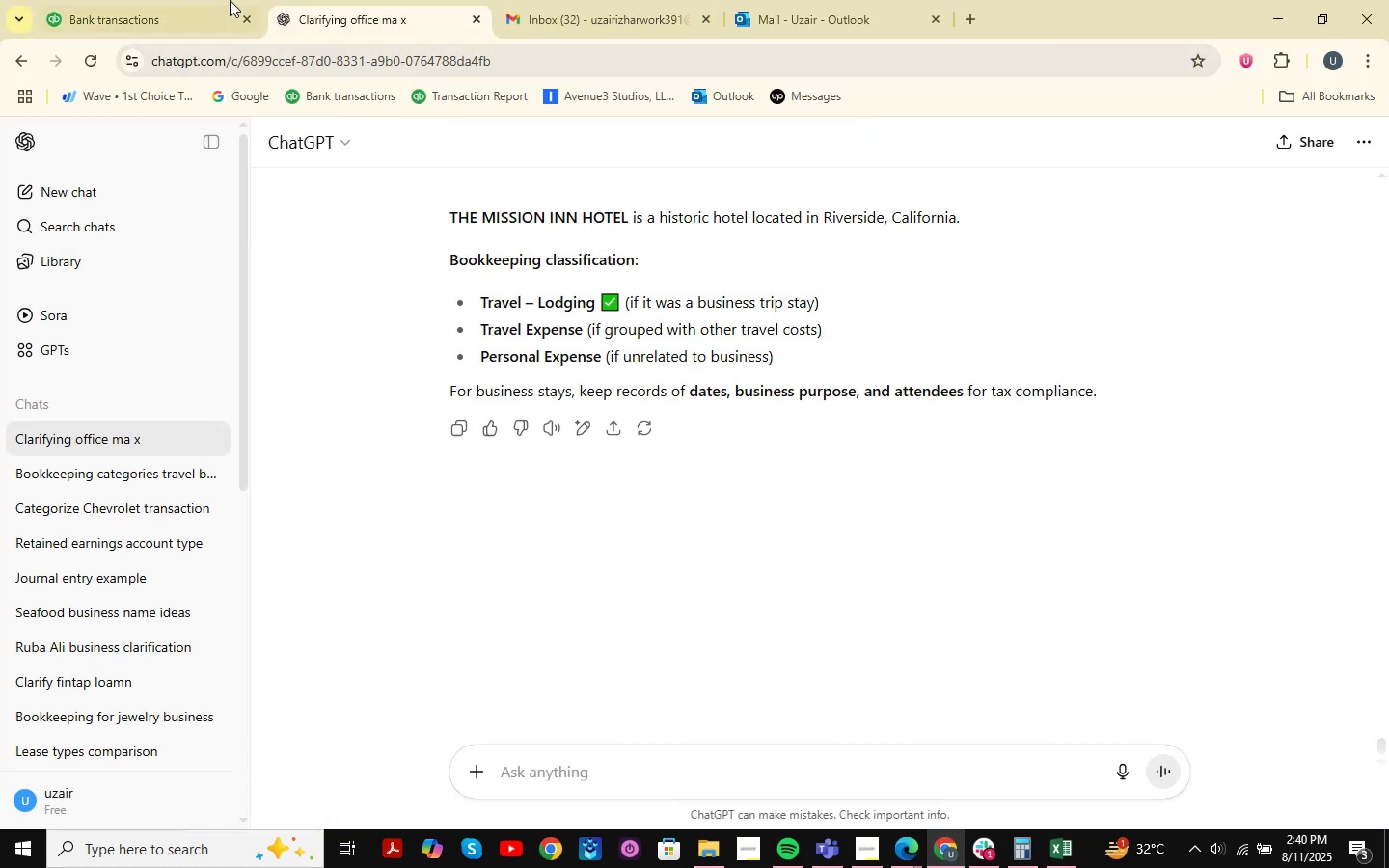 
left_click([176, 0])
 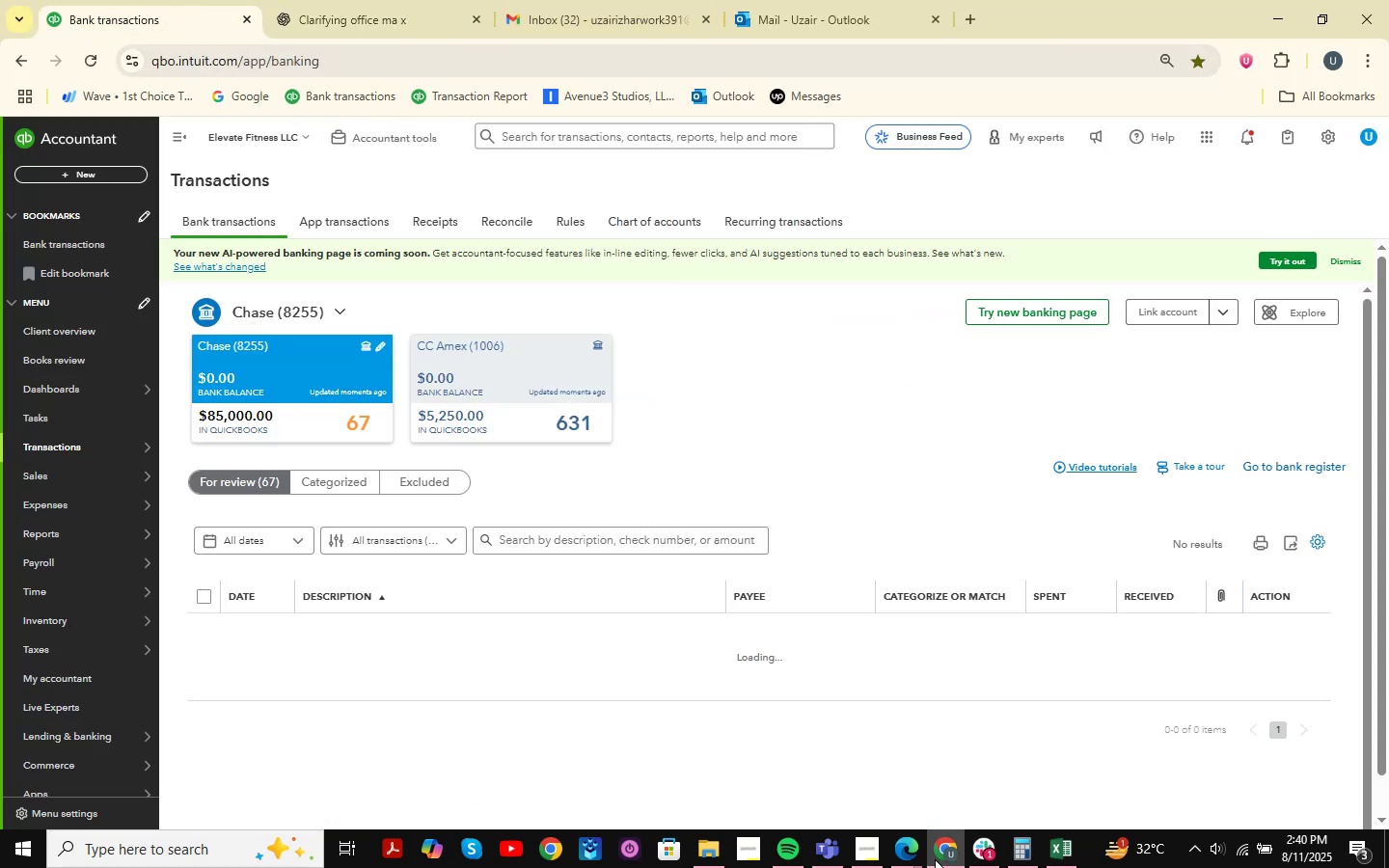 
left_click([1056, 849])
 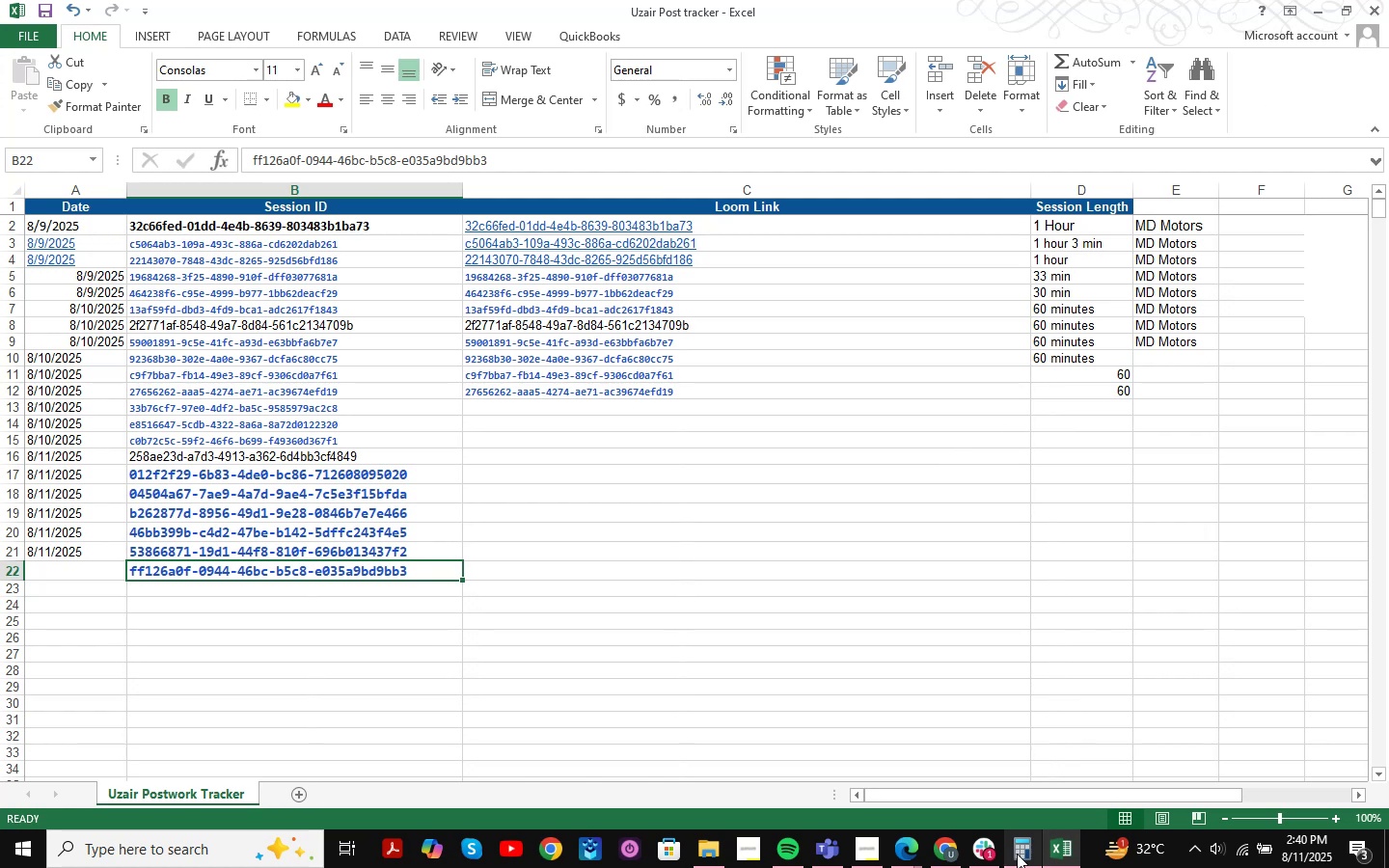 
left_click([874, 854])
 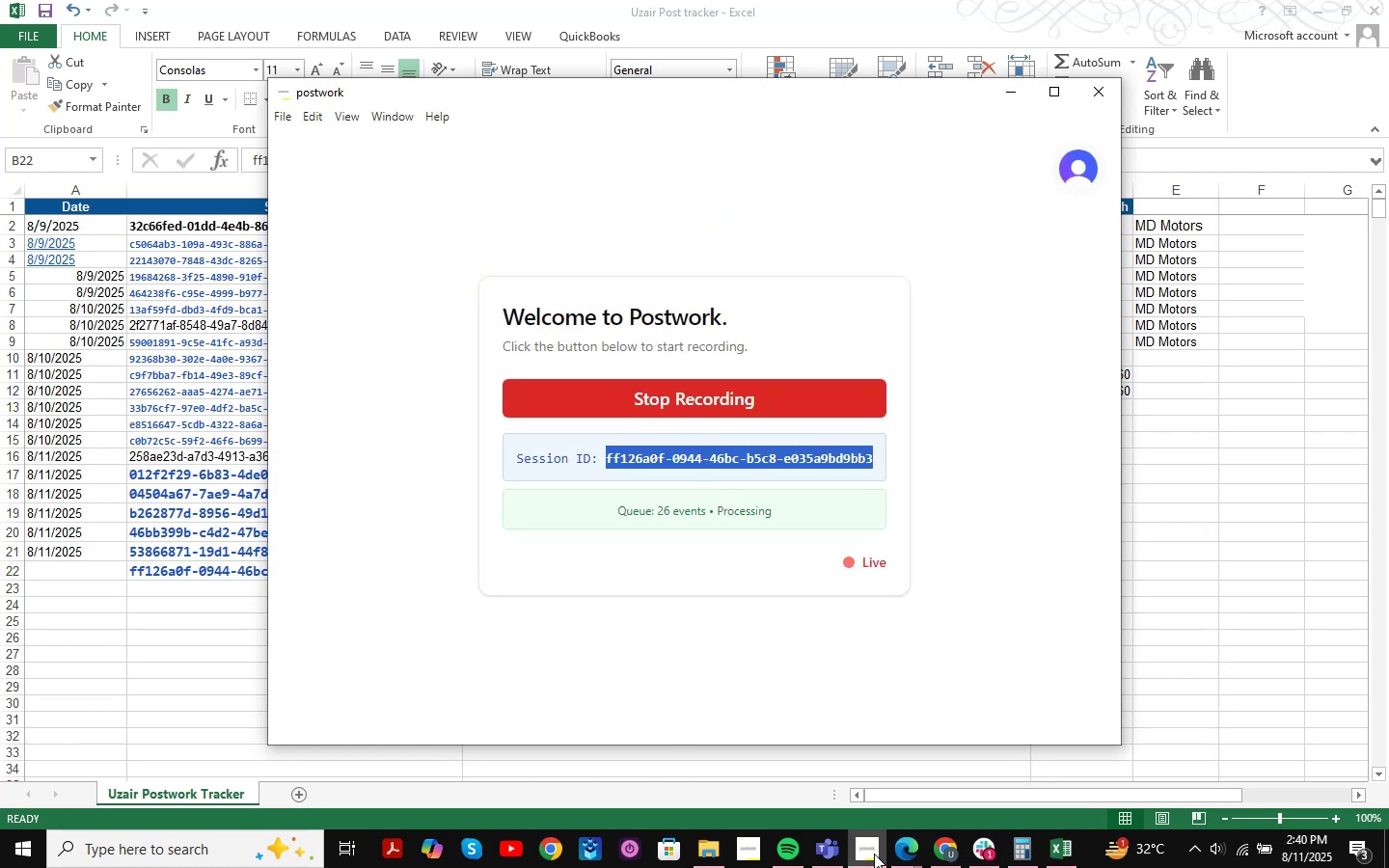 
left_click([874, 854])
 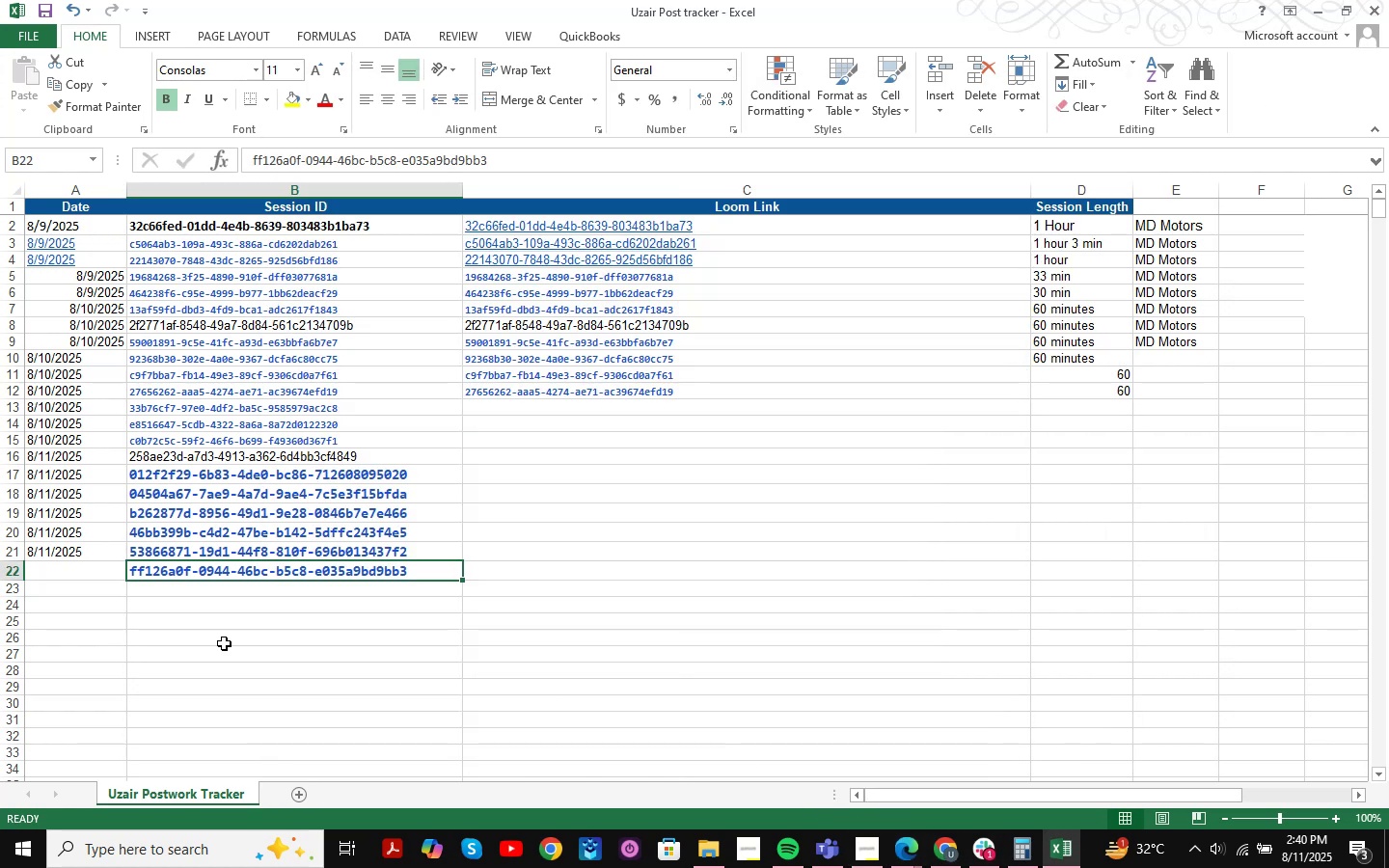 
left_click([78, 572])
 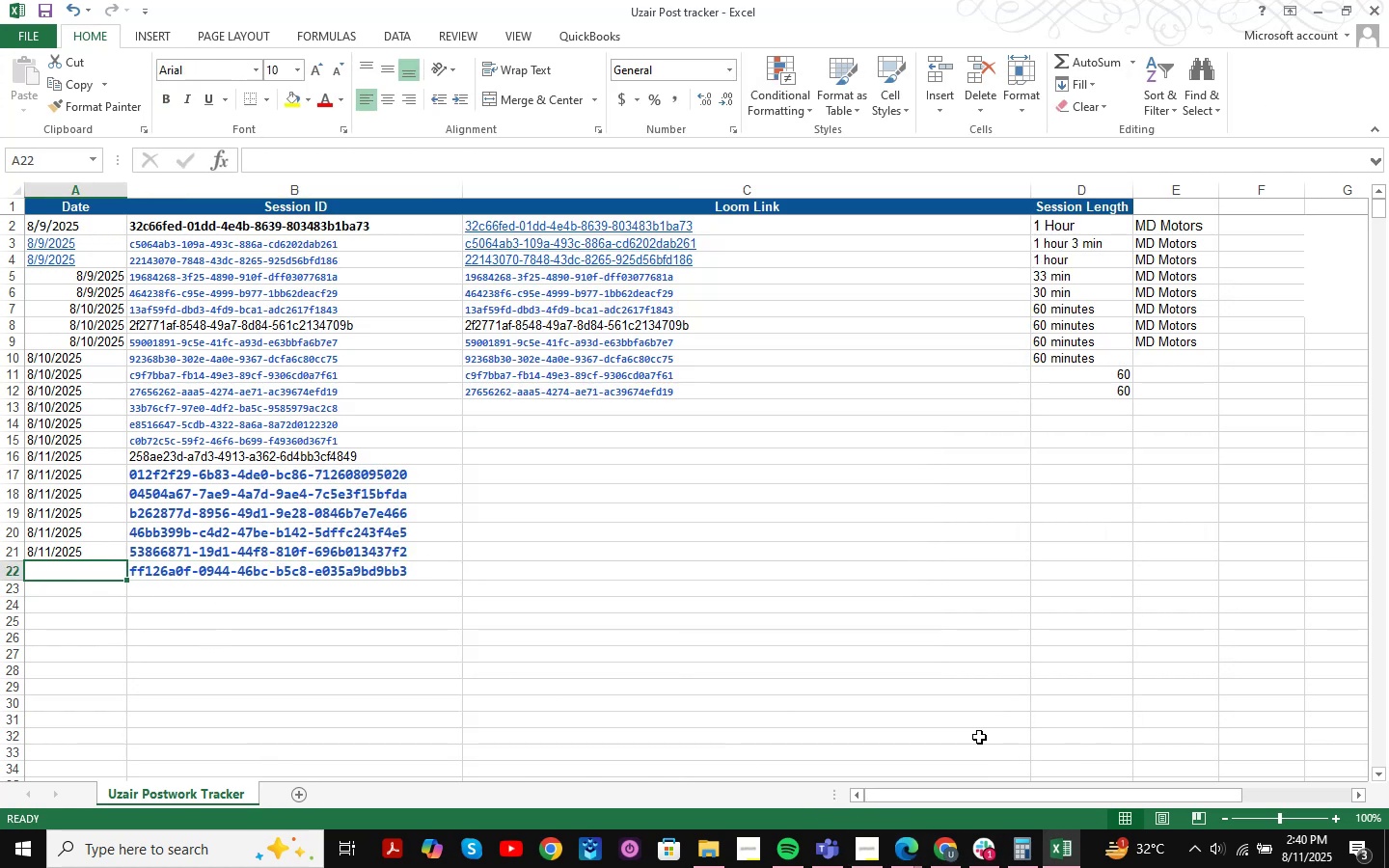 
key(Numpad0)
 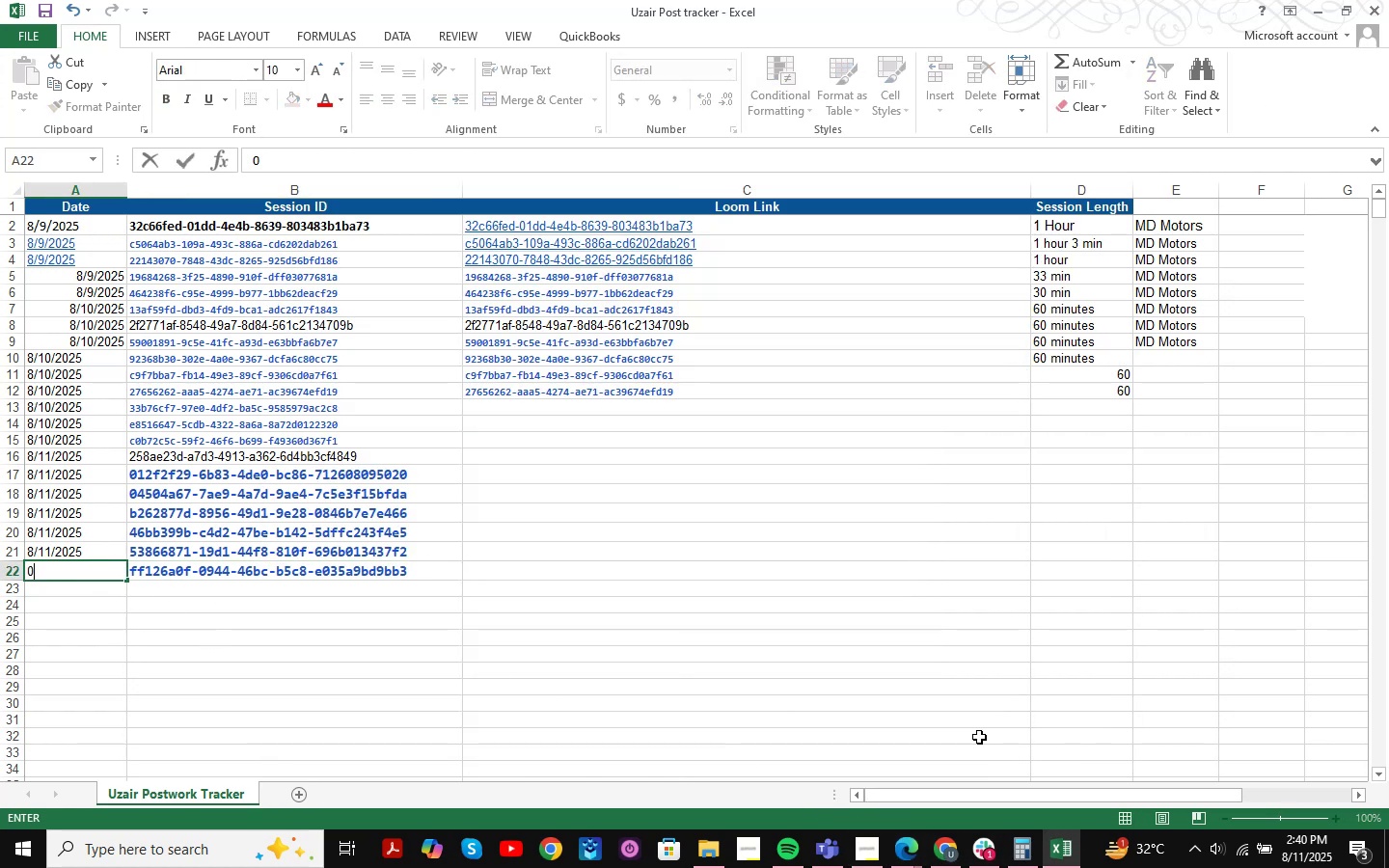 
key(Numpad8)
 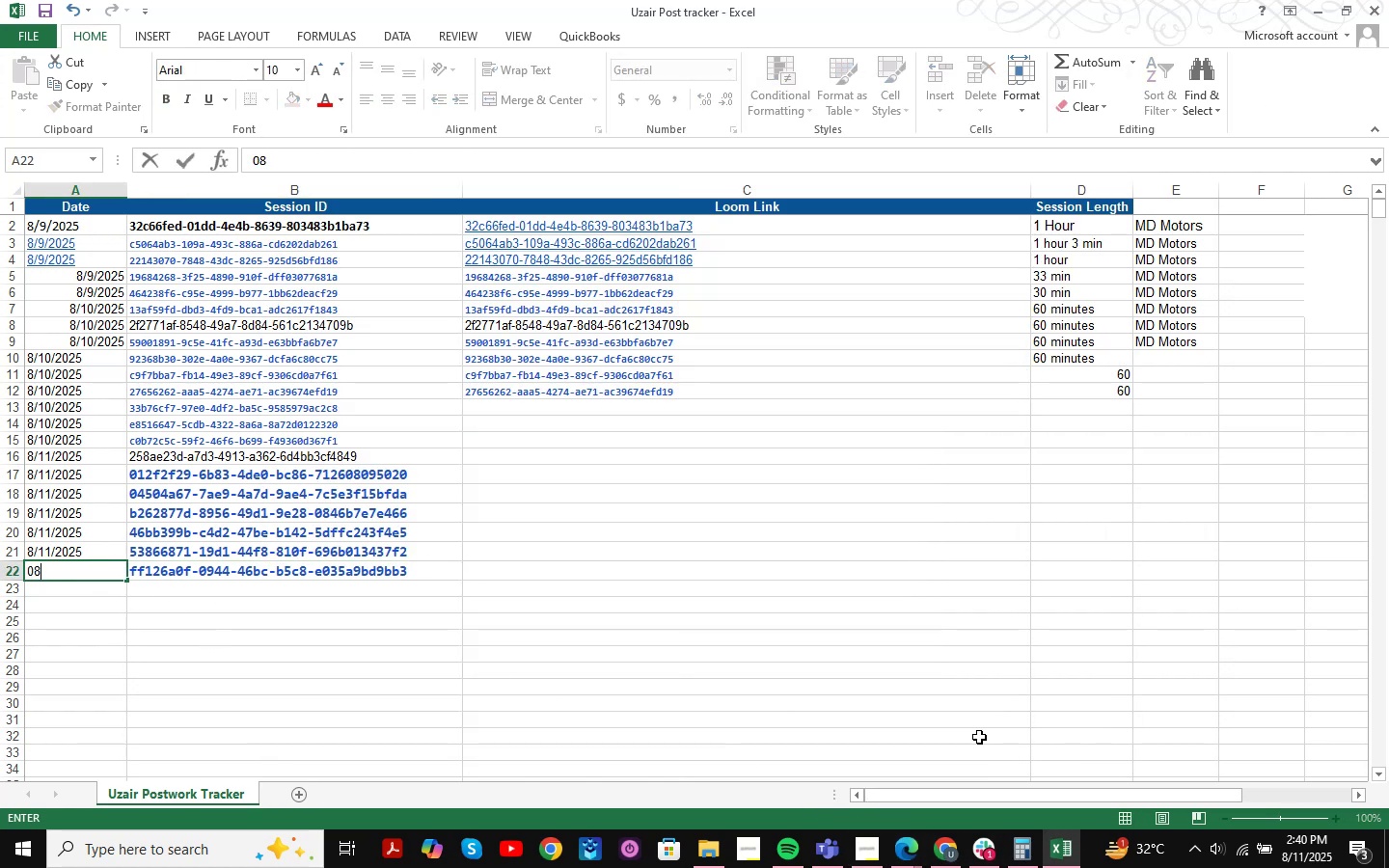 
key(NumpadDivide)
 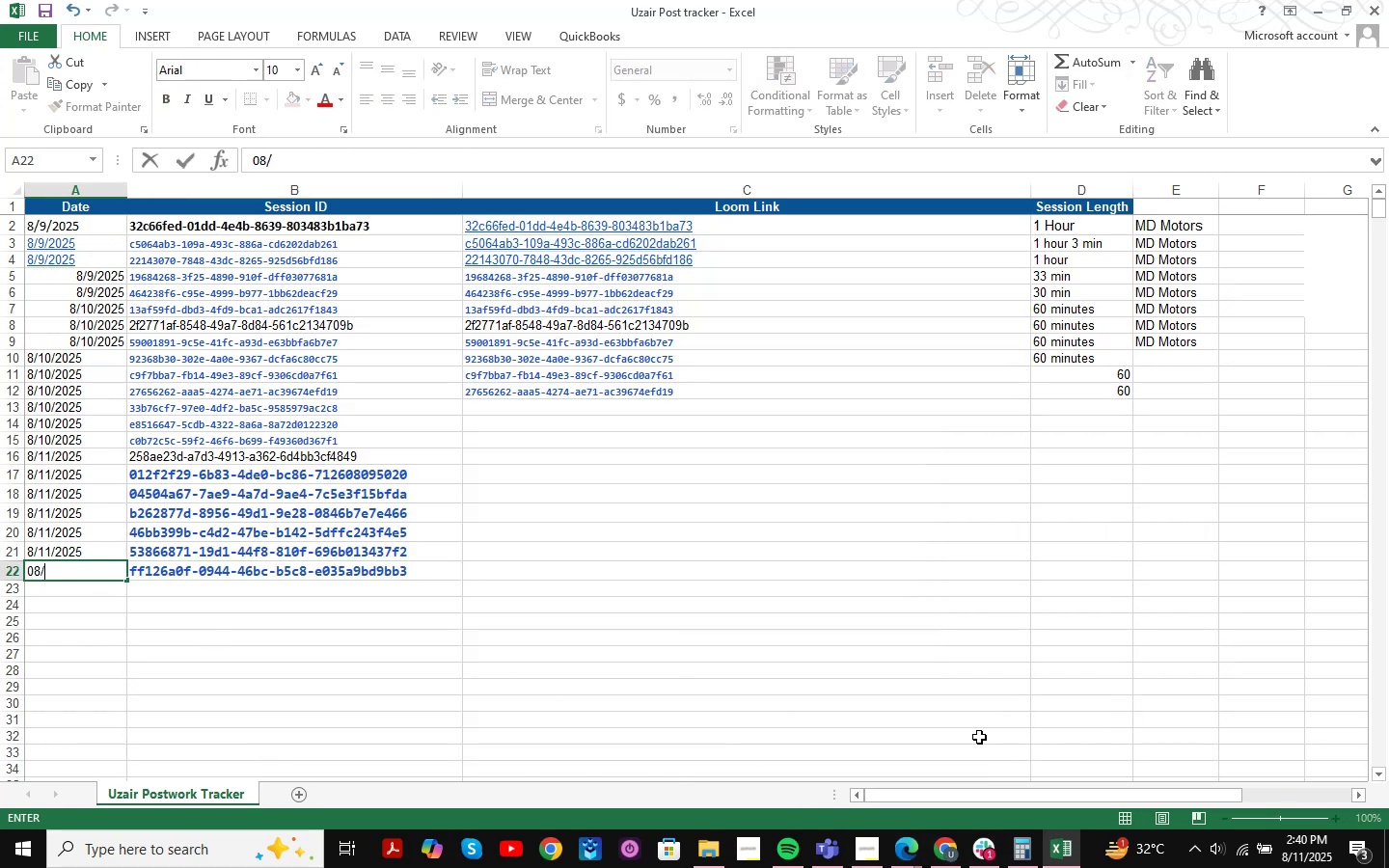 
key(Numpad1)
 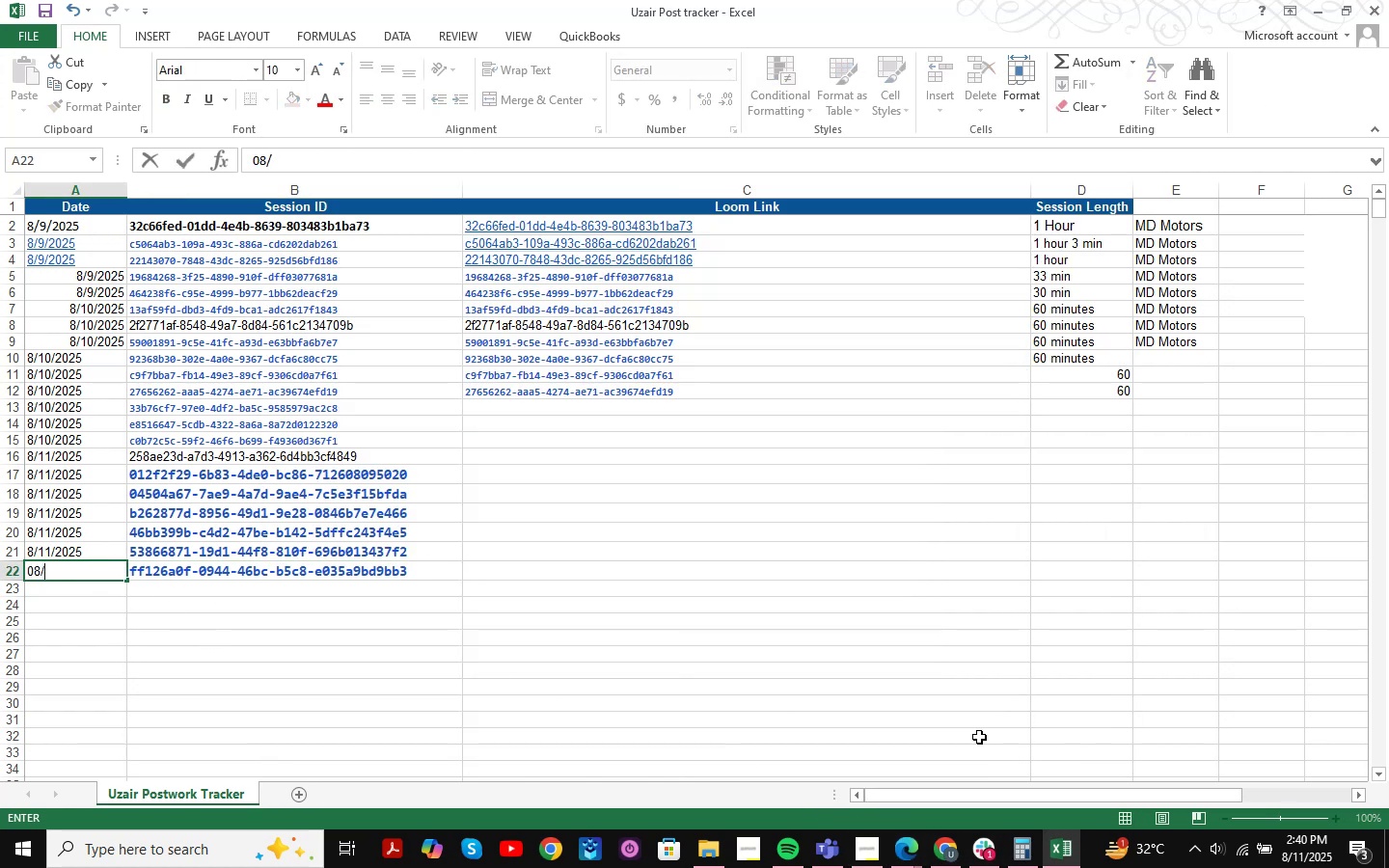 
key(Numpad1)
 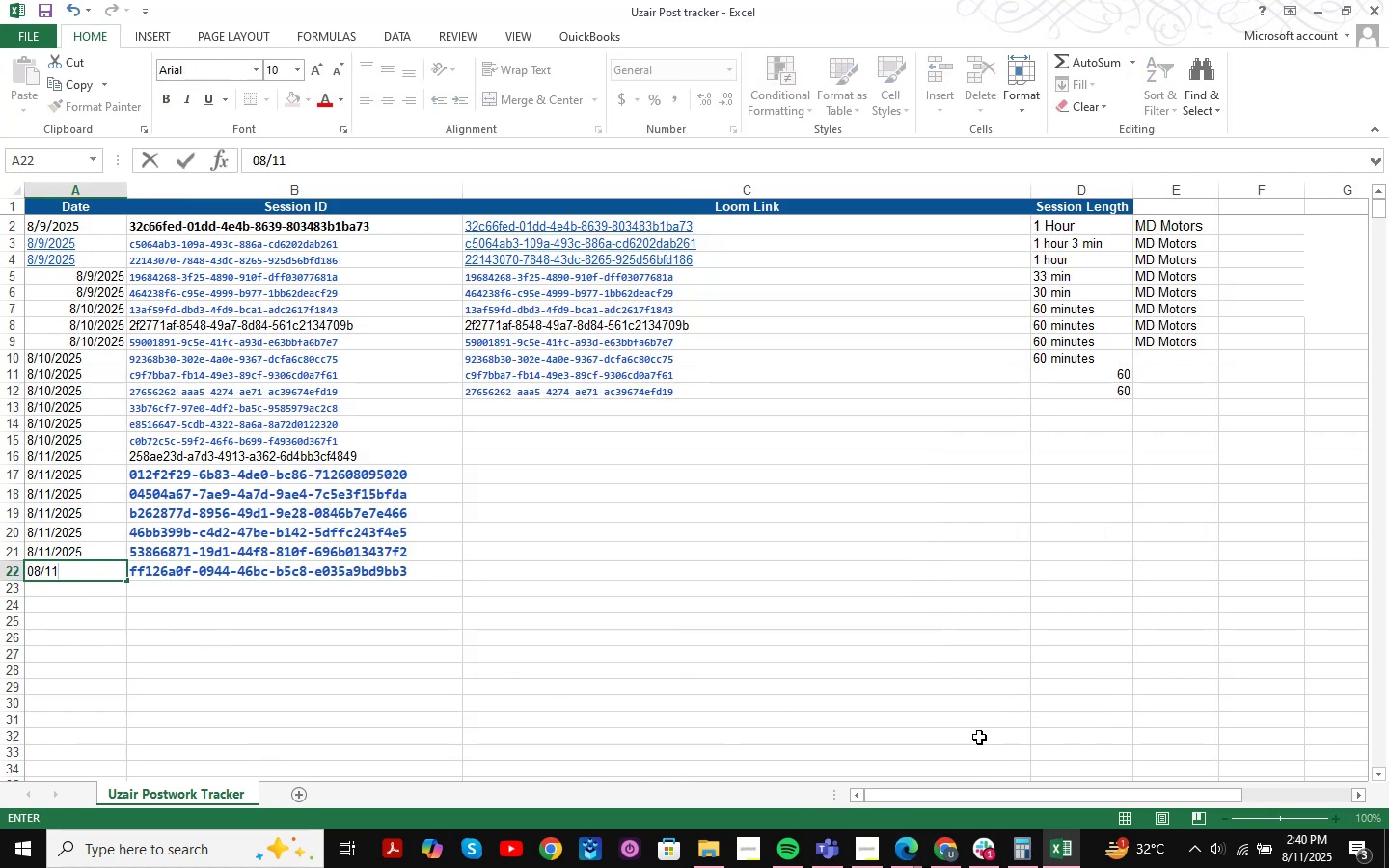 
key(NumpadDivide)
 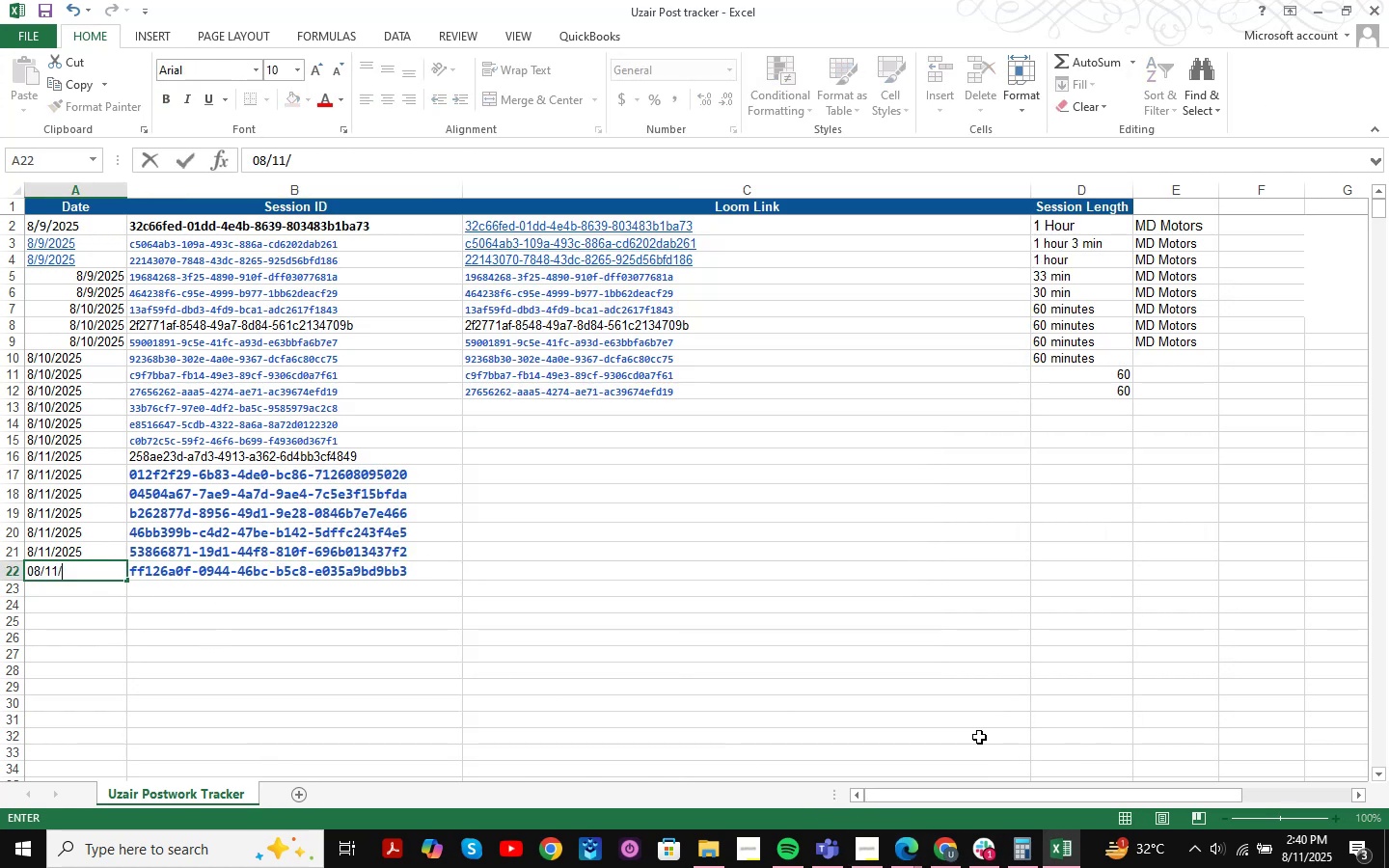 
key(Numpad2)
 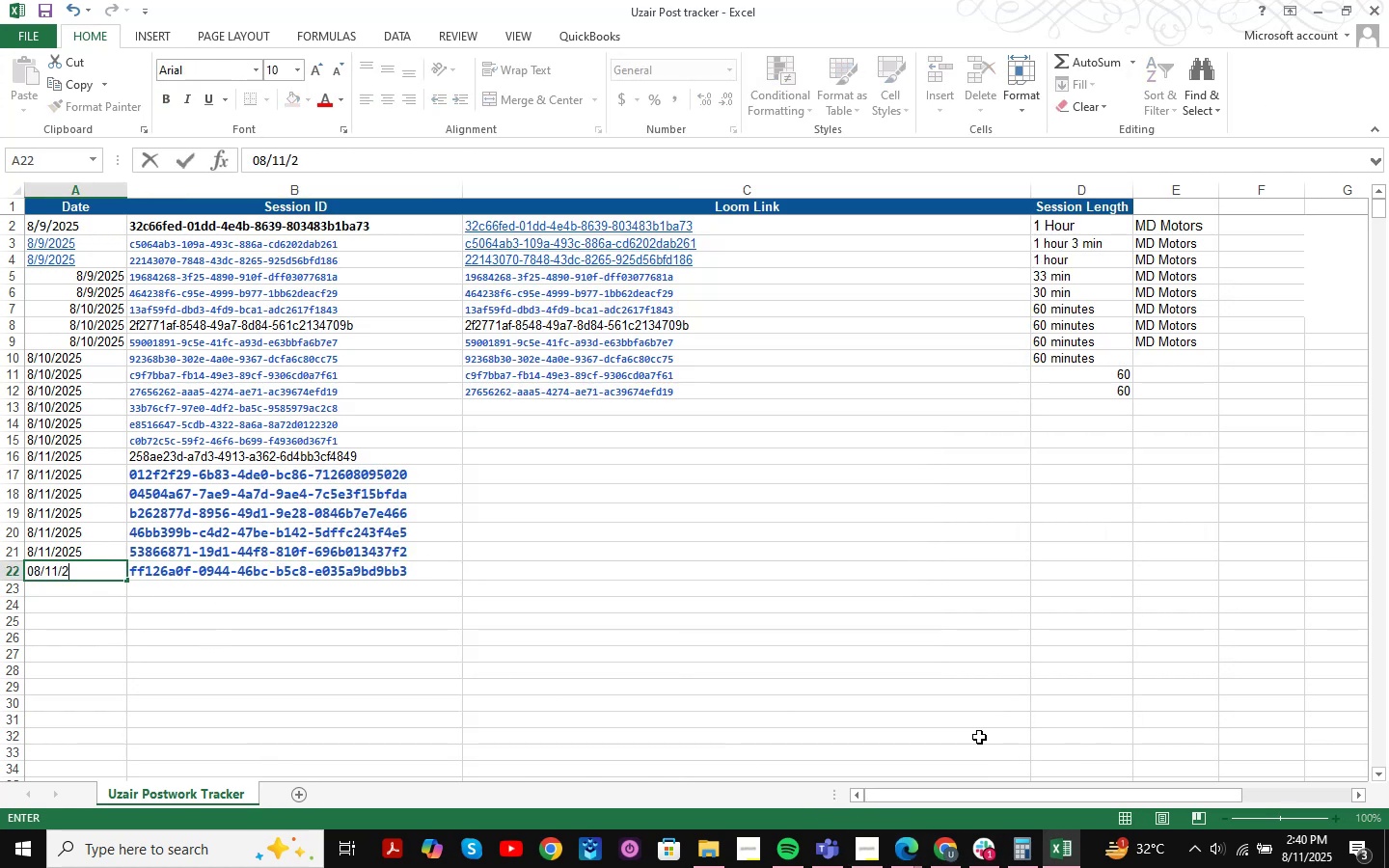 
key(Numpad0)
 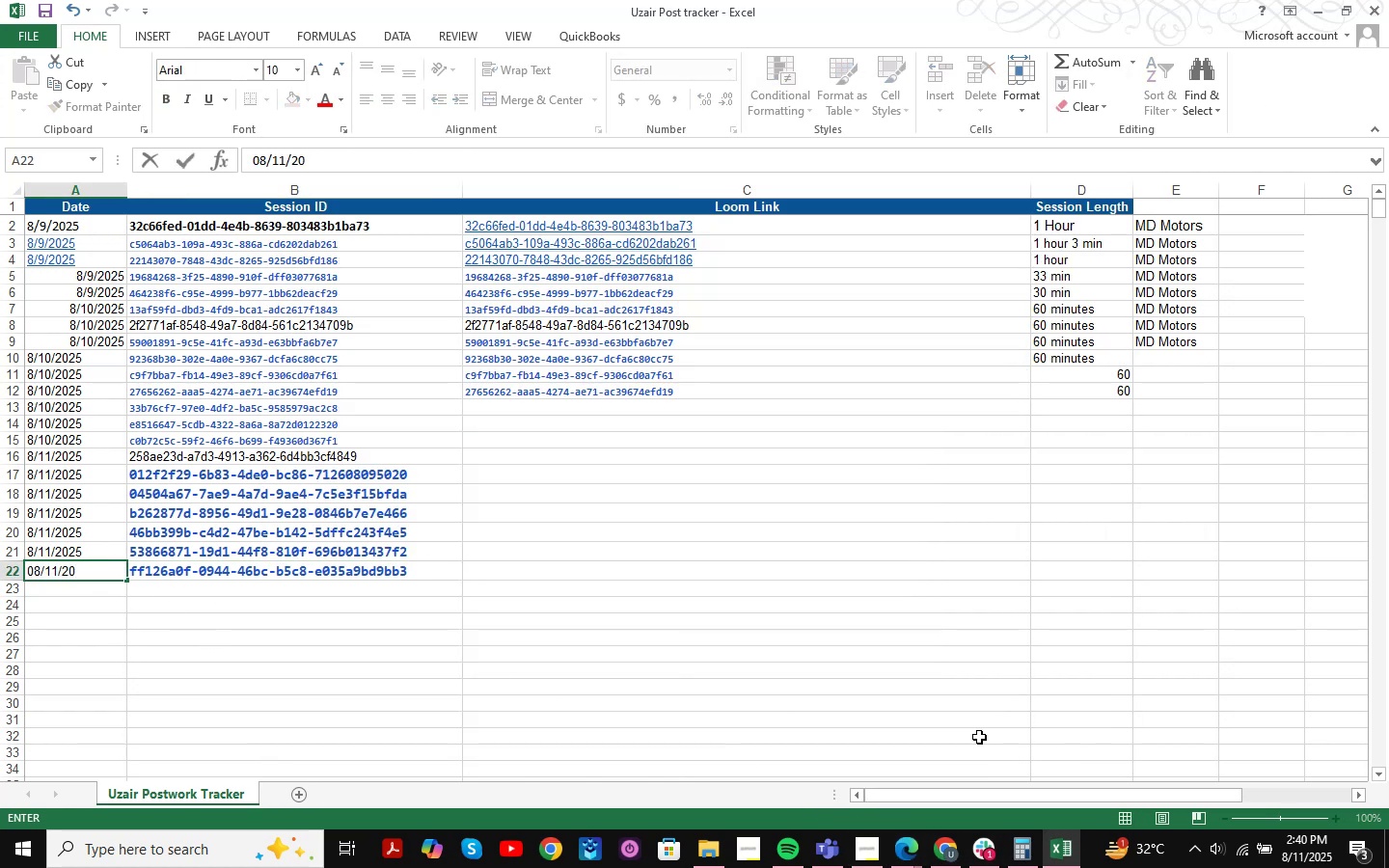 
key(Backspace)
 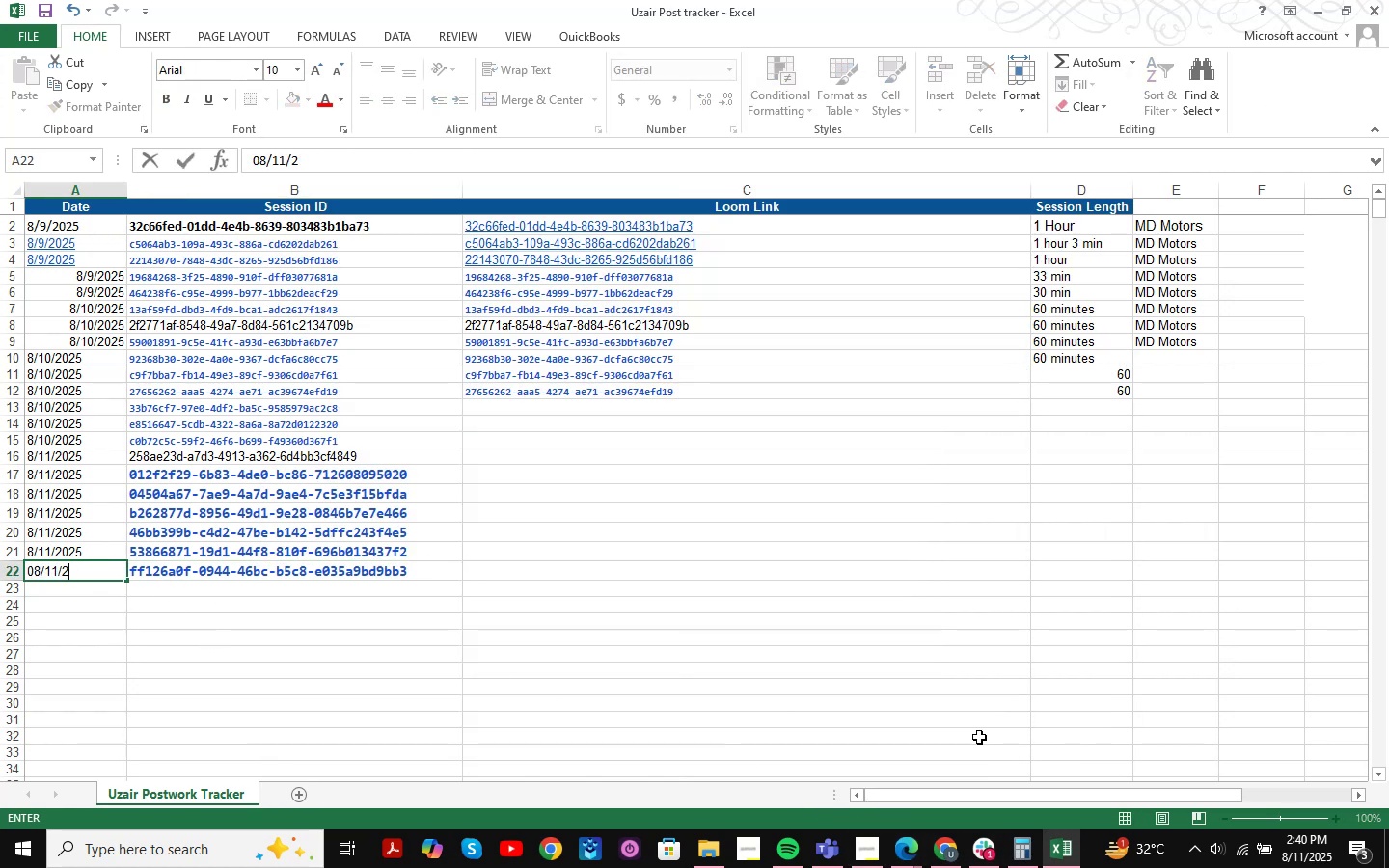 
key(Backspace)
 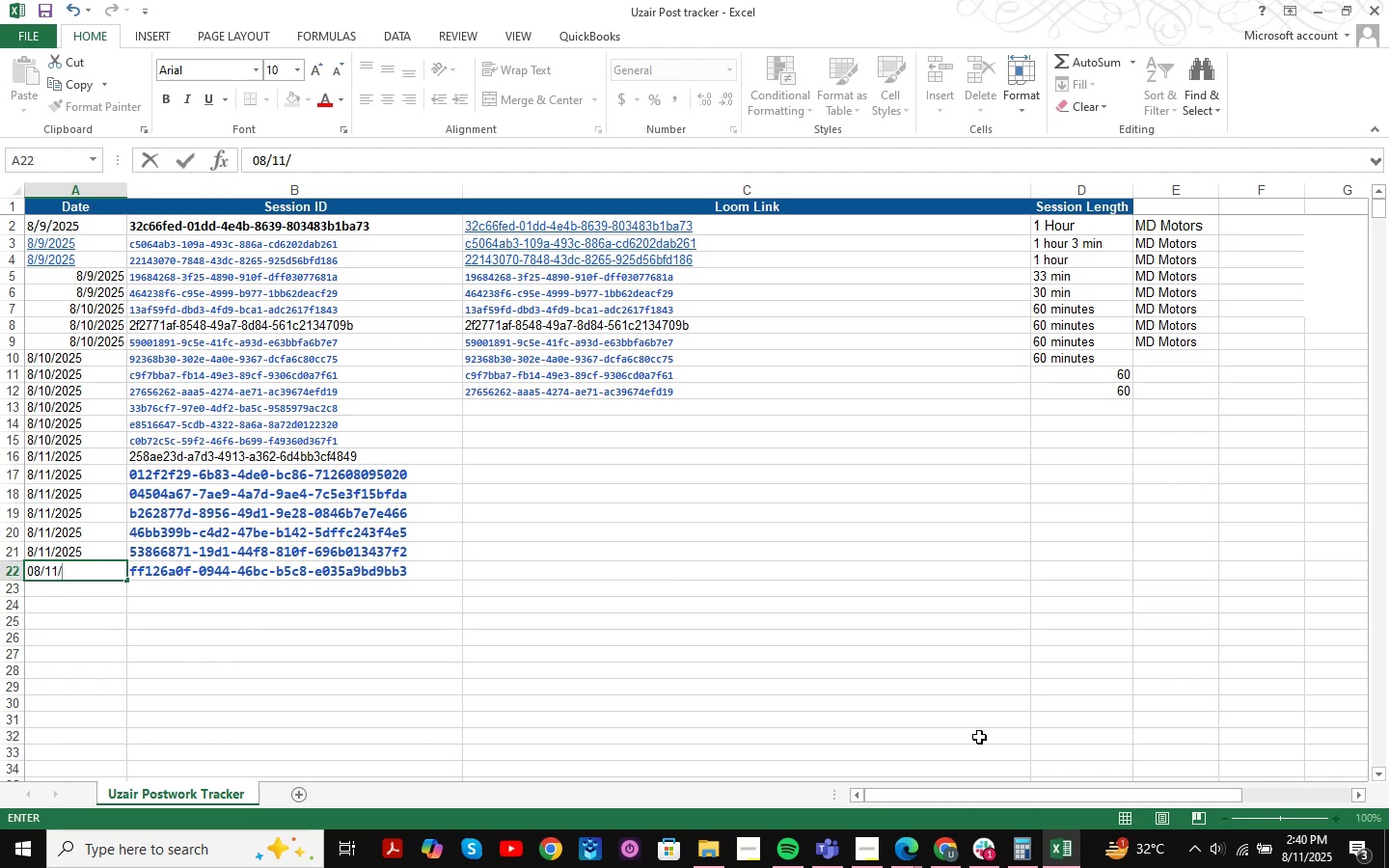 
key(Numpad2)
 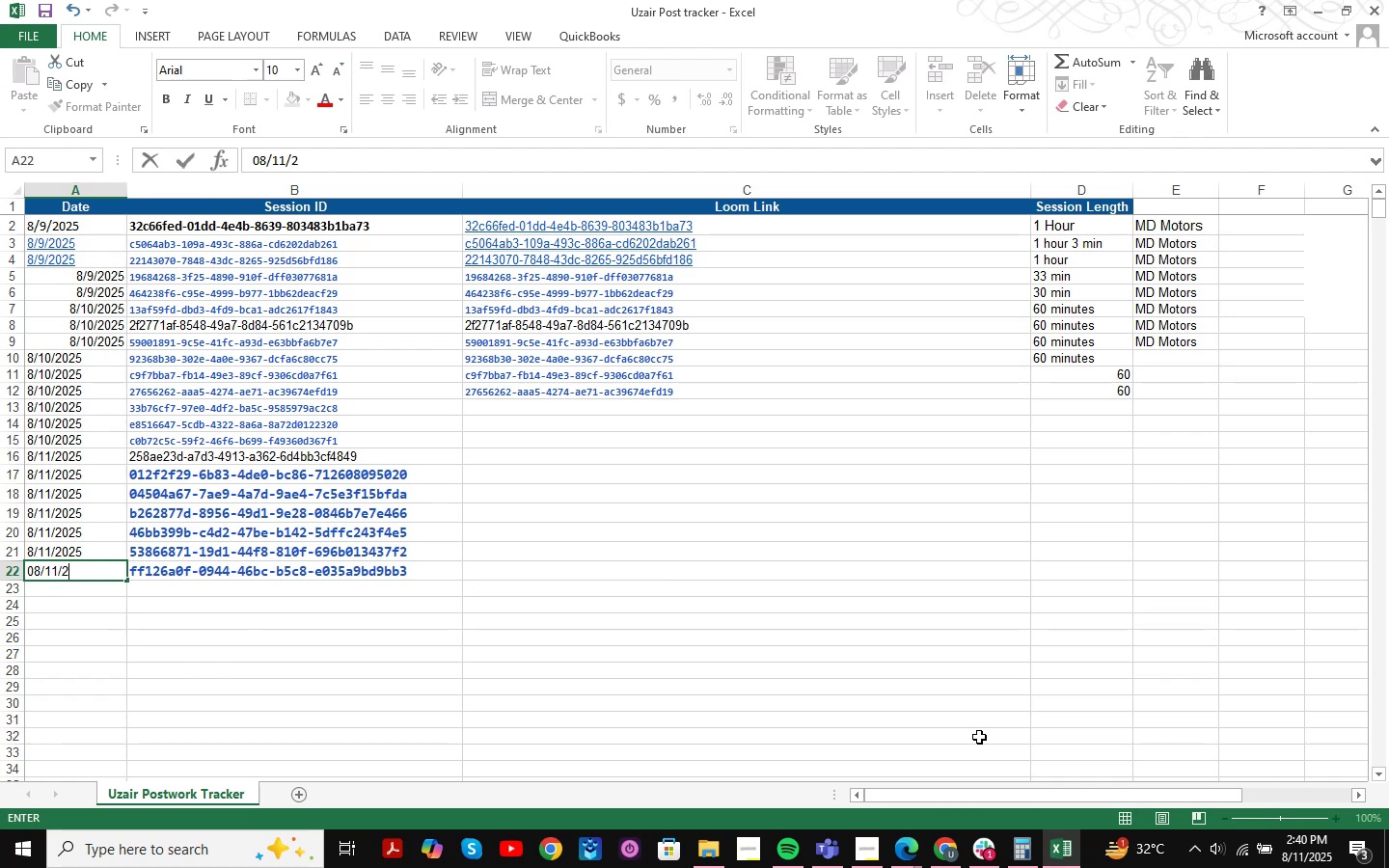 
key(Numpad0)
 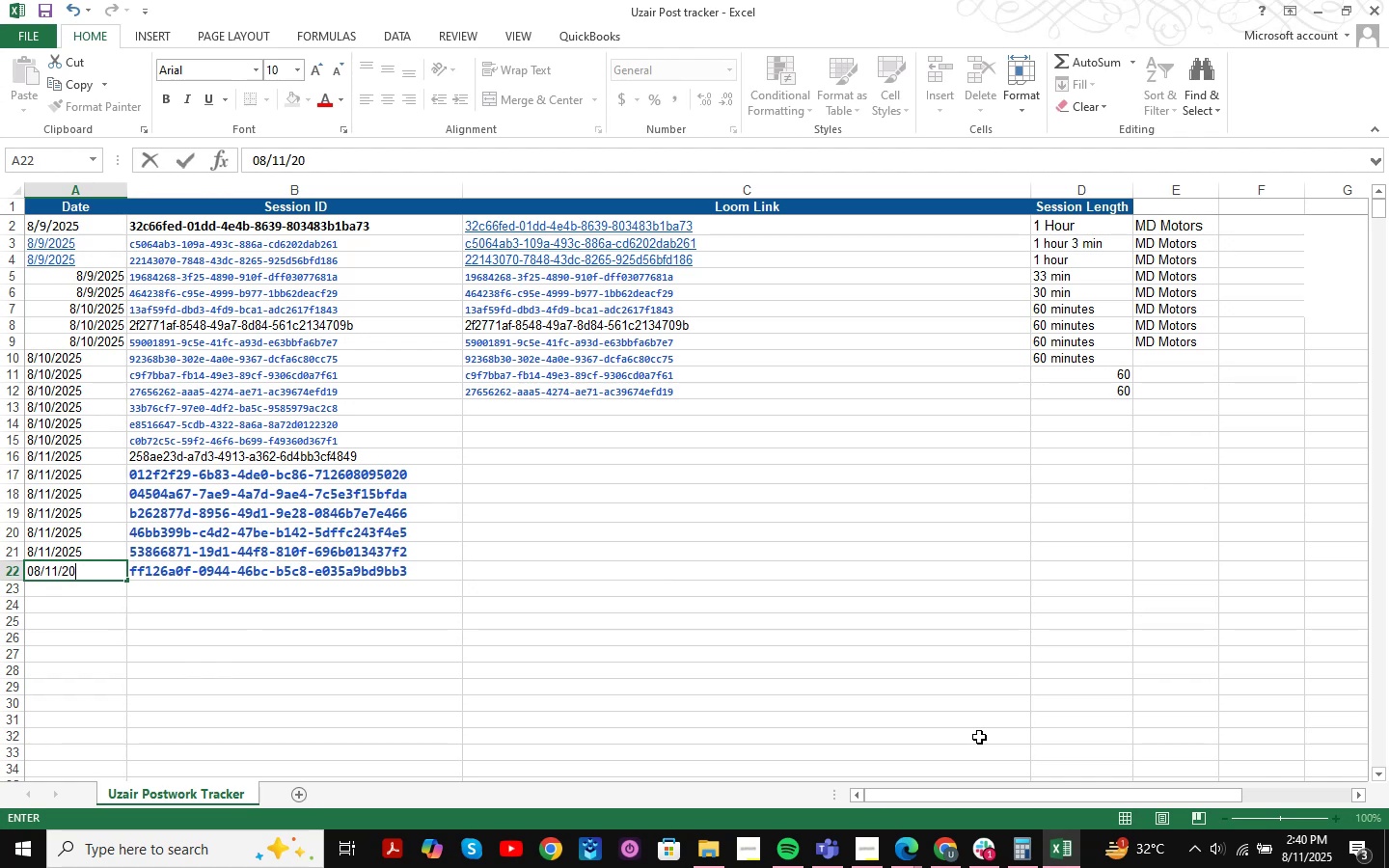 
key(Numpad2)
 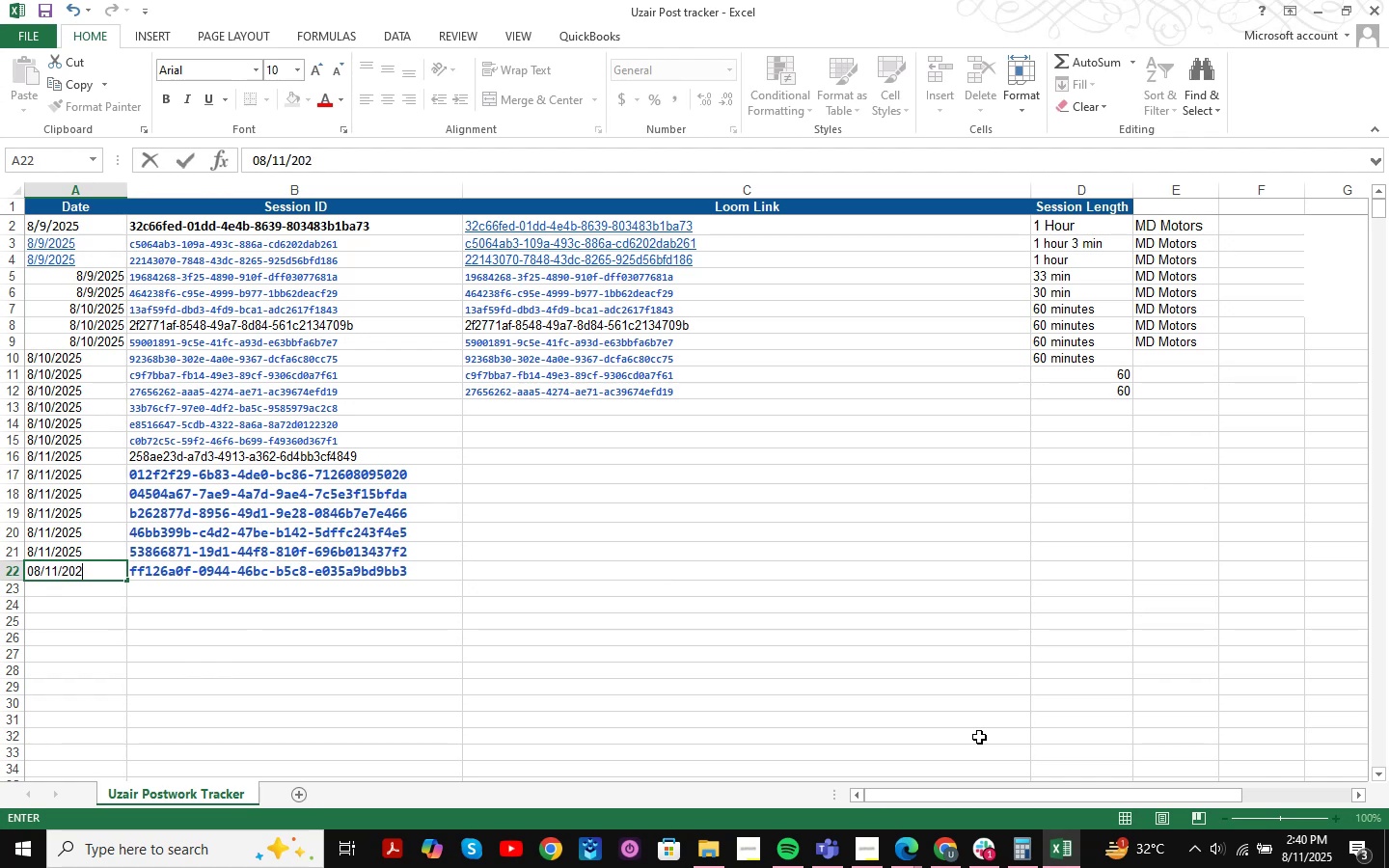 
key(Numpad5)
 